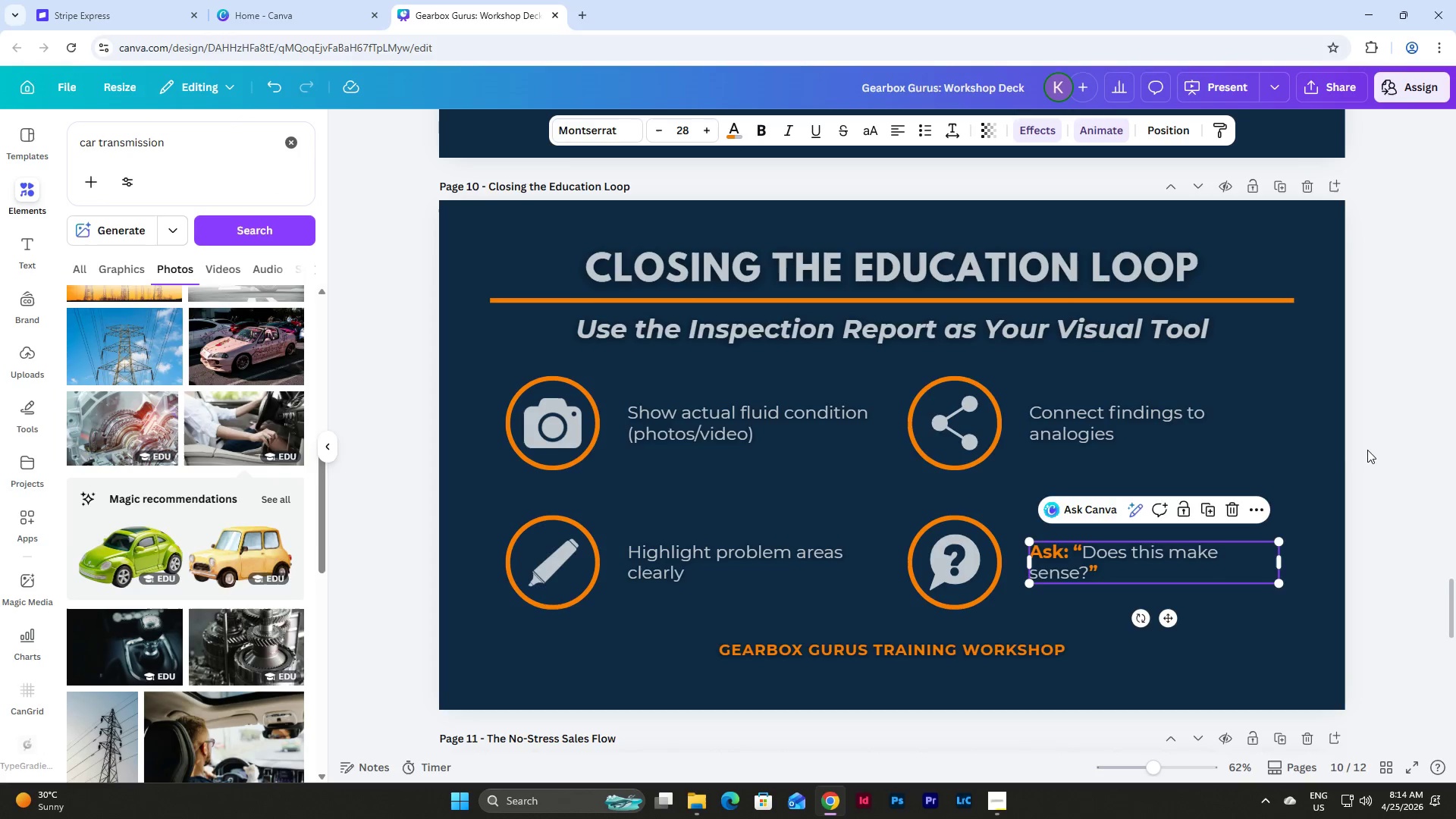 
scroll: coordinate [1367, 450], scroll_direction: down, amount: 7.0
 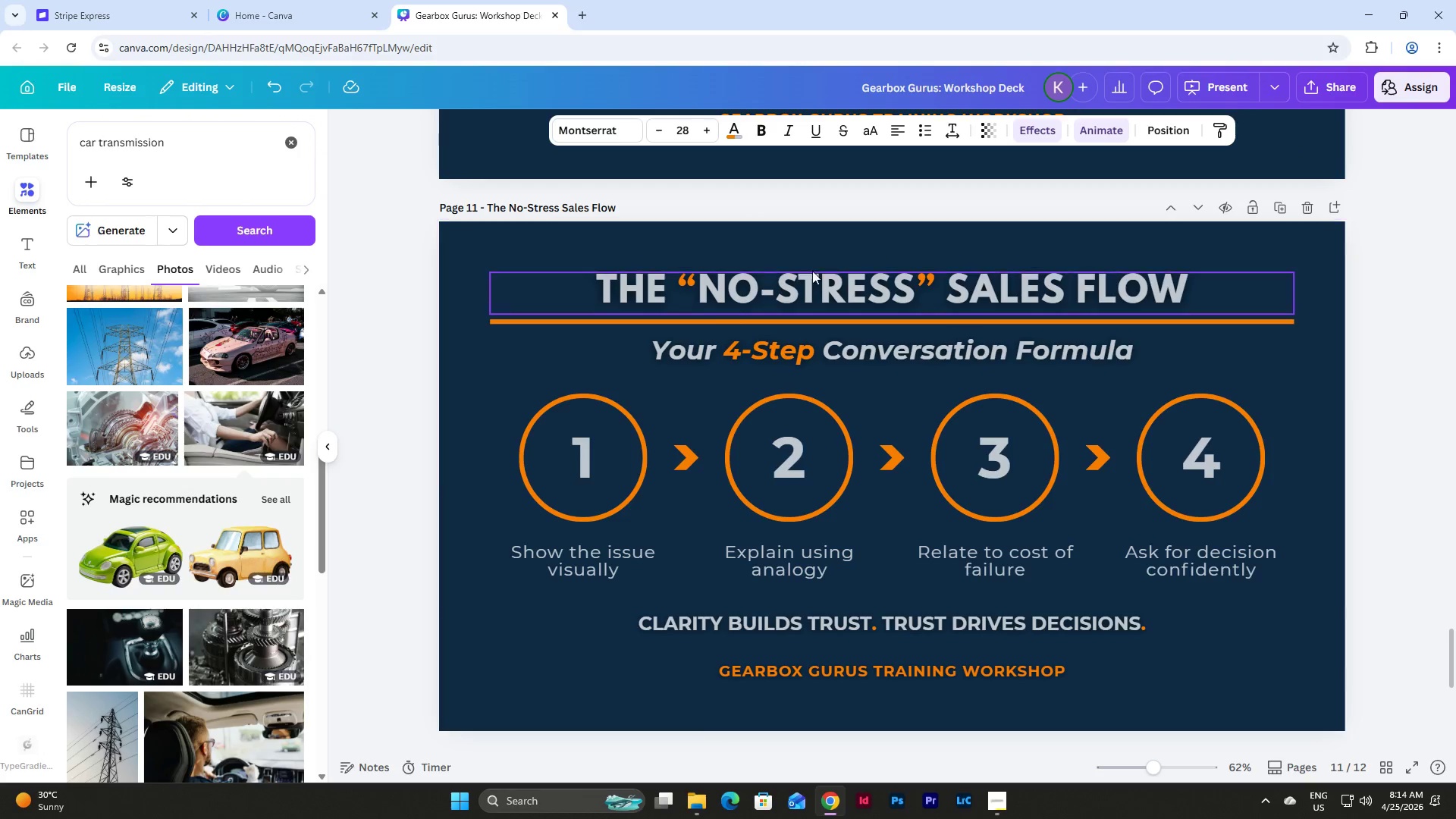 
left_click([792, 286])
 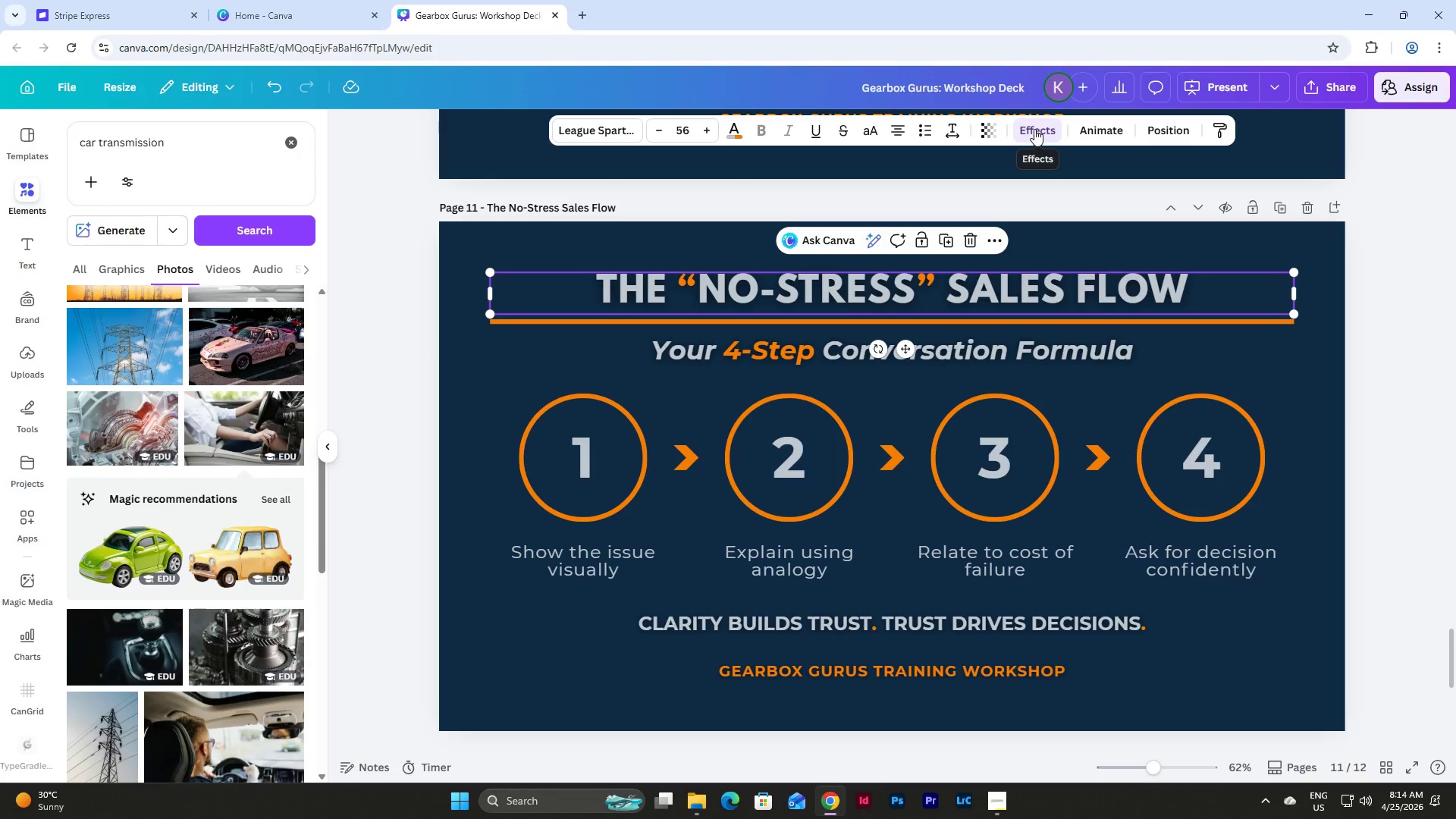 
left_click([1100, 130])
 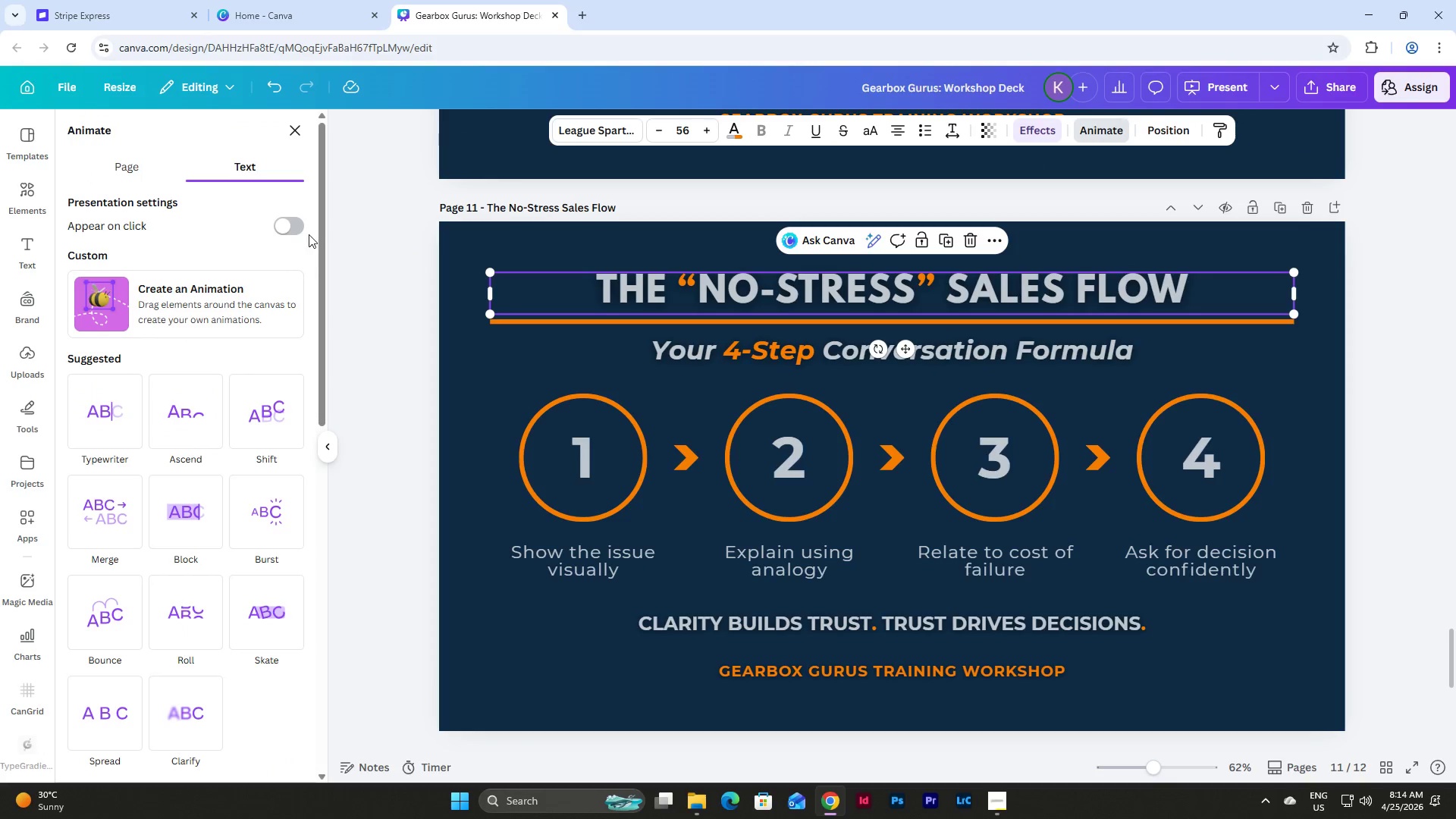 
left_click([284, 226])
 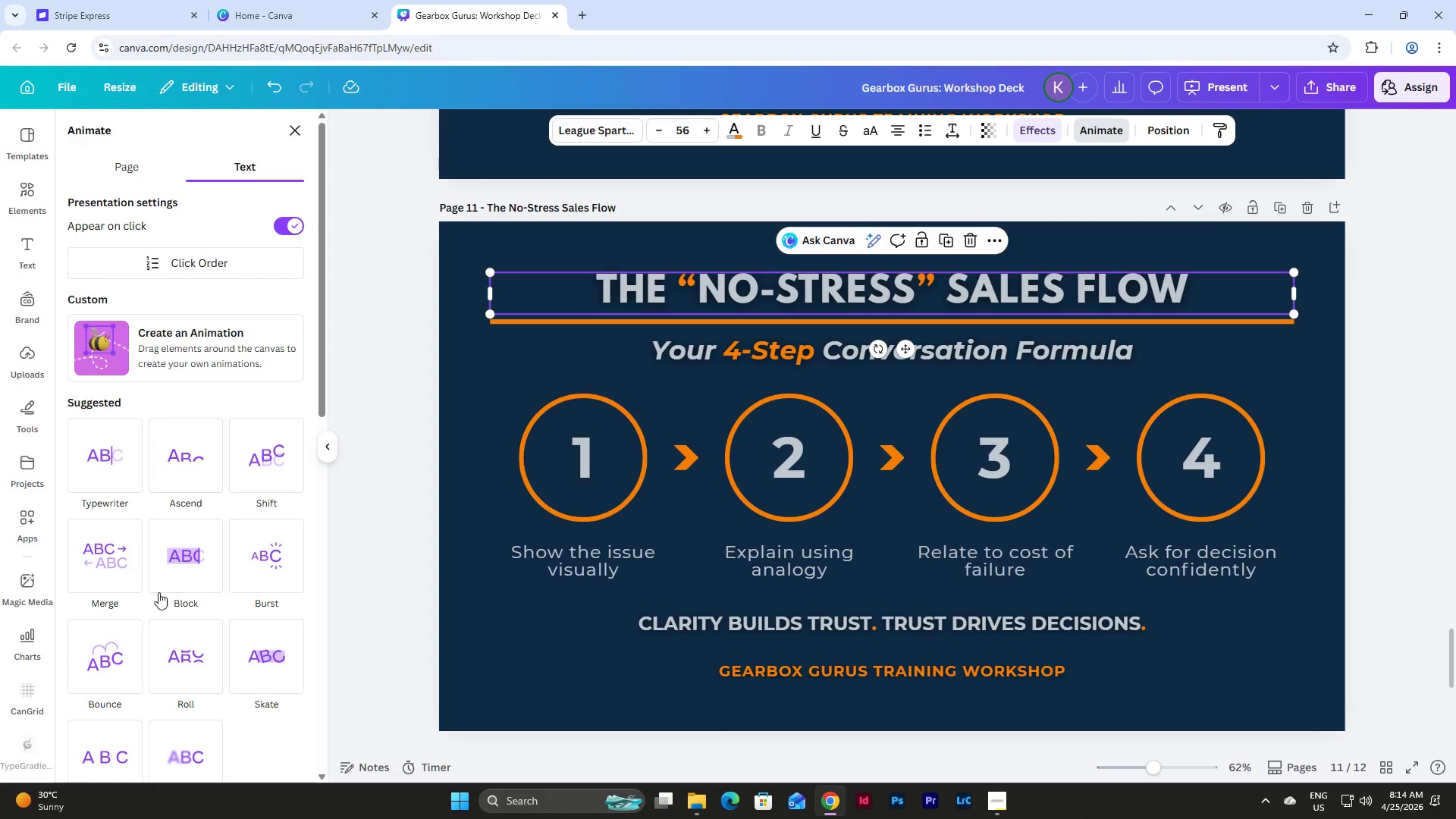 
left_click([189, 552])
 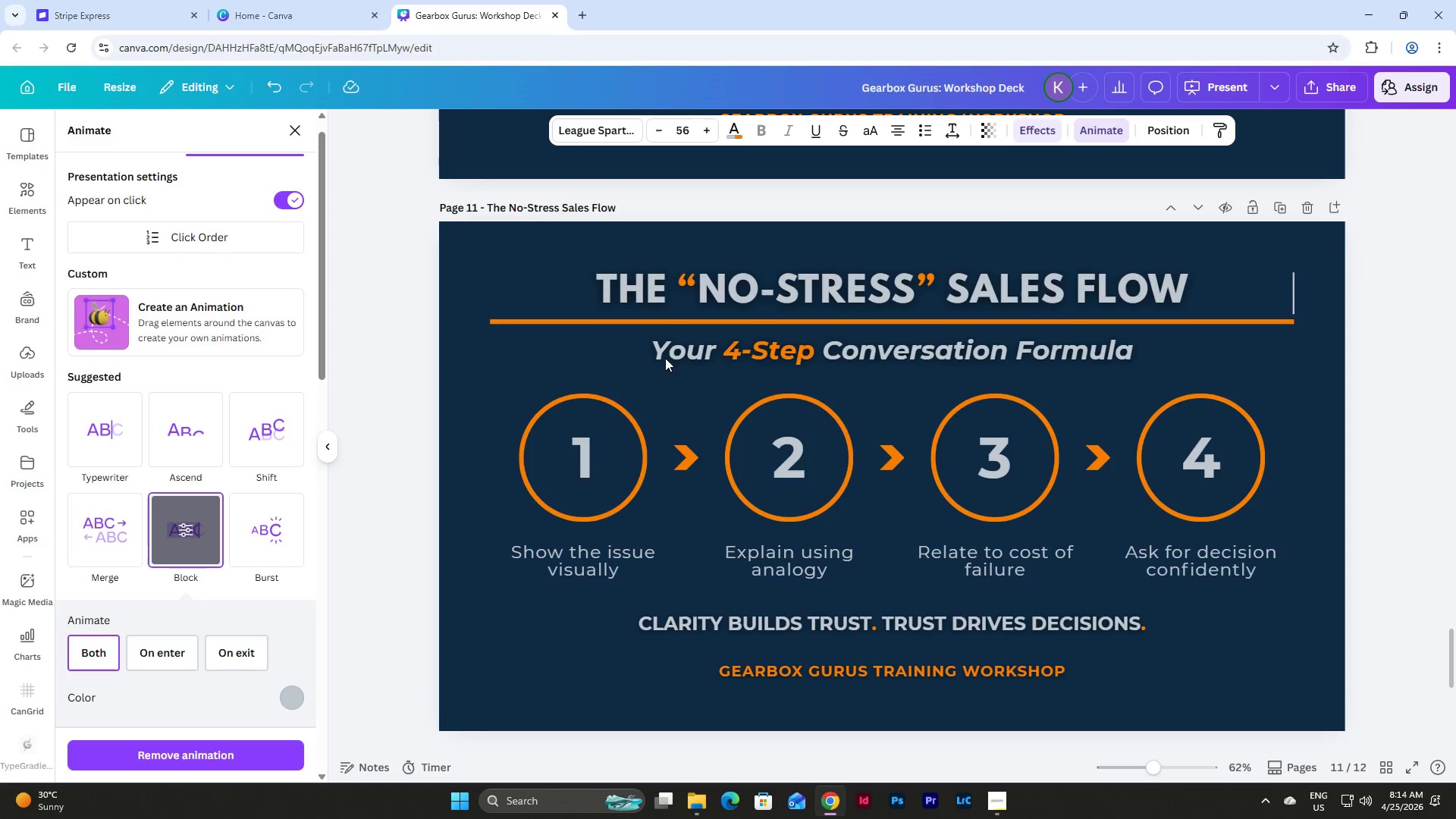 
left_click([681, 346])
 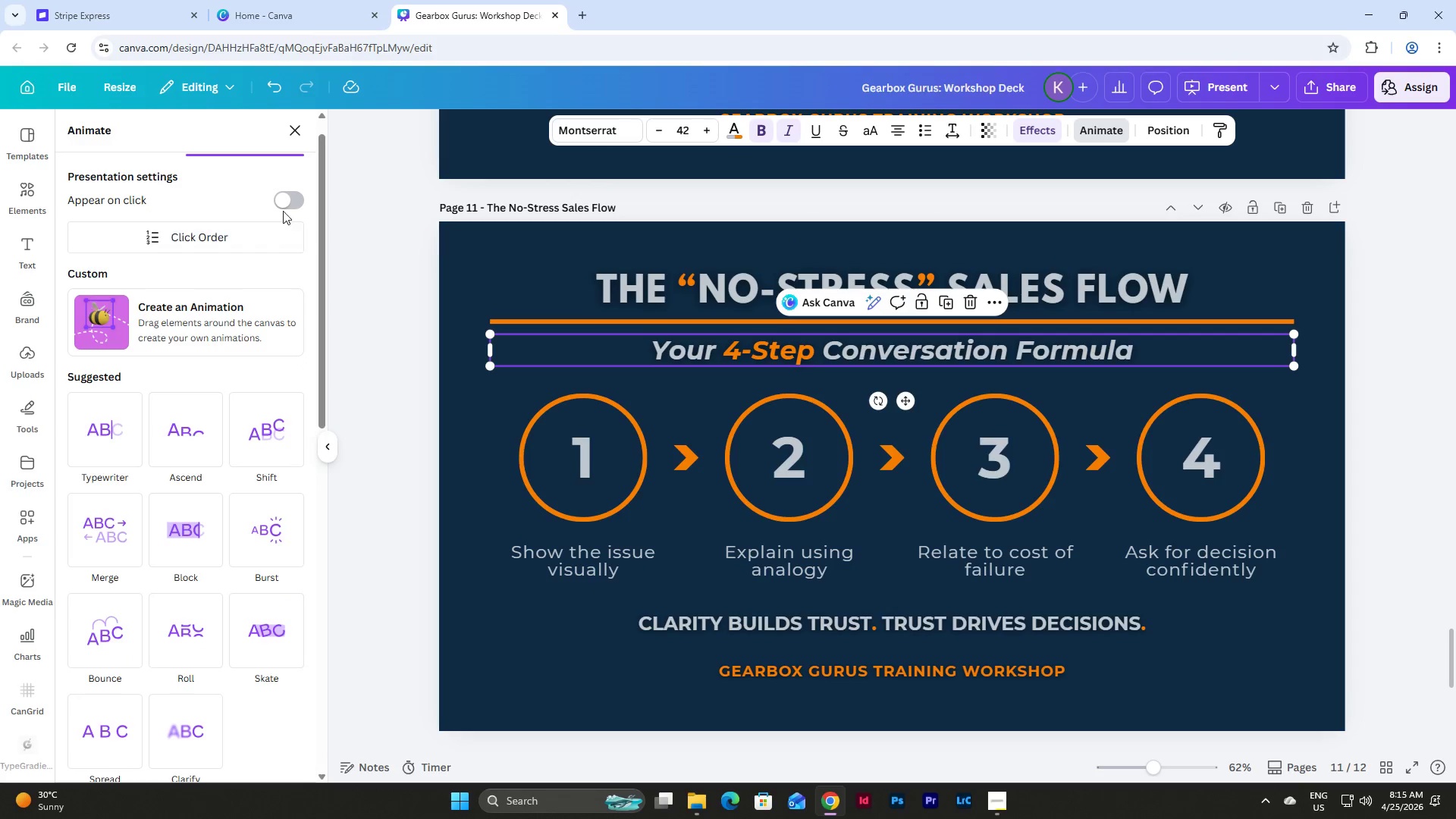 
left_click([293, 193])
 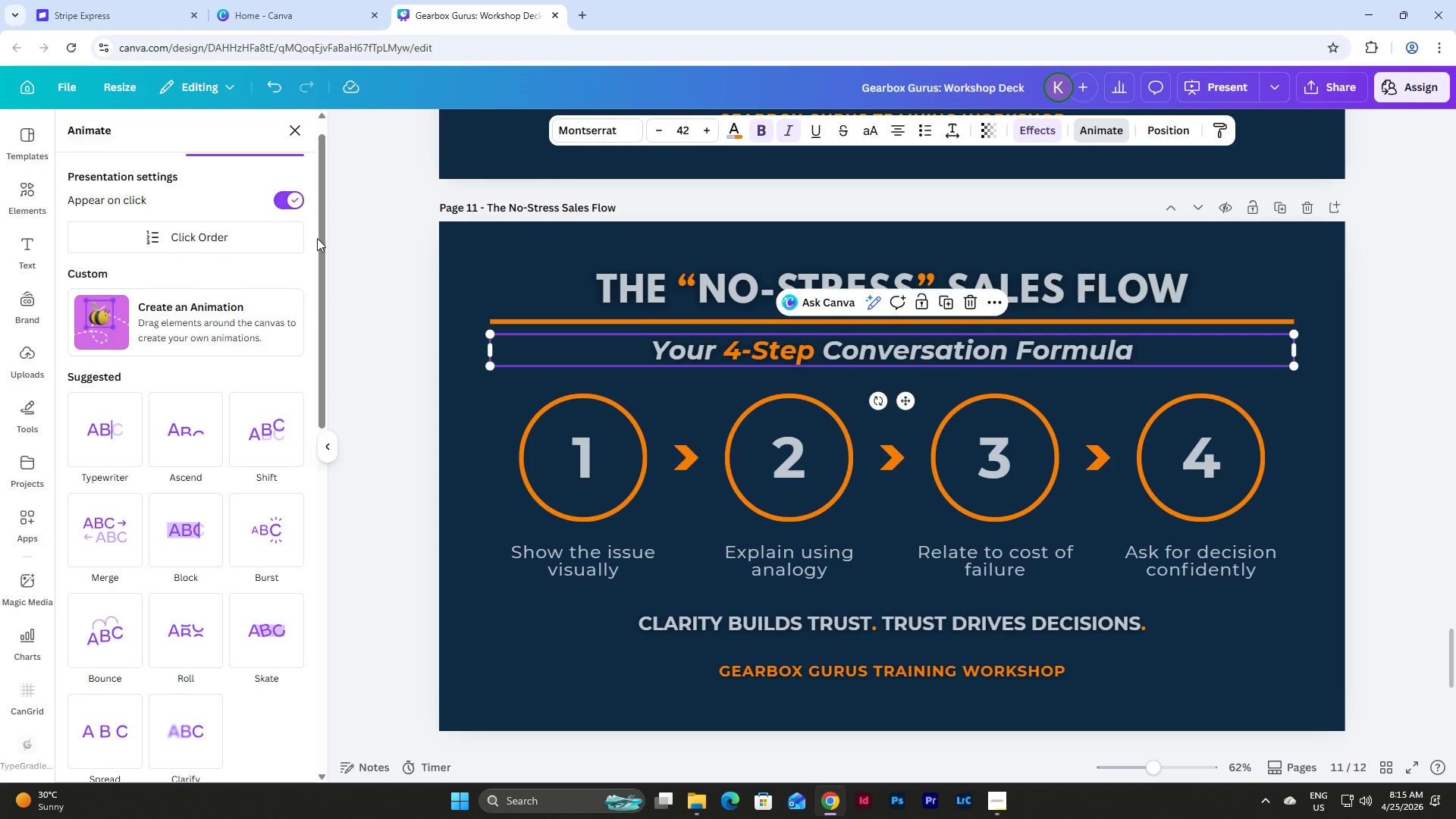 
scroll: coordinate [318, 240], scroll_direction: down, amount: 6.0
 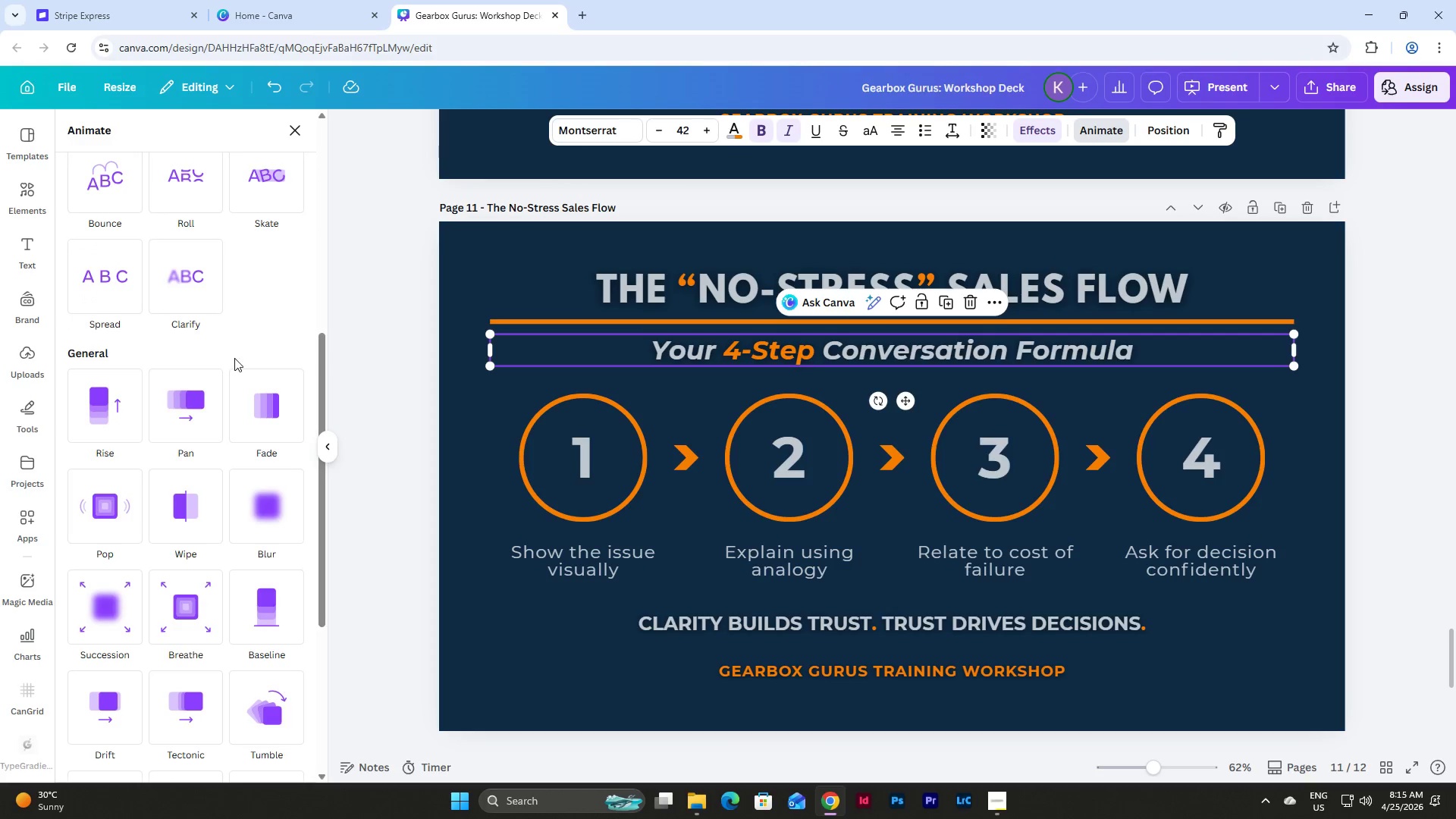 
left_click([194, 413])
 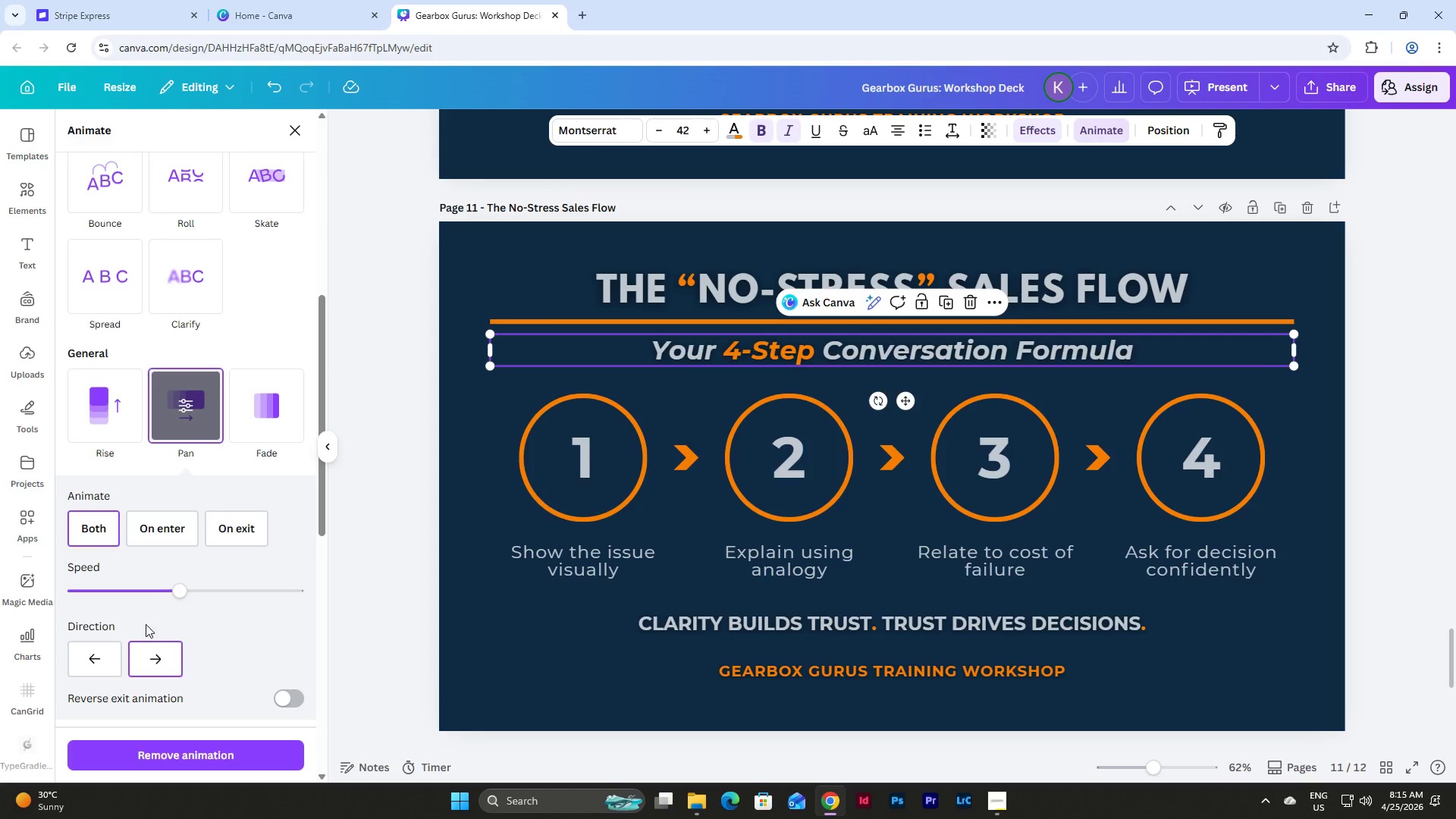 
scroll: coordinate [246, 619], scroll_direction: down, amount: 2.0
 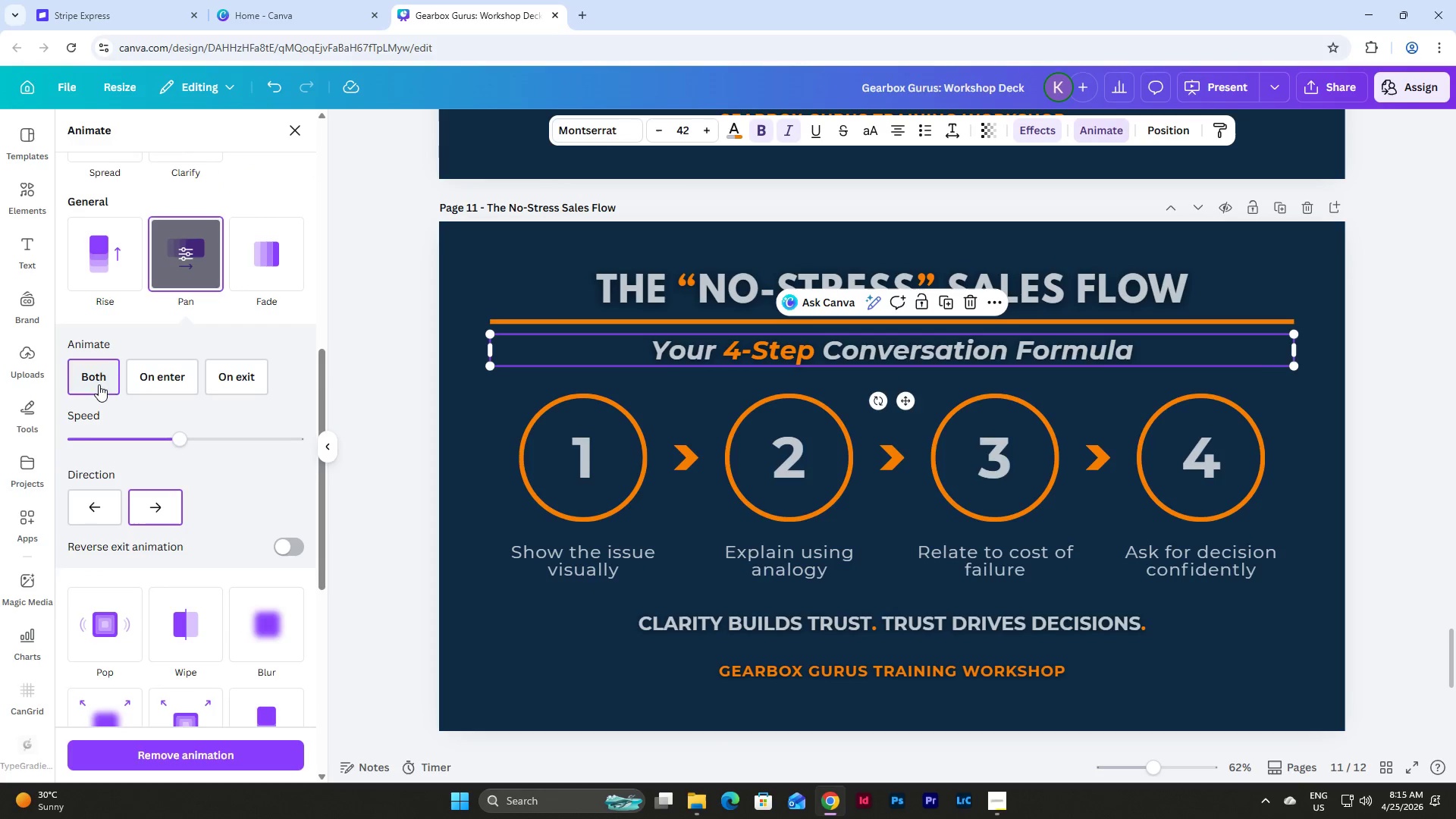 
left_click([115, 261])
 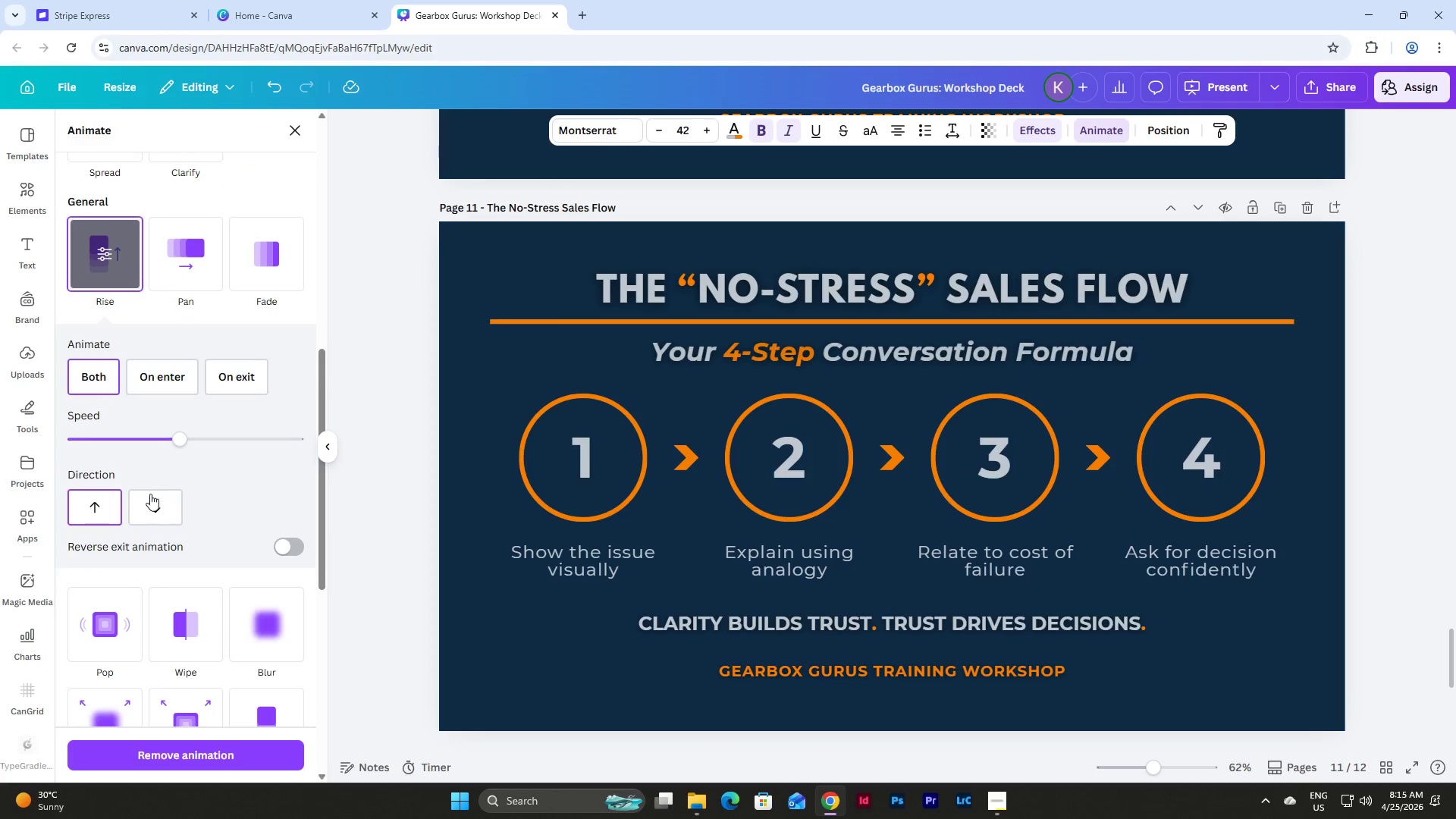 
left_click([160, 513])
 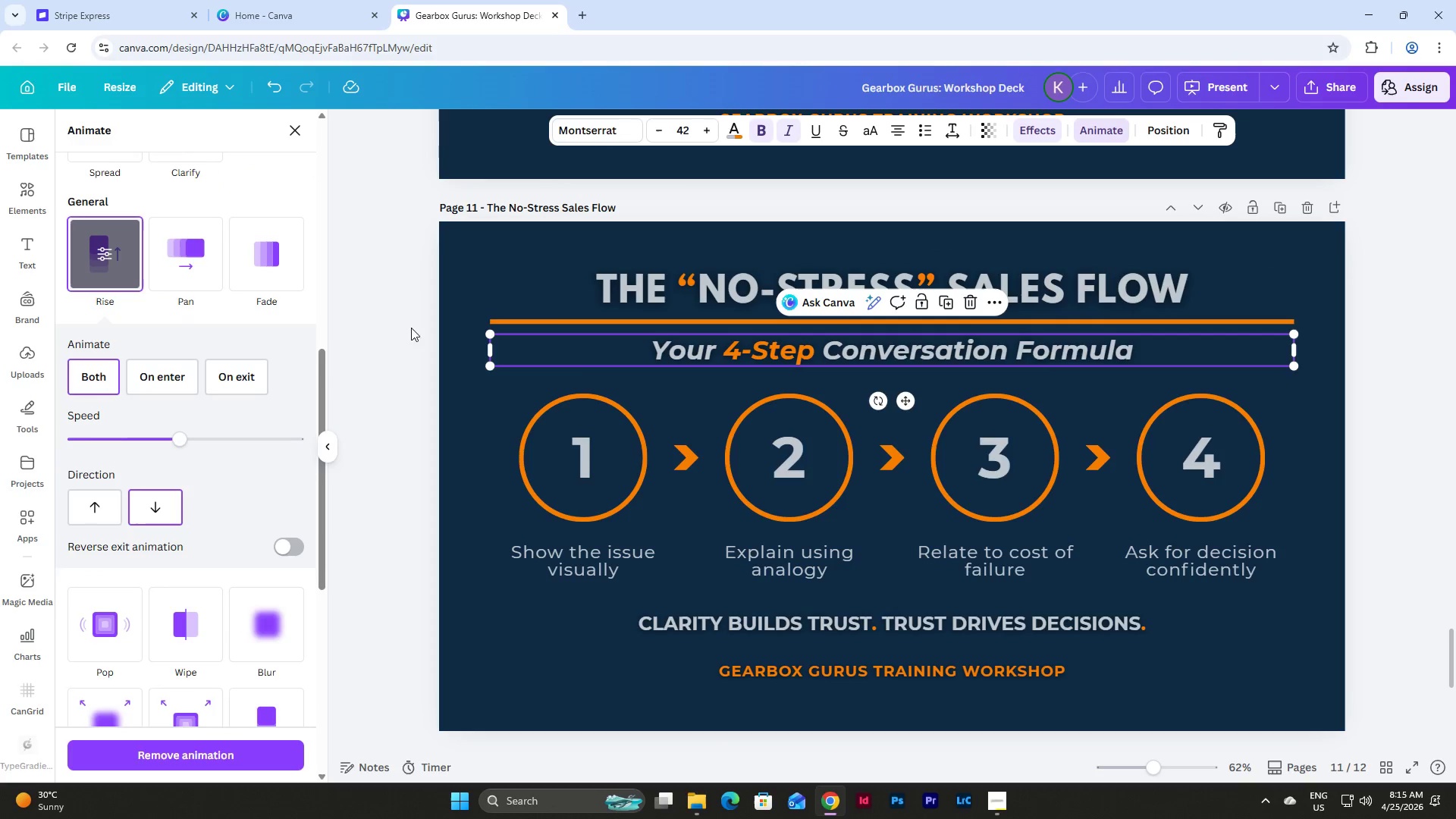 
scroll: coordinate [318, 356], scroll_direction: up, amount: 9.0
 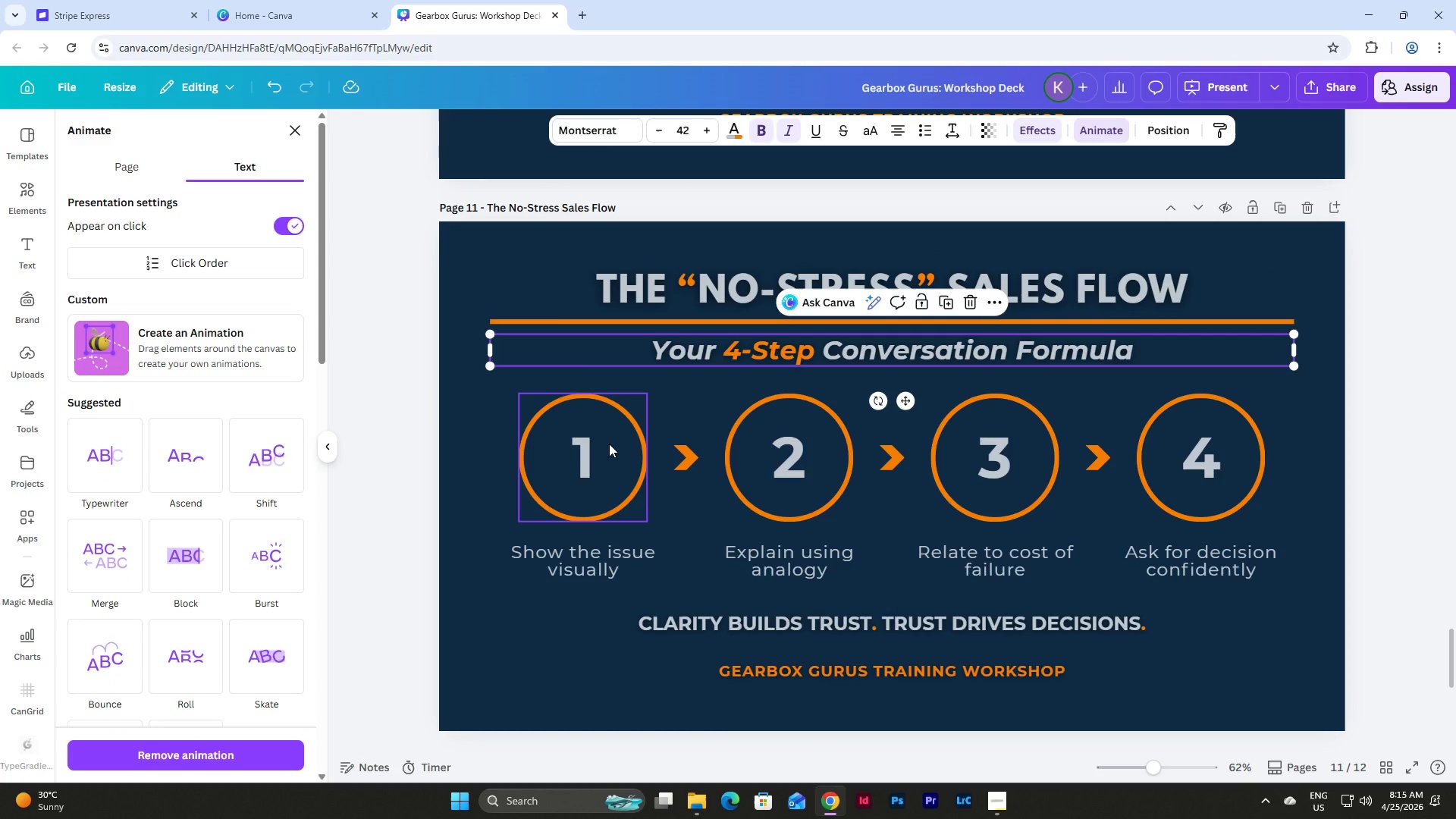 
left_click([609, 444])
 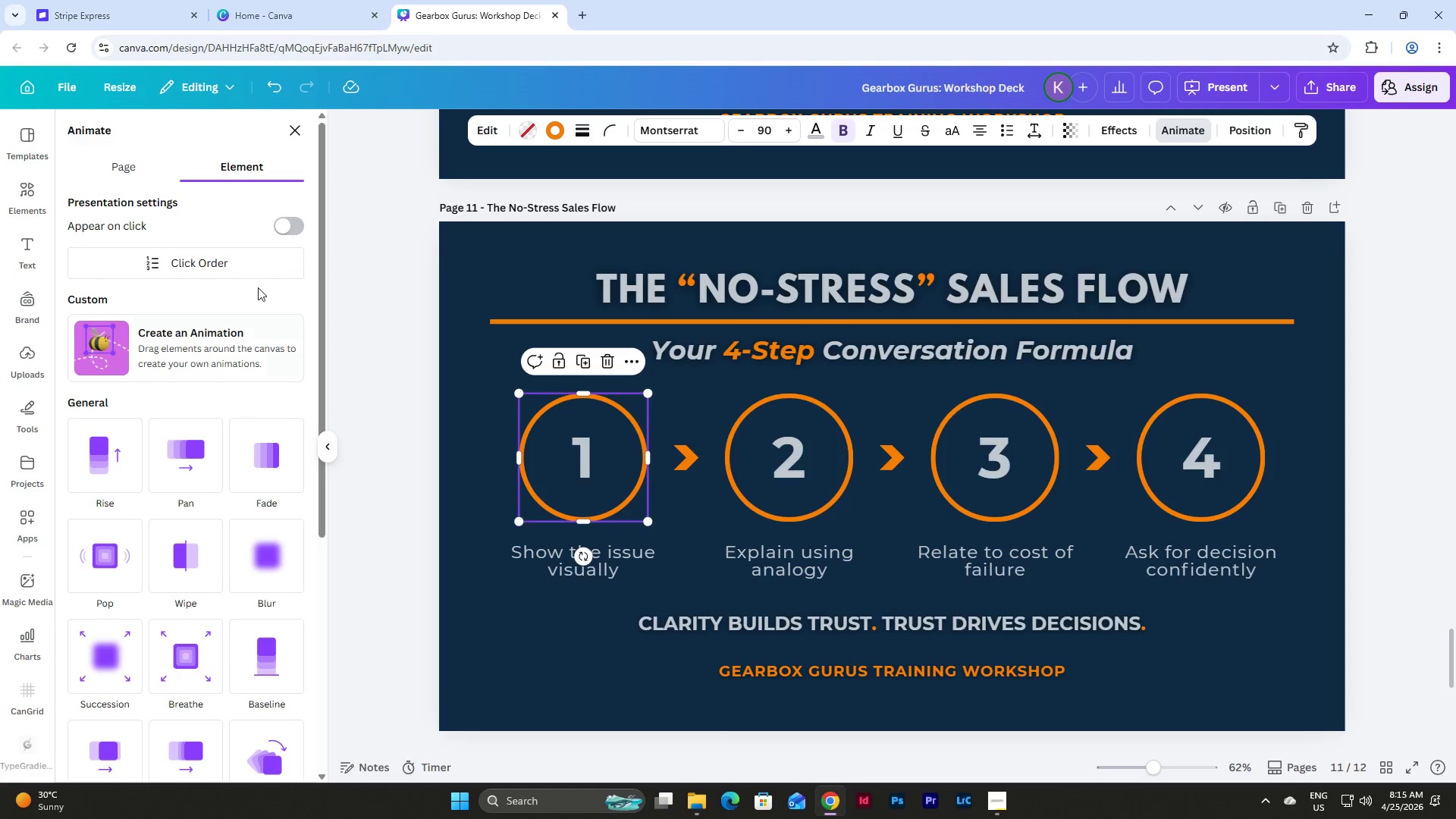 
left_click([290, 221])
 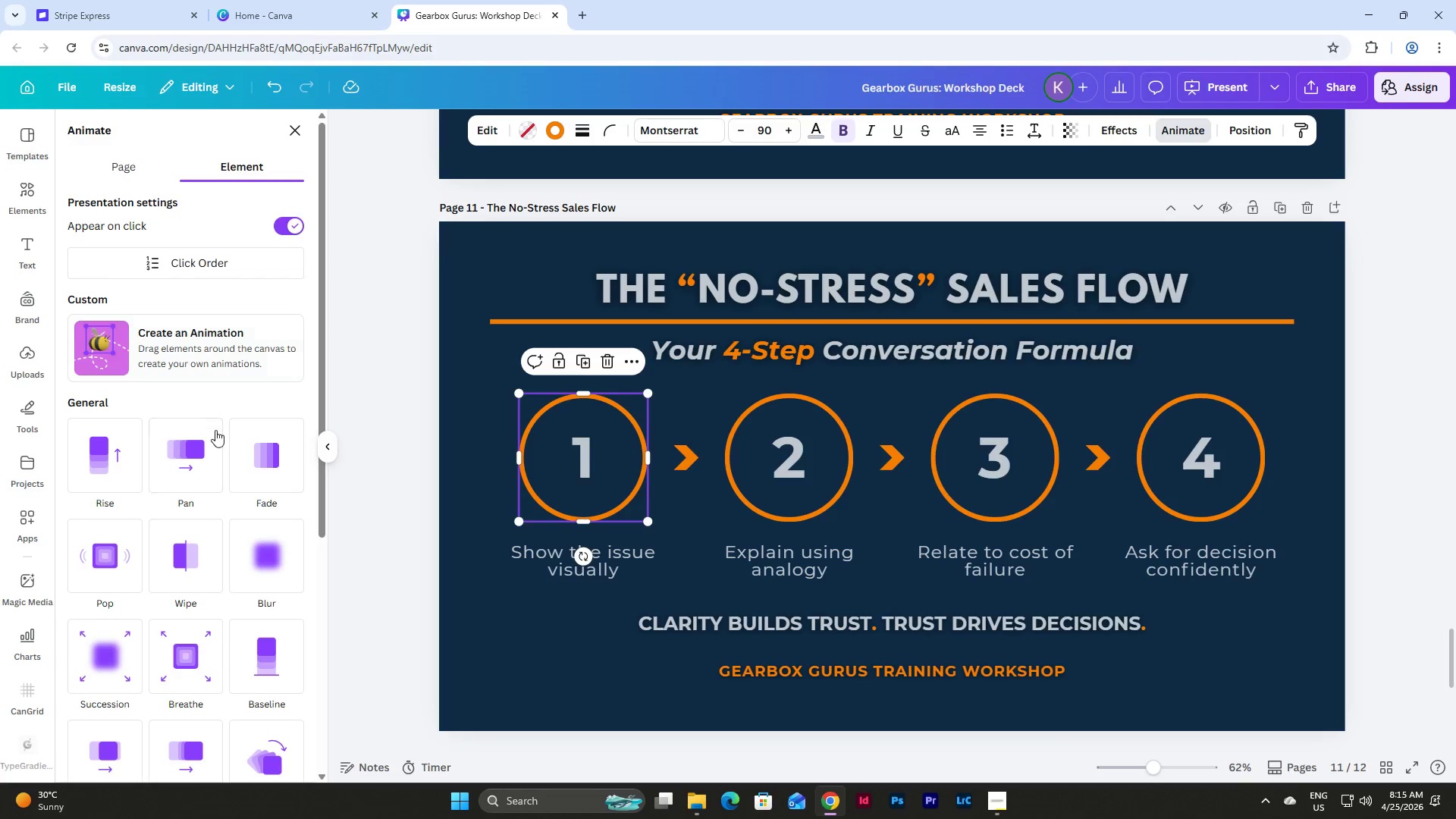 
left_click([197, 448])
 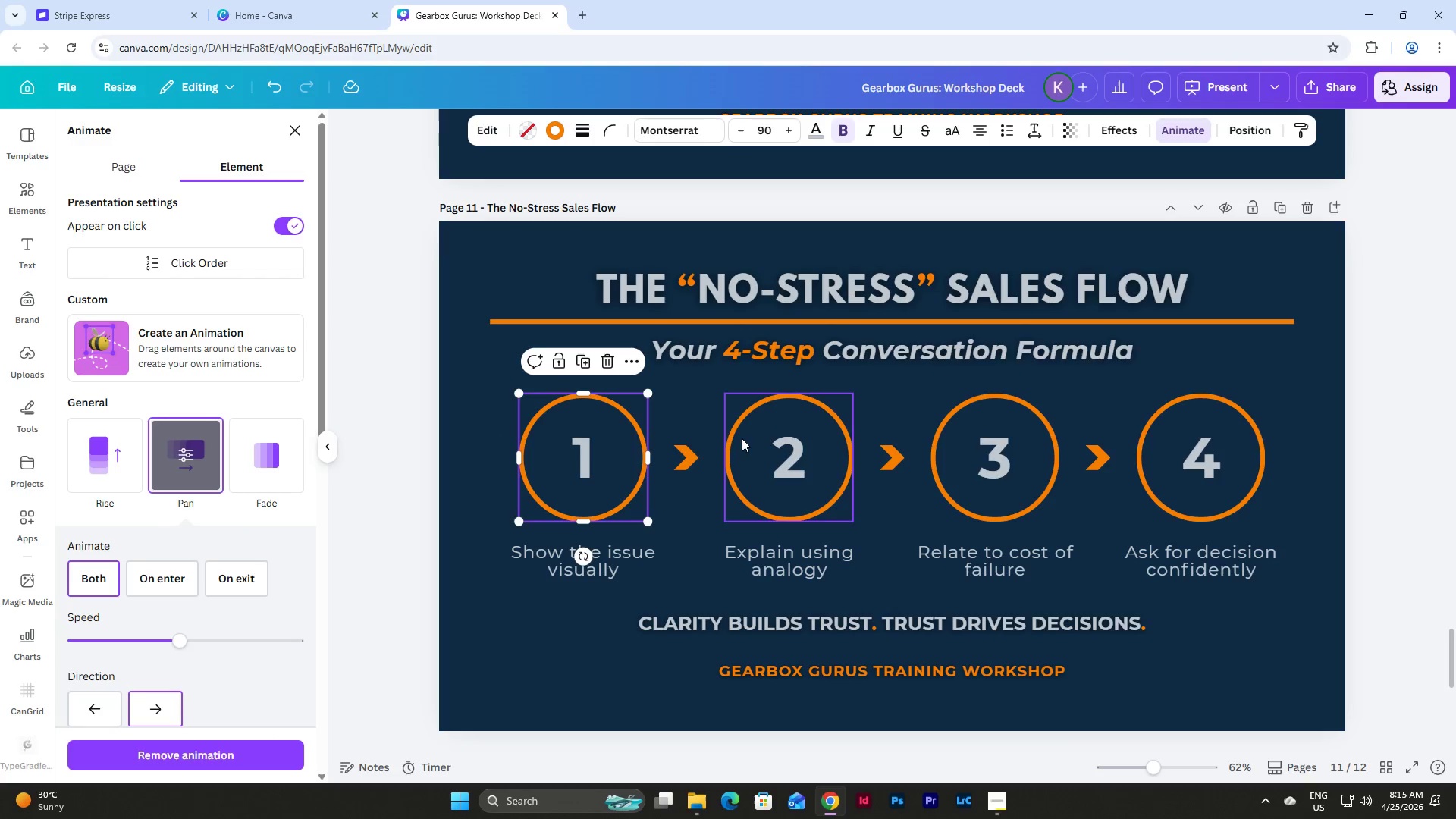 
left_click([785, 447])
 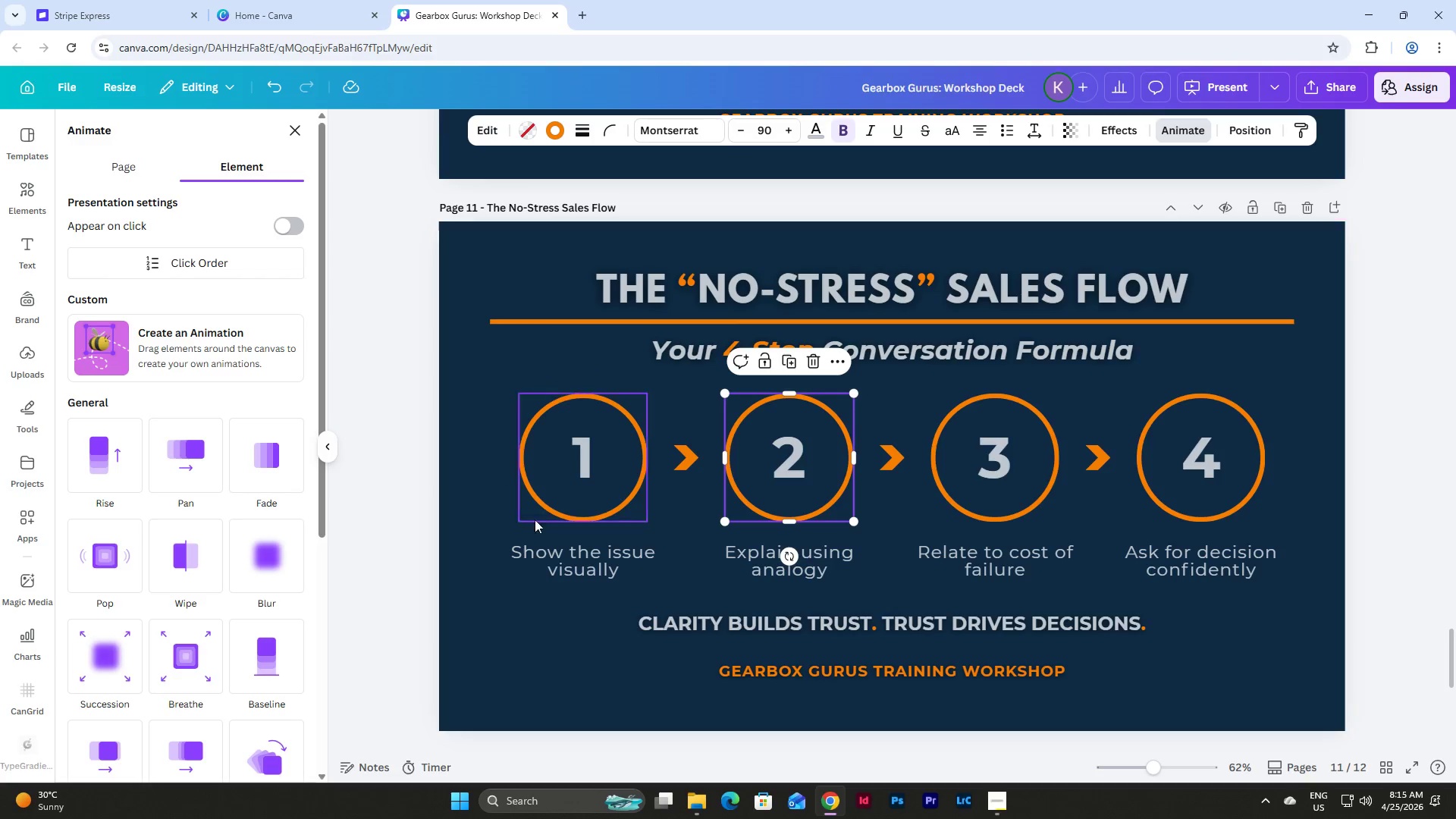 
left_click([576, 567])
 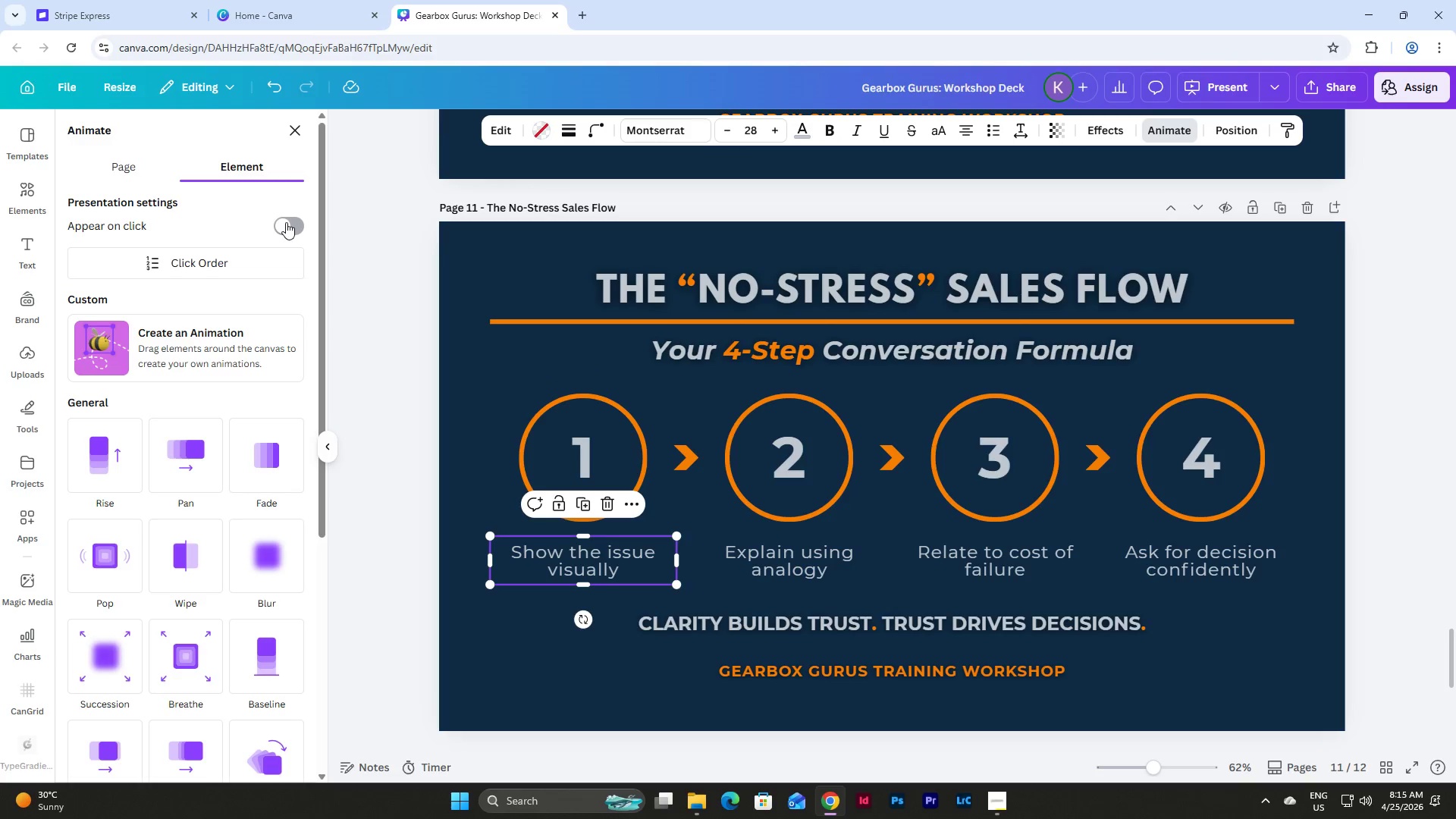 
left_click([286, 222])
 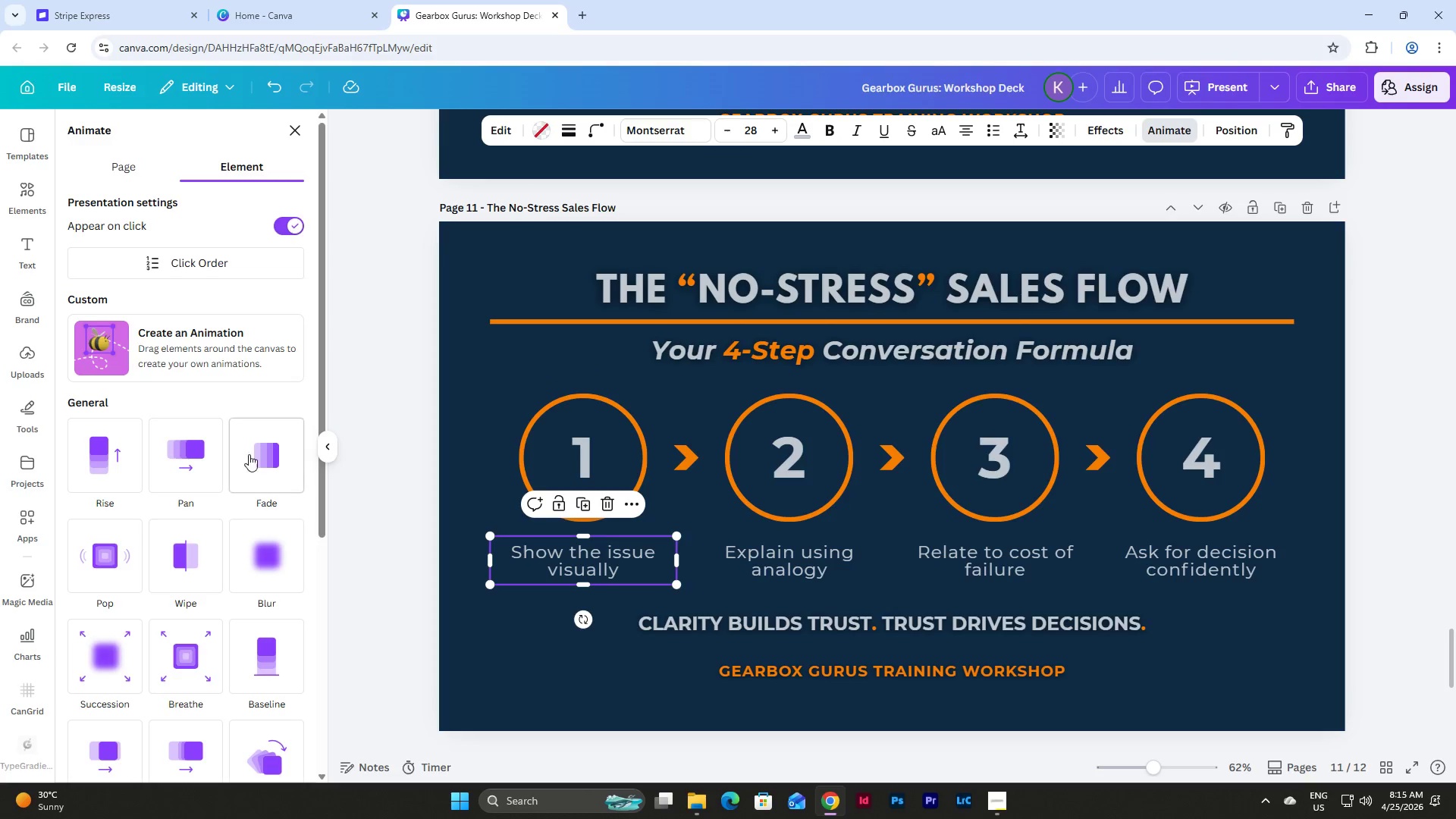 
left_click([177, 443])
 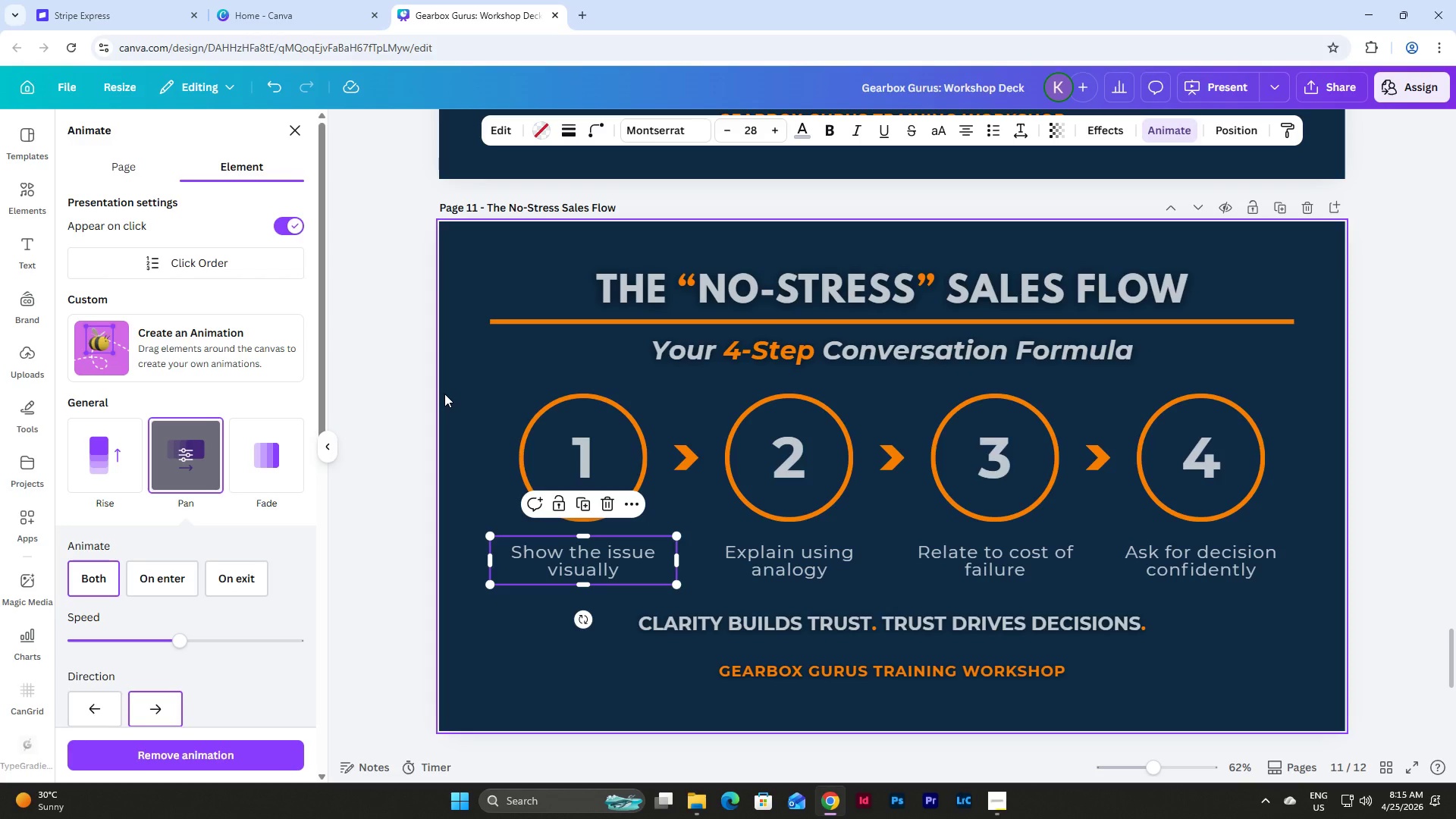 
wait(8.89)
 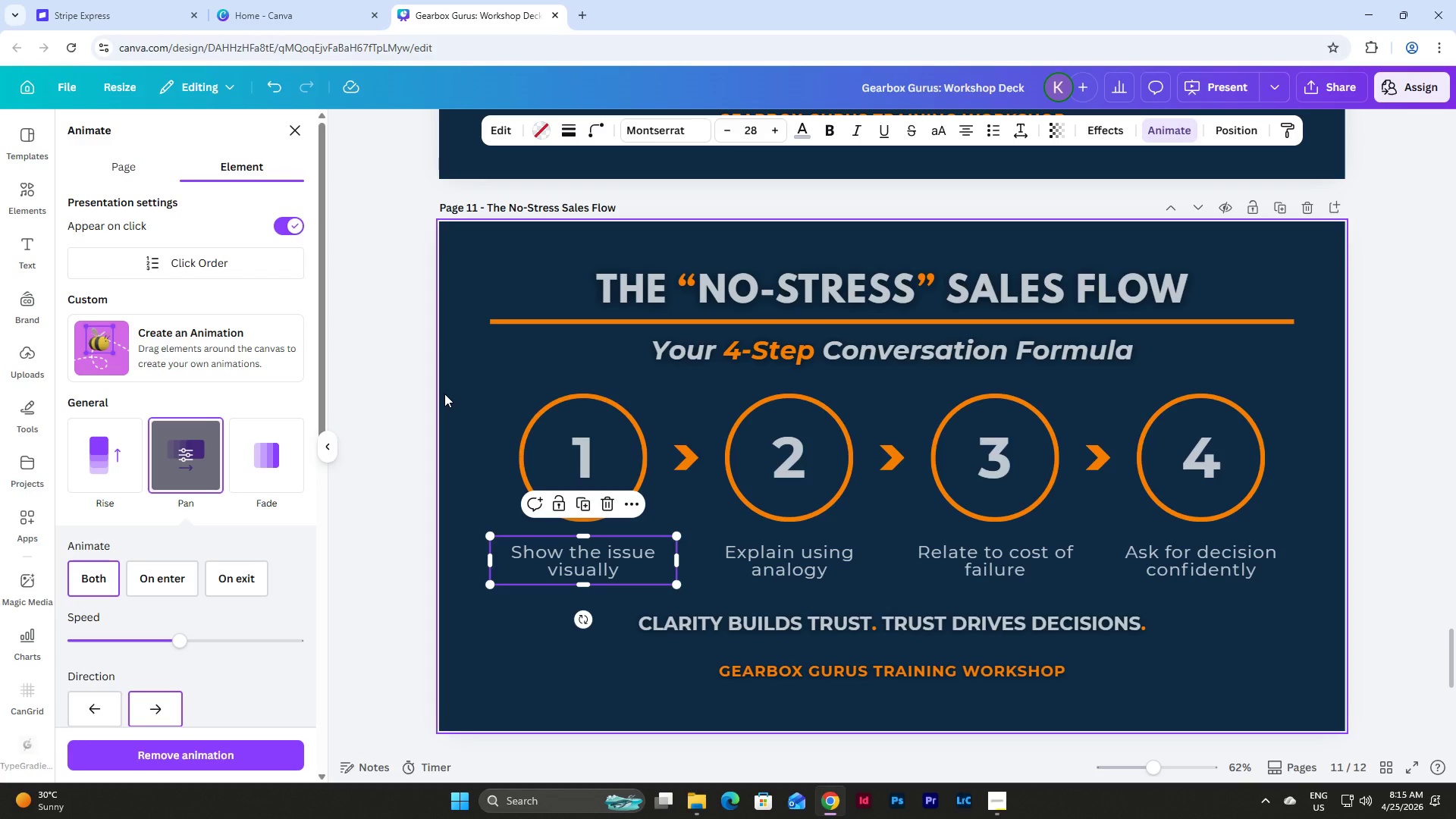 
left_click([791, 450])
 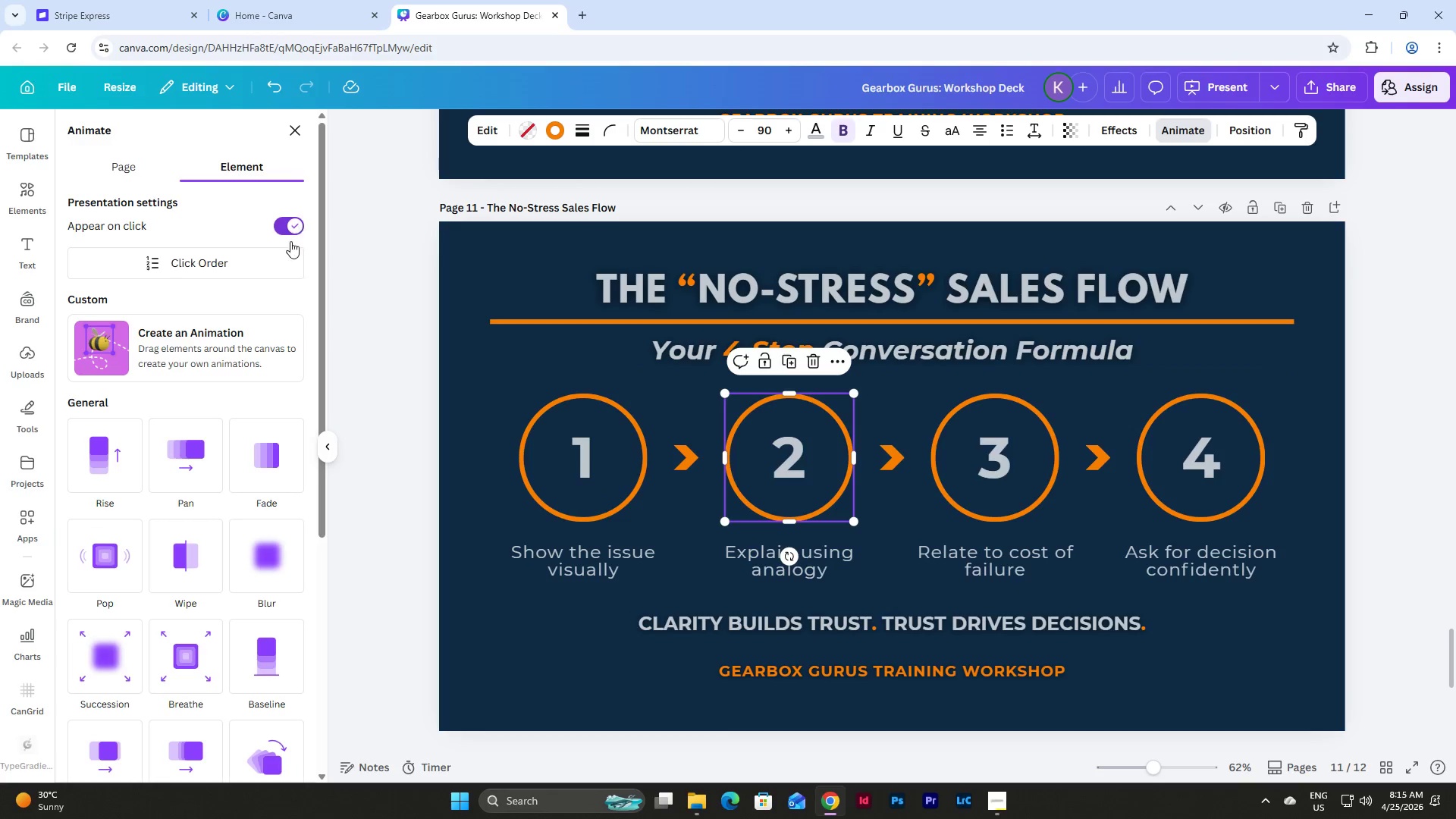 
left_click([201, 455])
 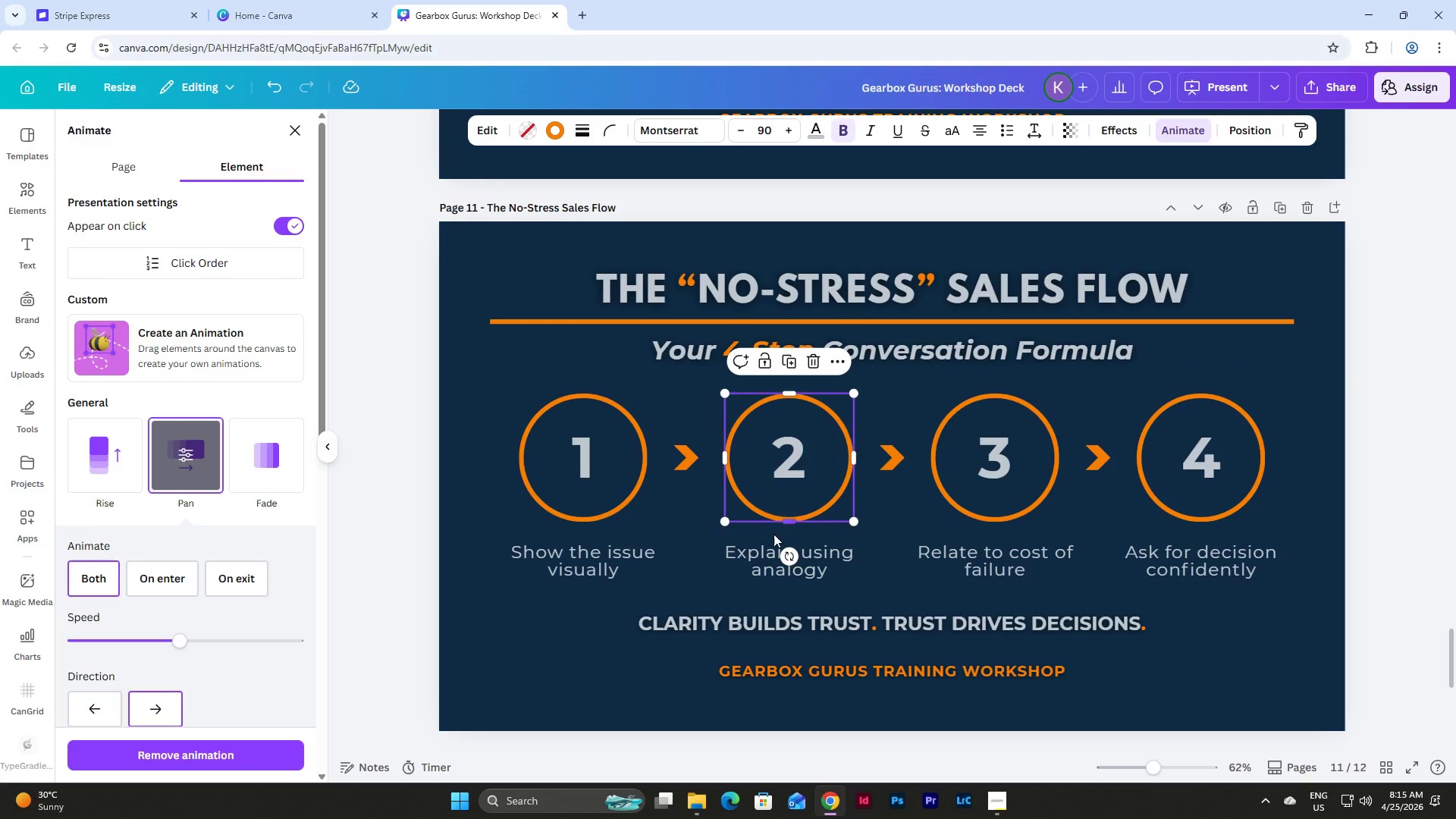 
left_click([758, 570])
 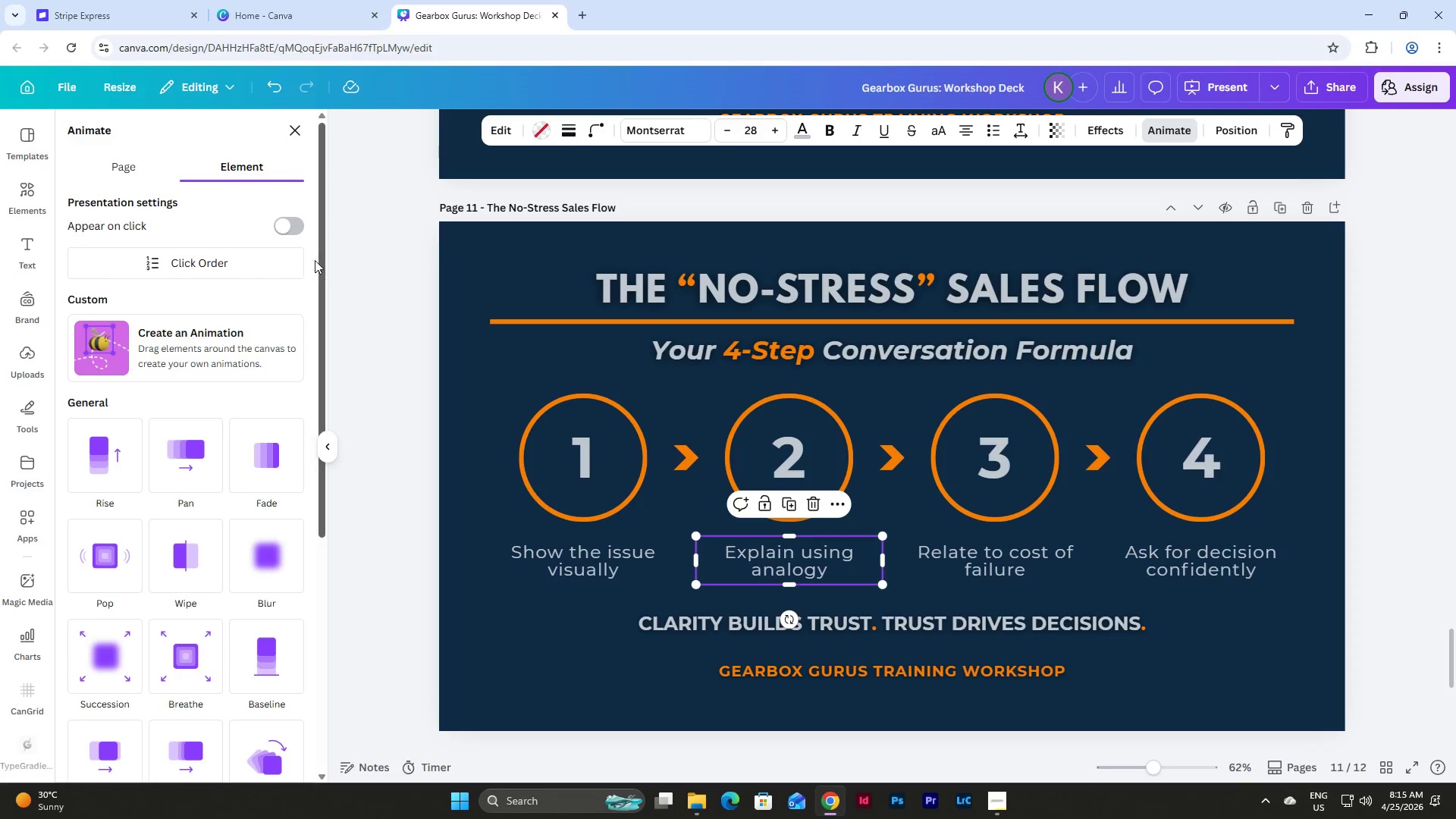 
left_click([296, 220])
 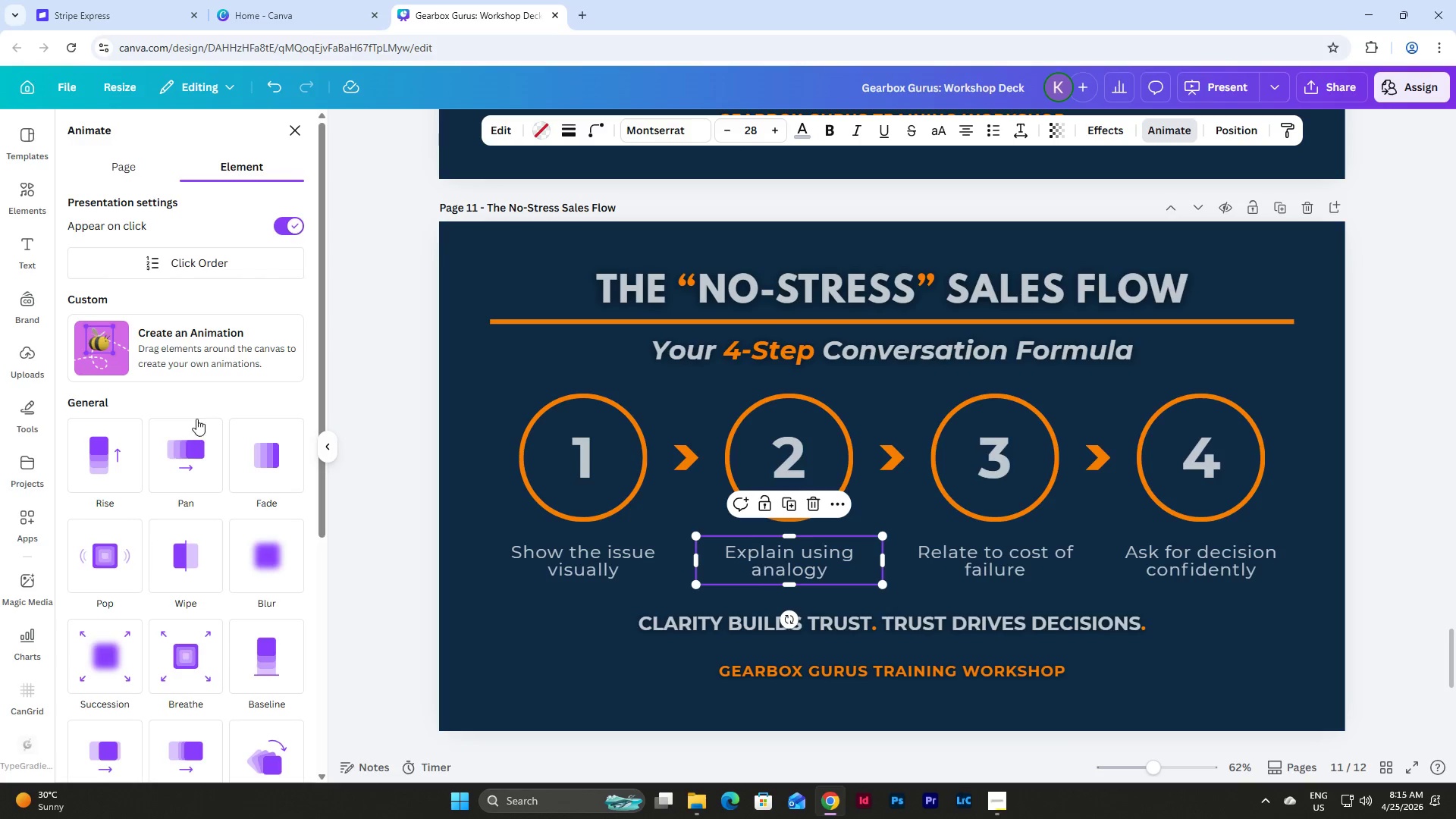 
left_click([193, 457])
 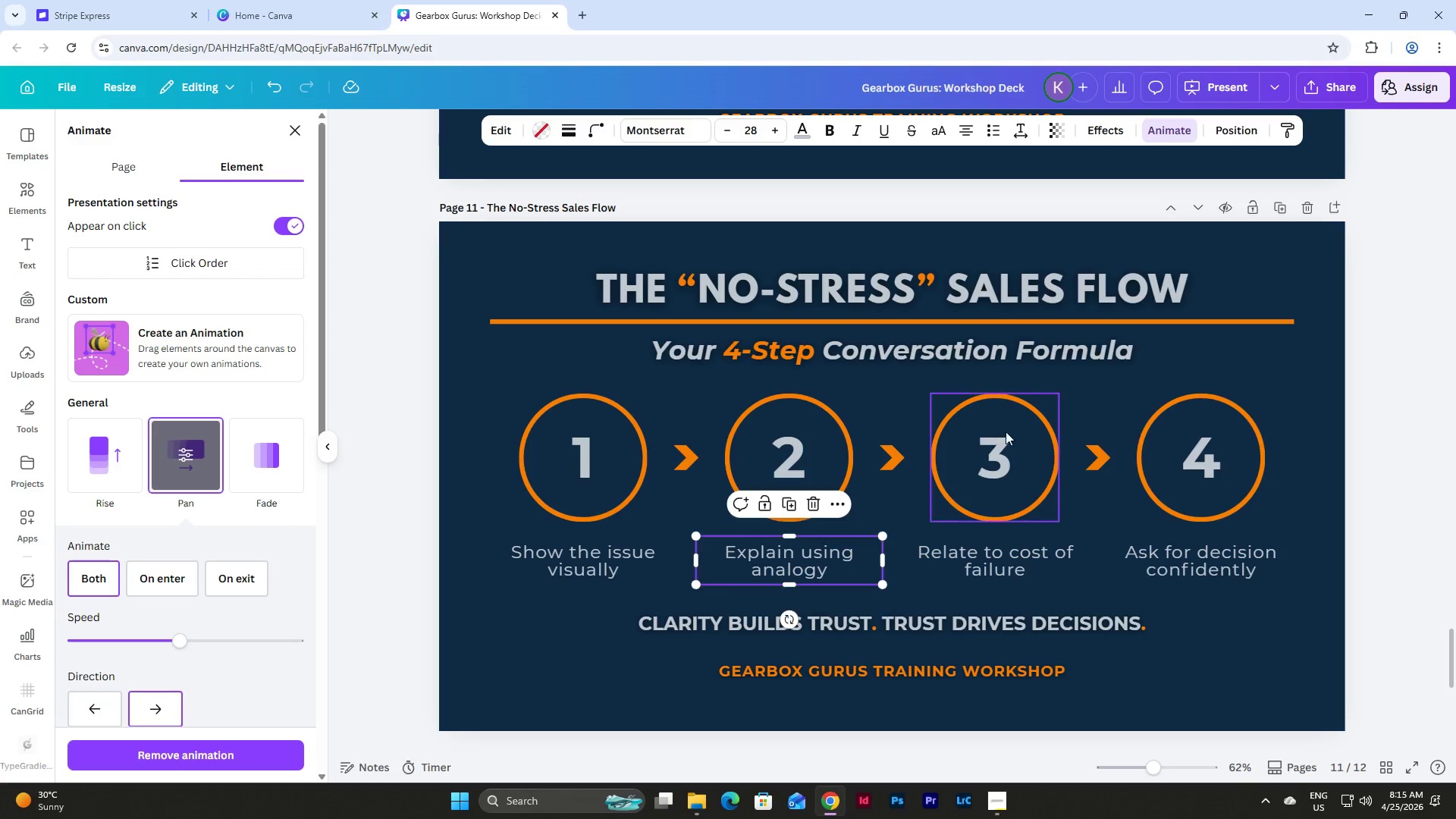 
left_click([1012, 434])
 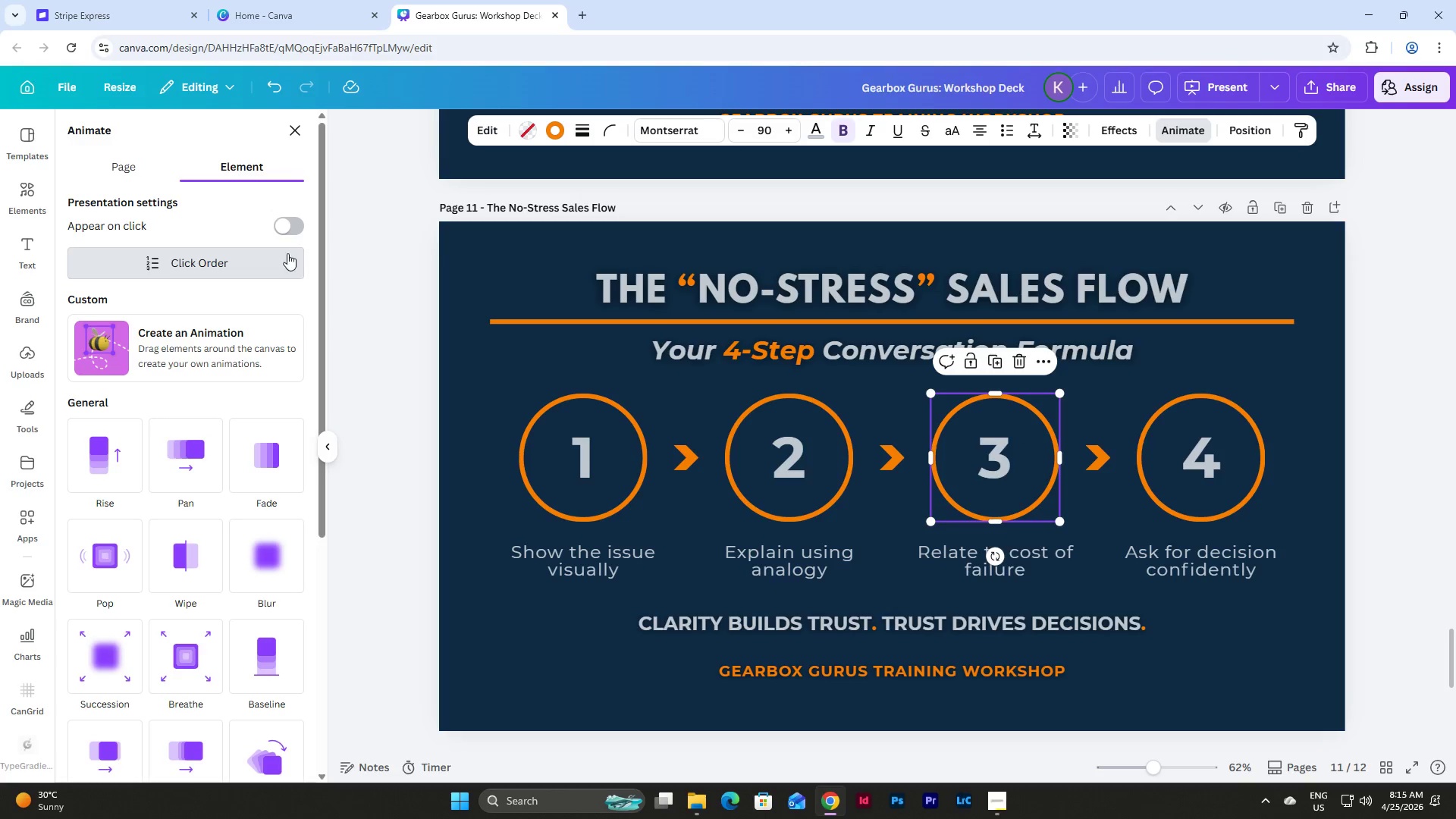 
left_click([282, 227])
 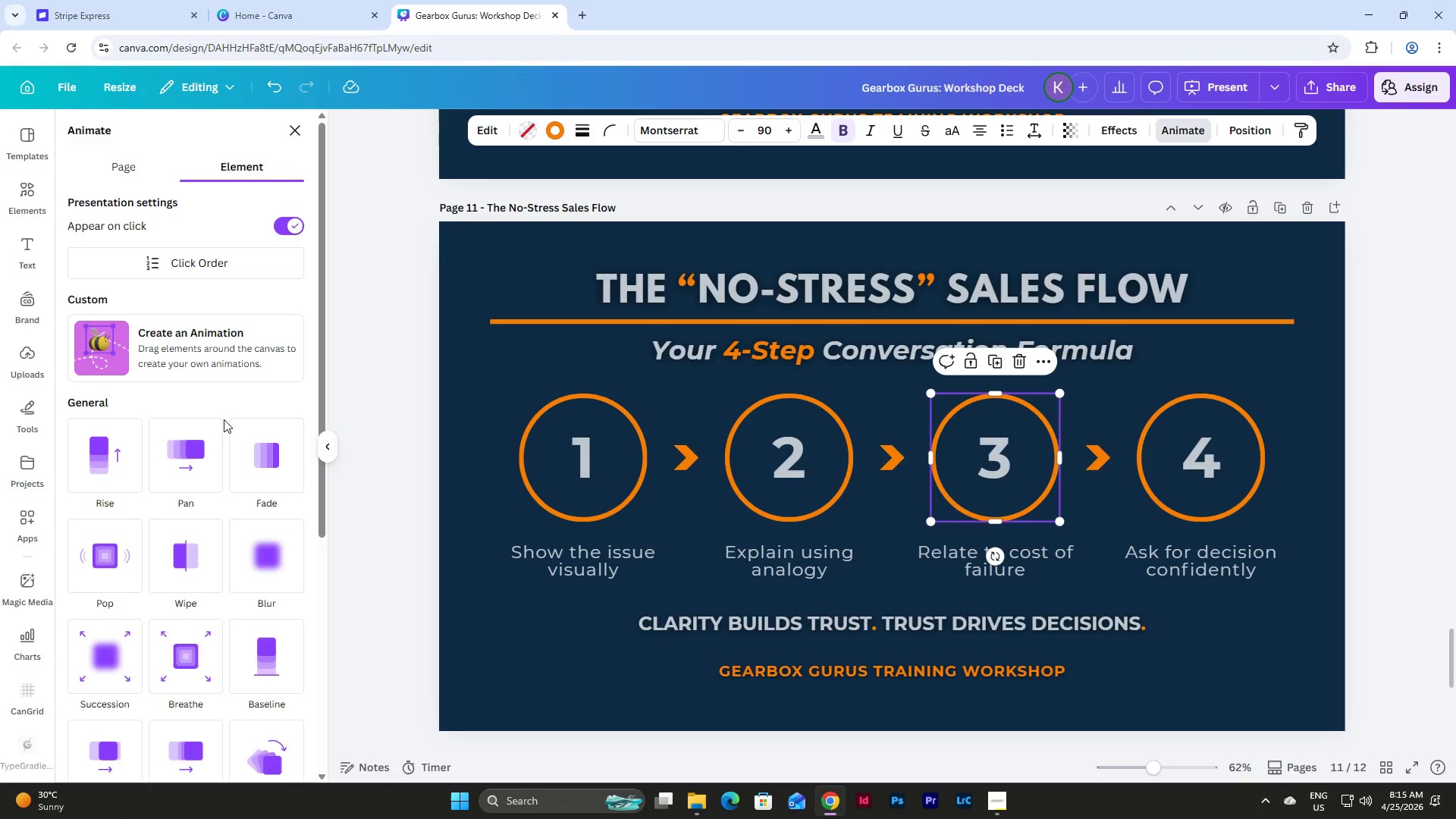 
left_click([189, 463])
 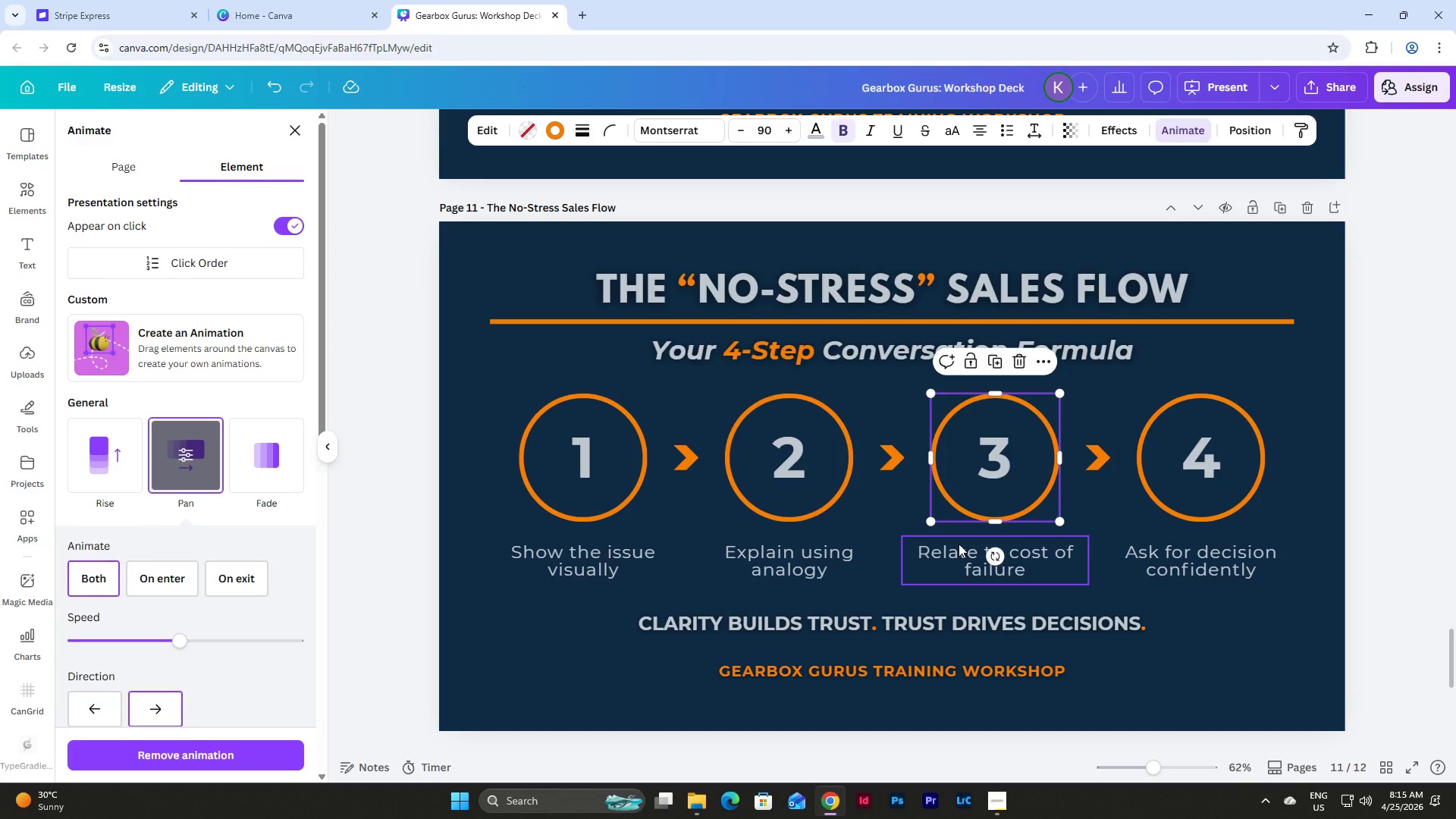 
left_click([959, 544])
 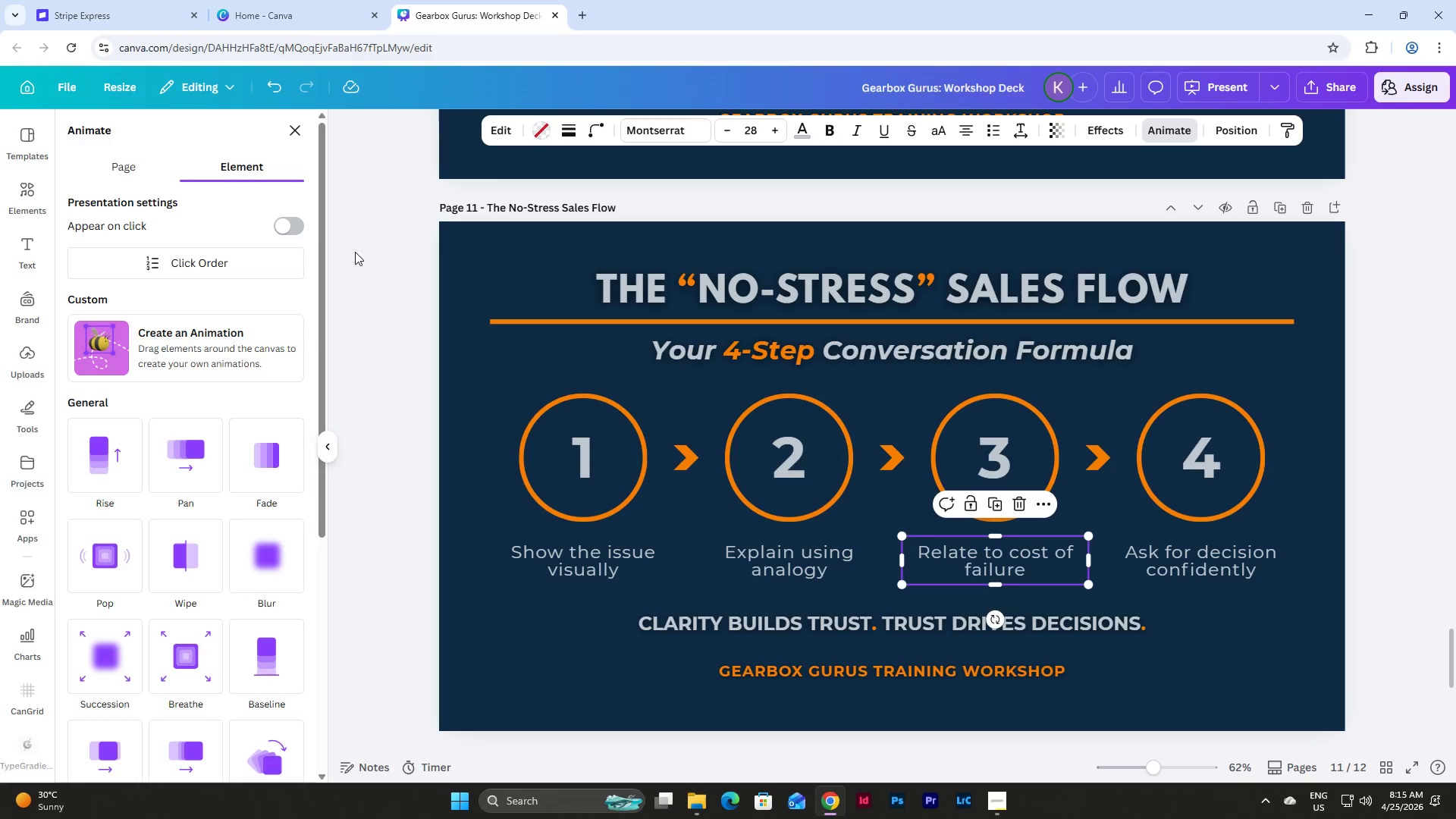 
left_click([289, 227])
 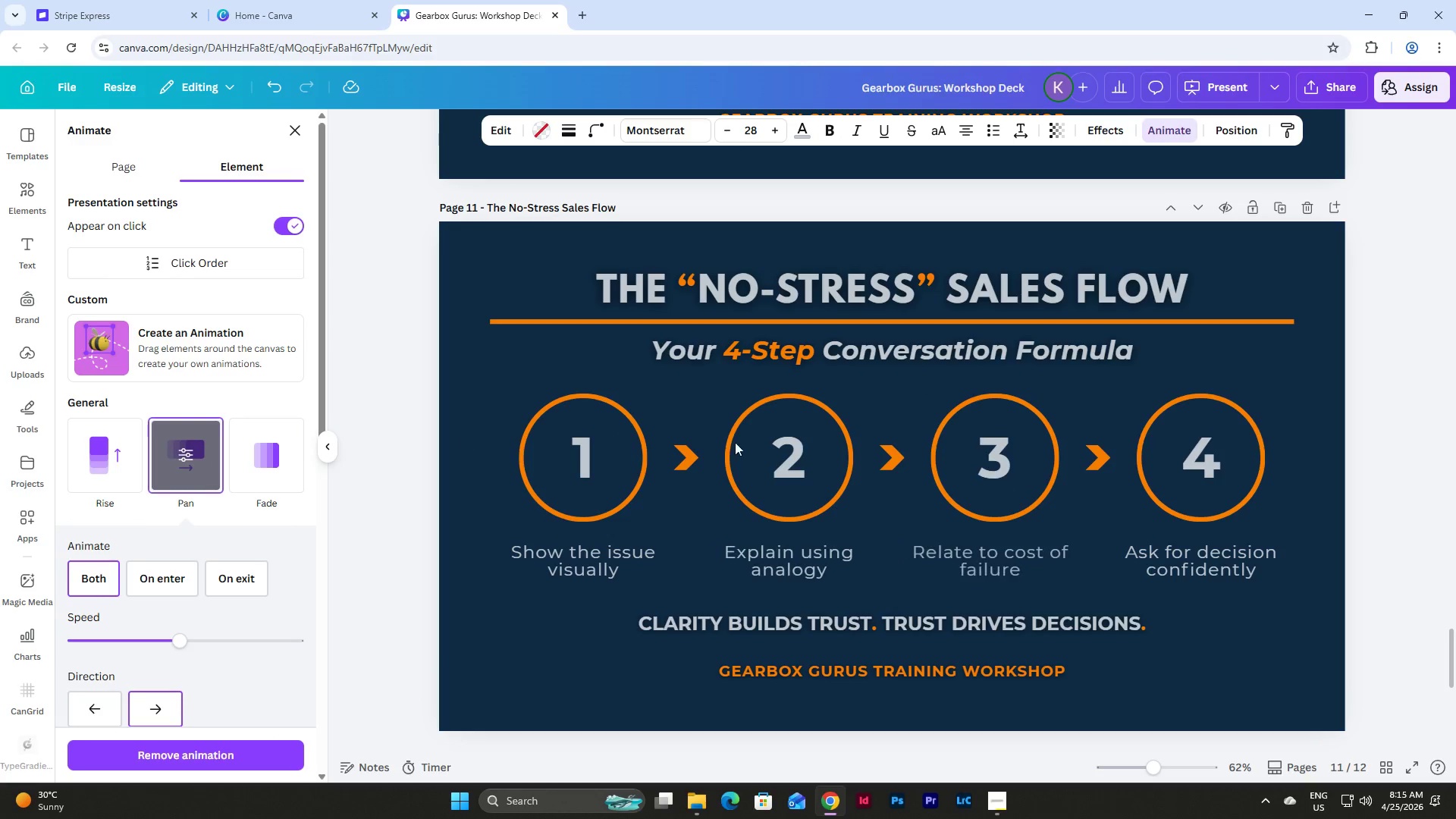 
left_click([774, 441])
 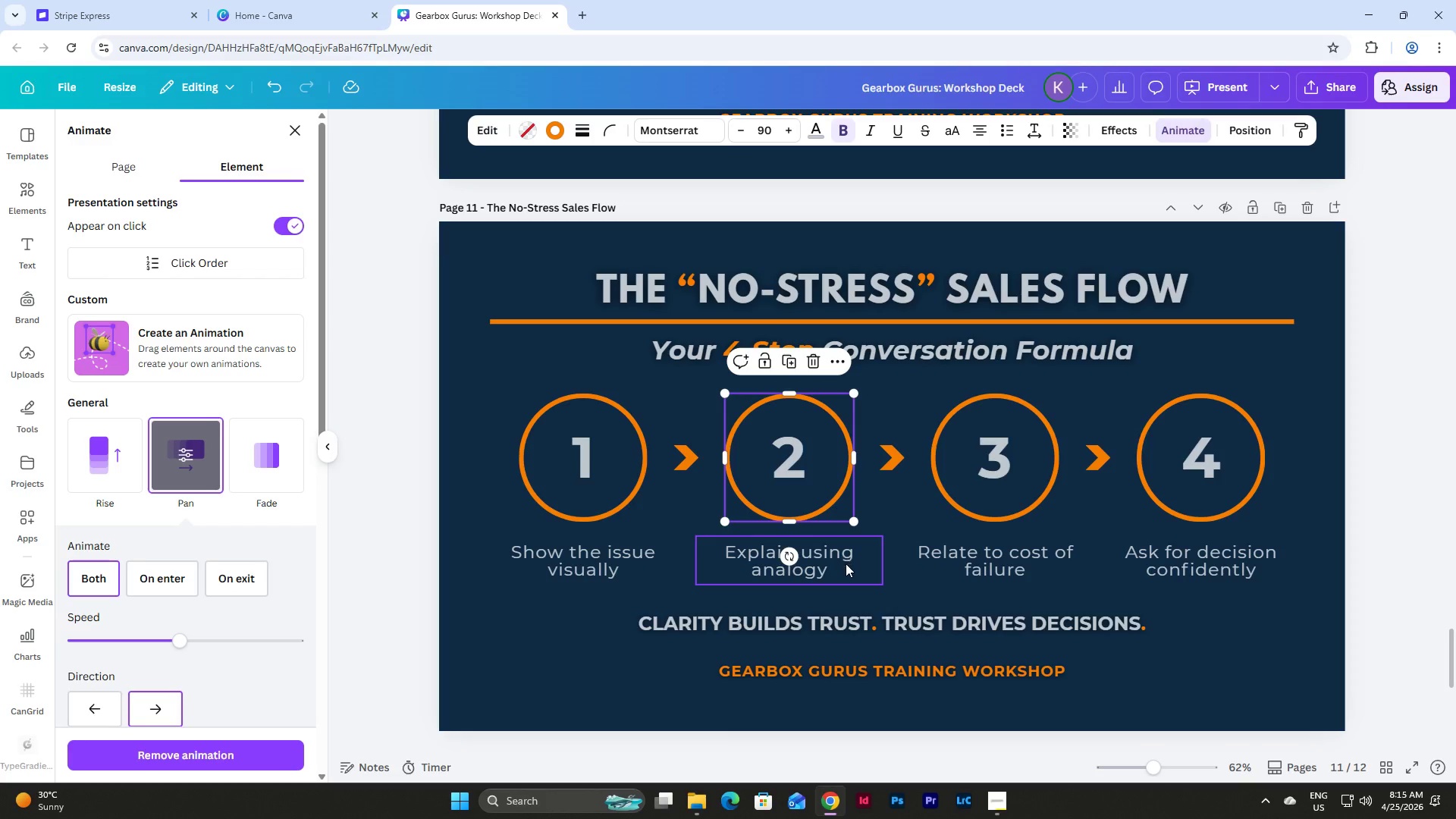 
left_click([846, 570])
 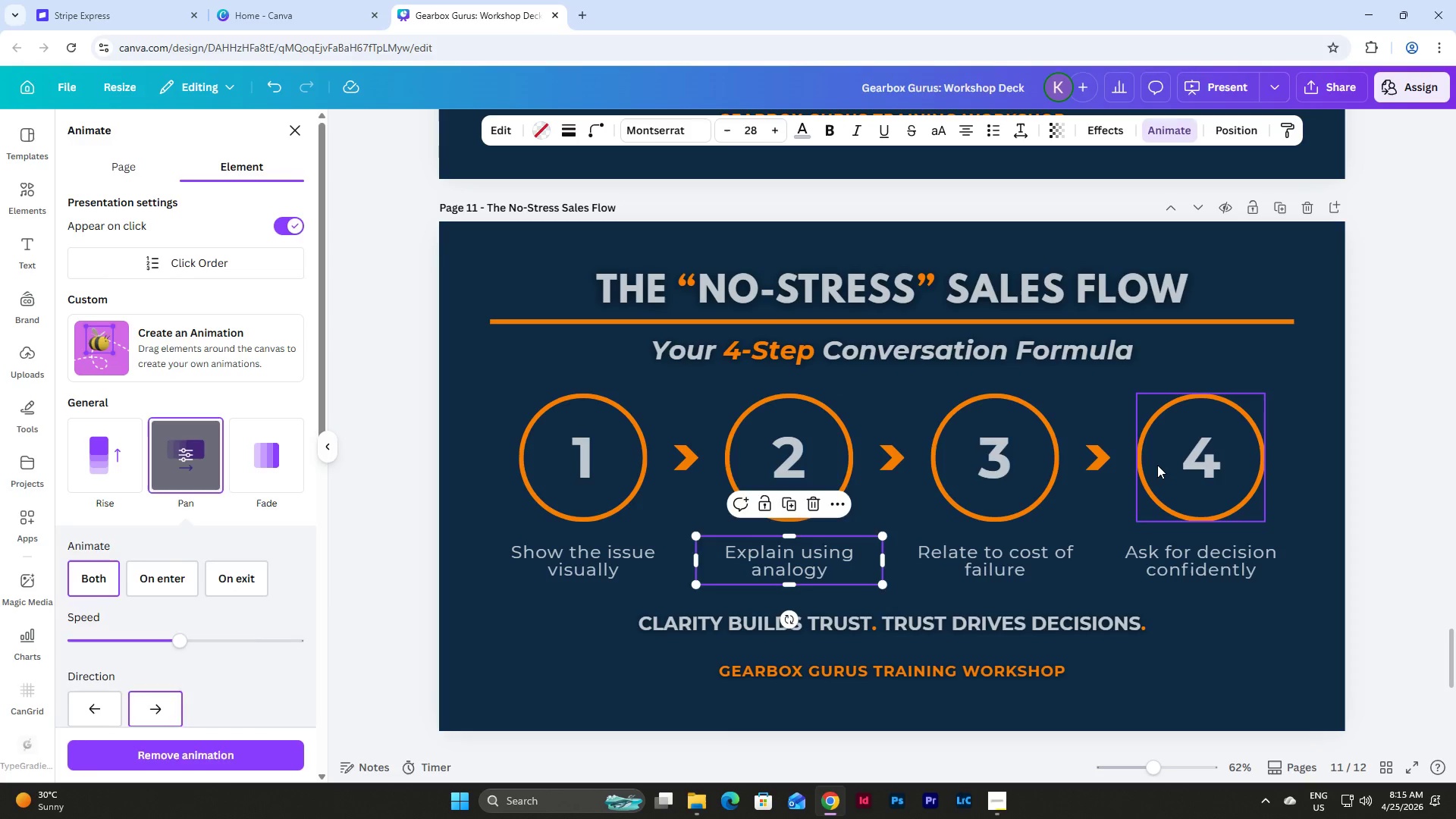 
left_click([1157, 465])
 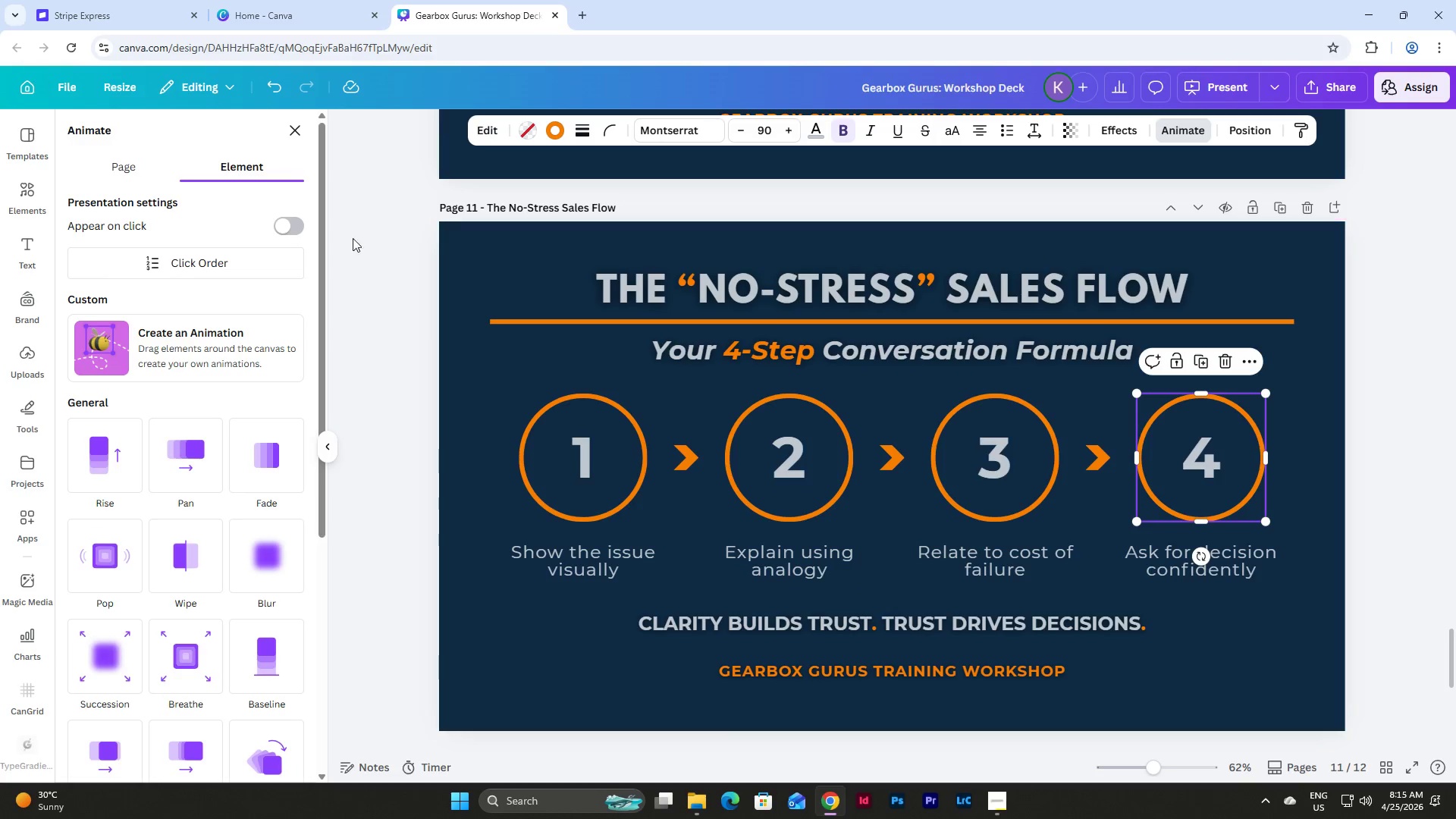 
left_click([276, 224])
 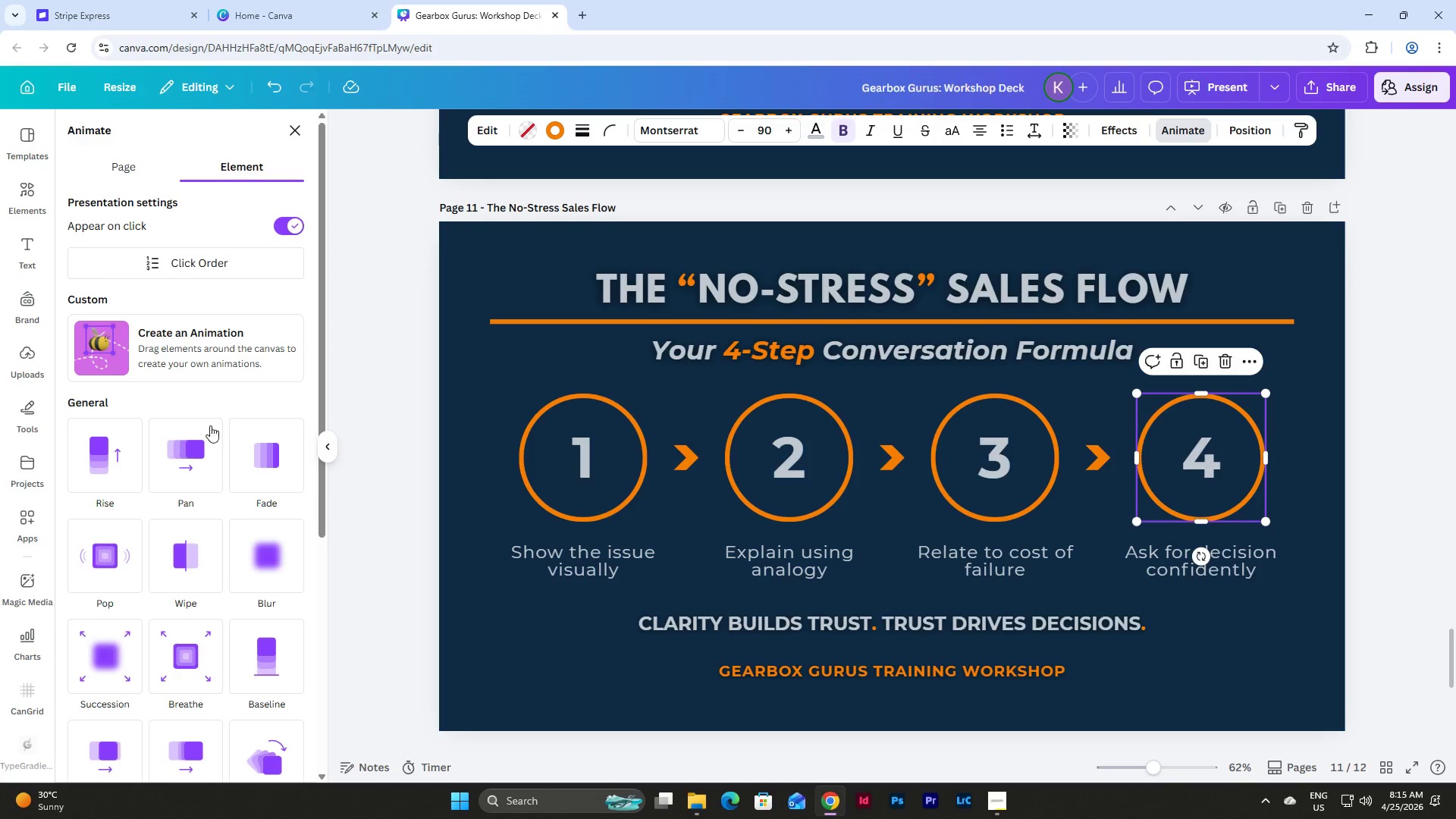 
left_click([190, 462])
 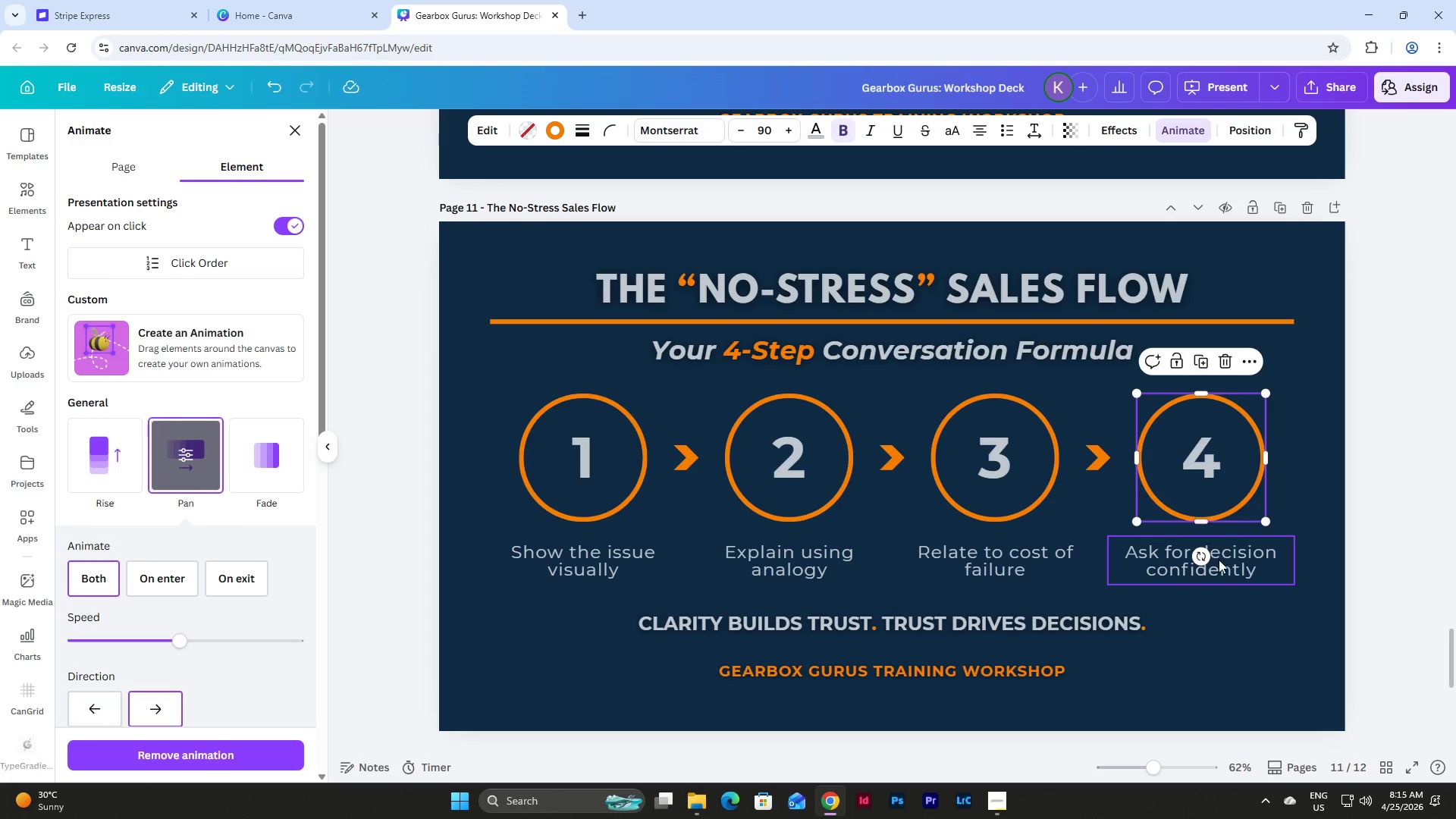 
left_click([1219, 560])
 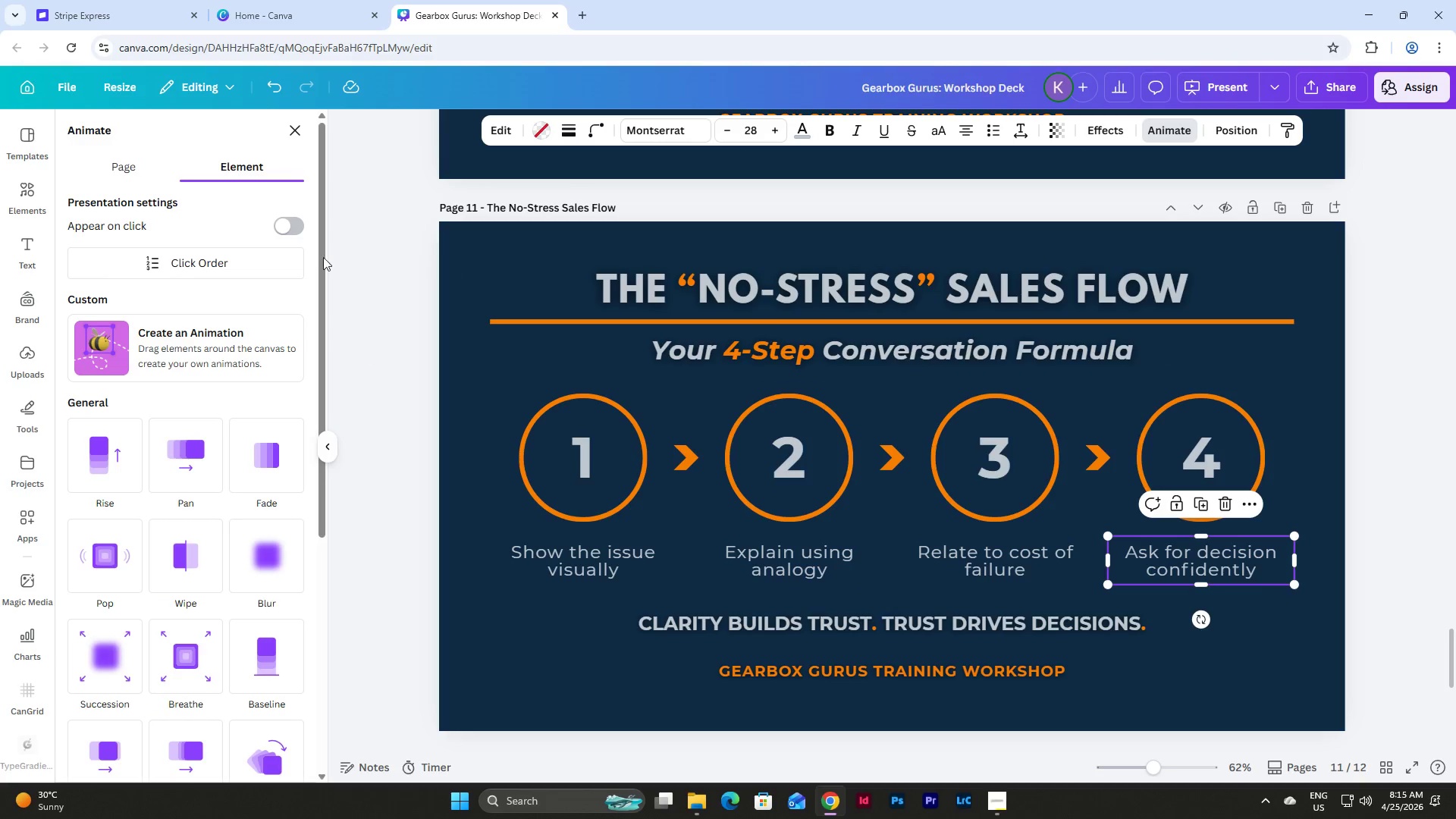 
left_click([300, 231])
 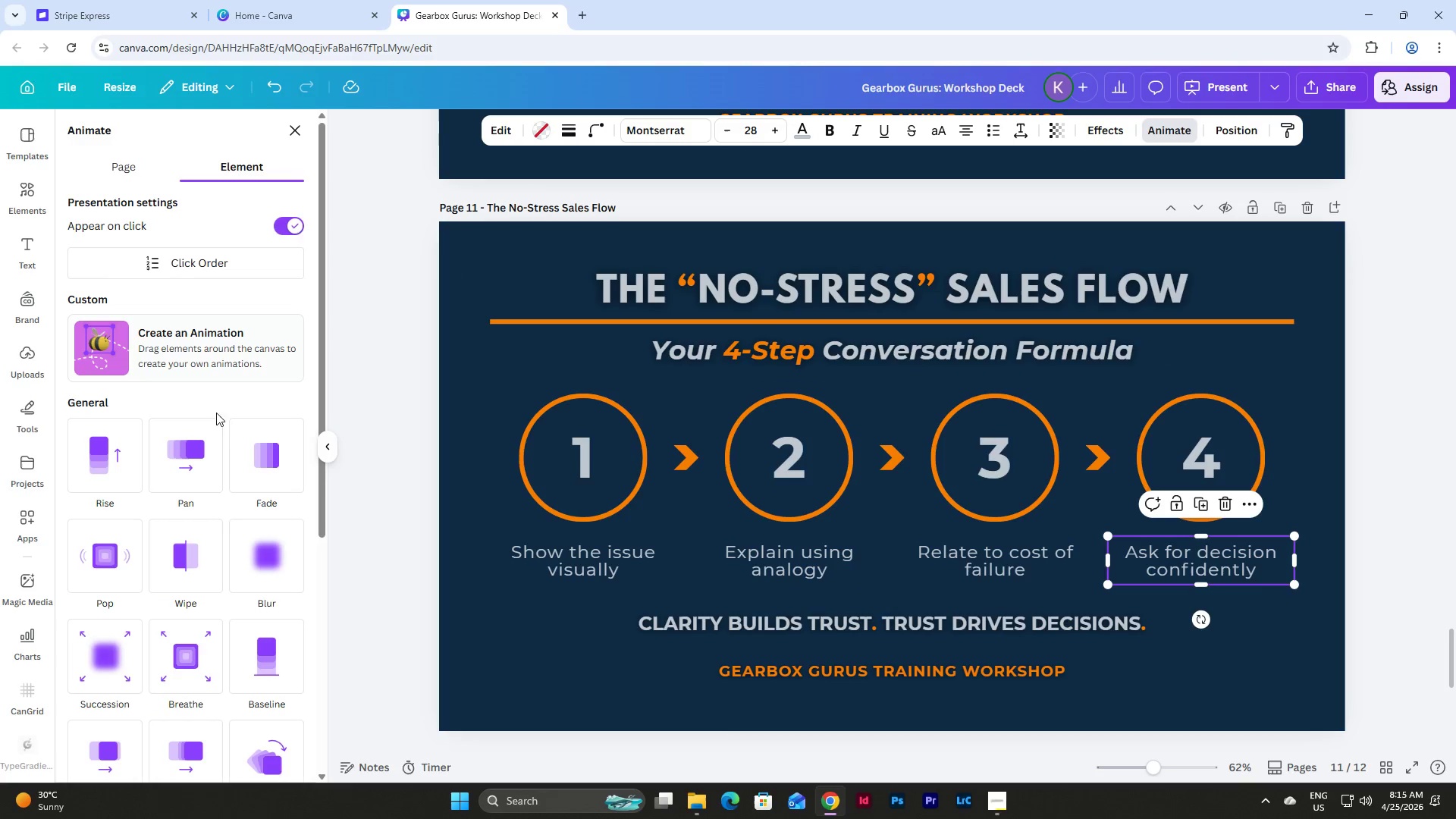 
left_click([197, 453])
 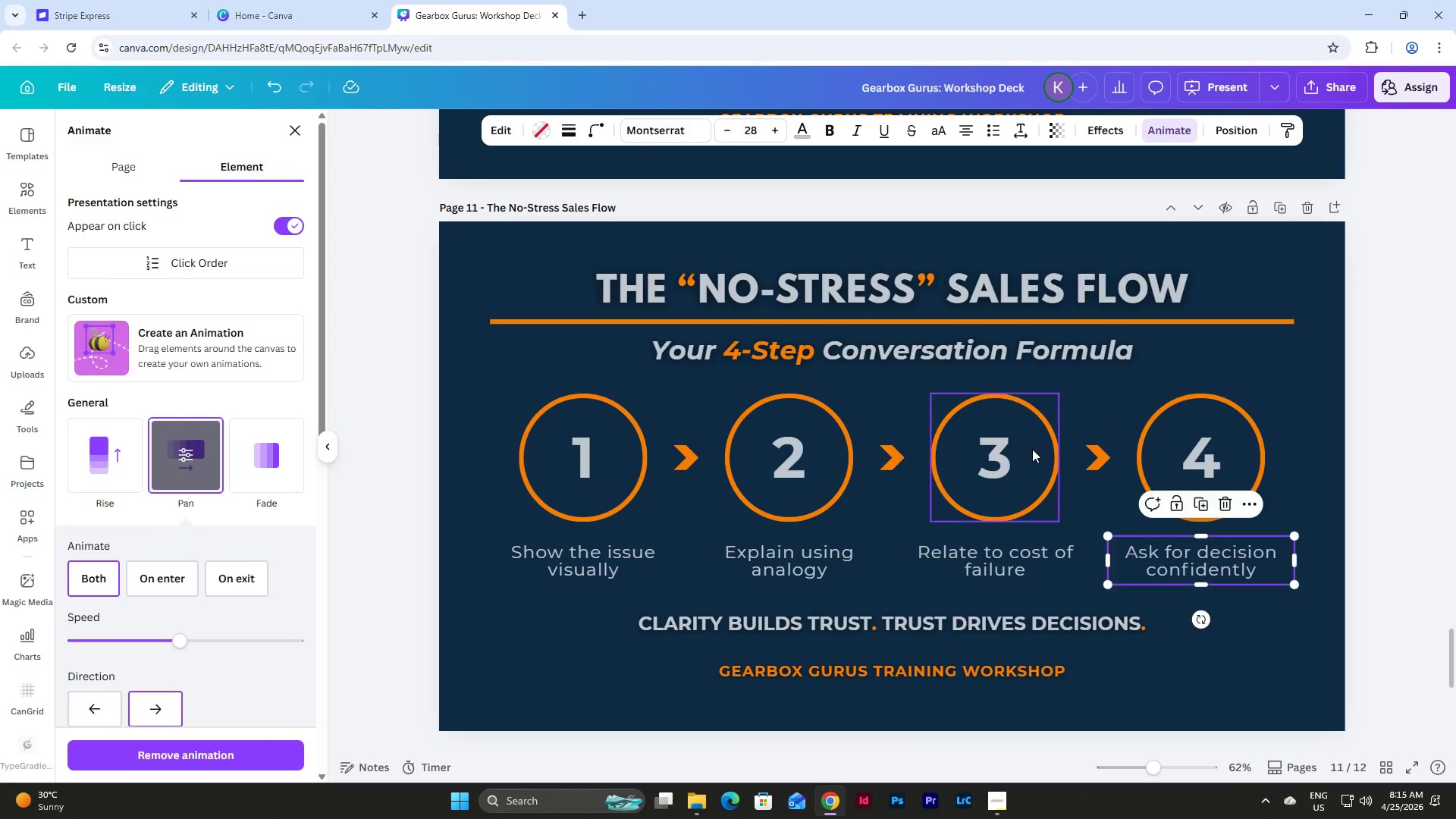 
left_click([1022, 453])
 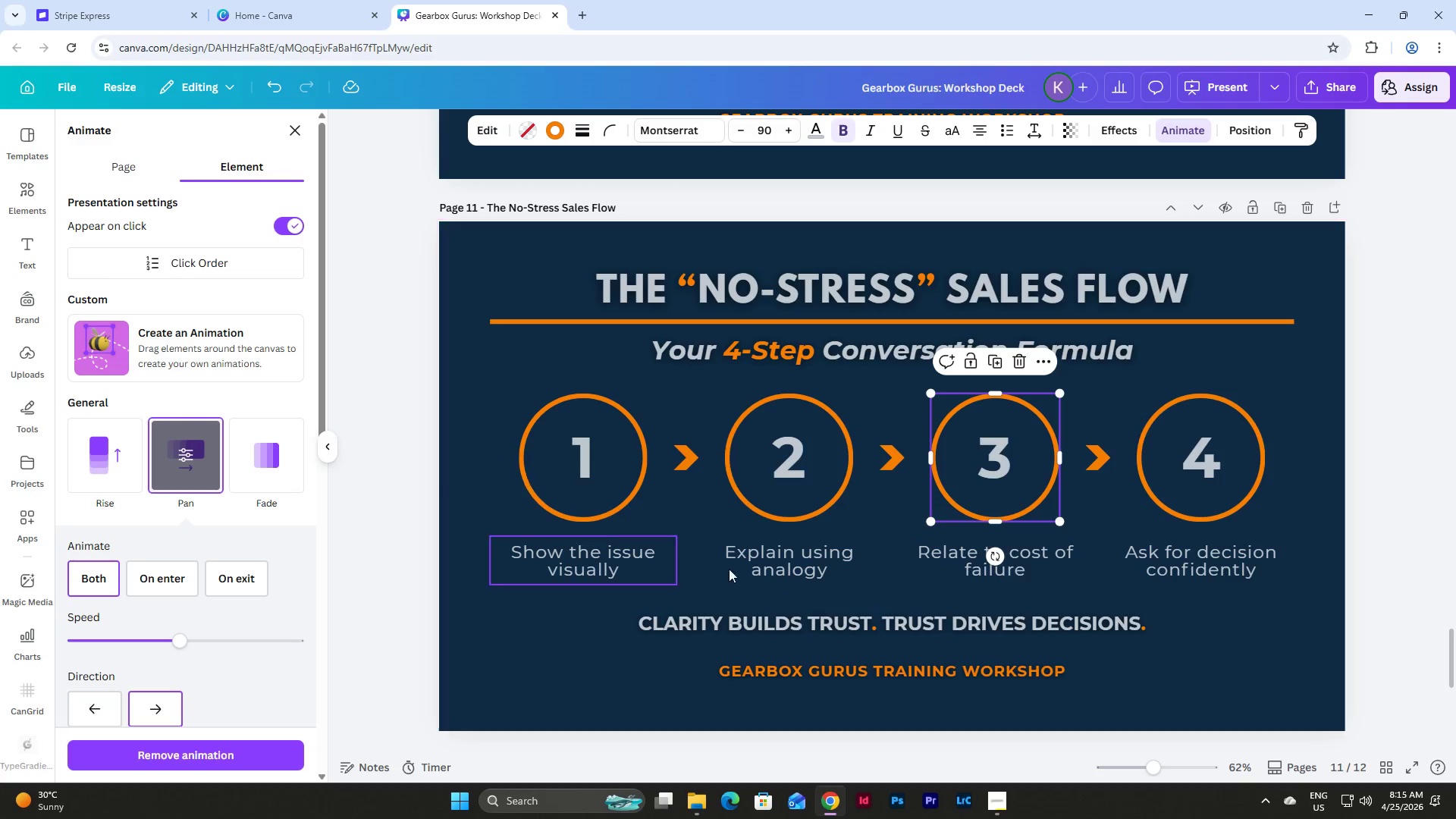 
left_click([929, 621])
 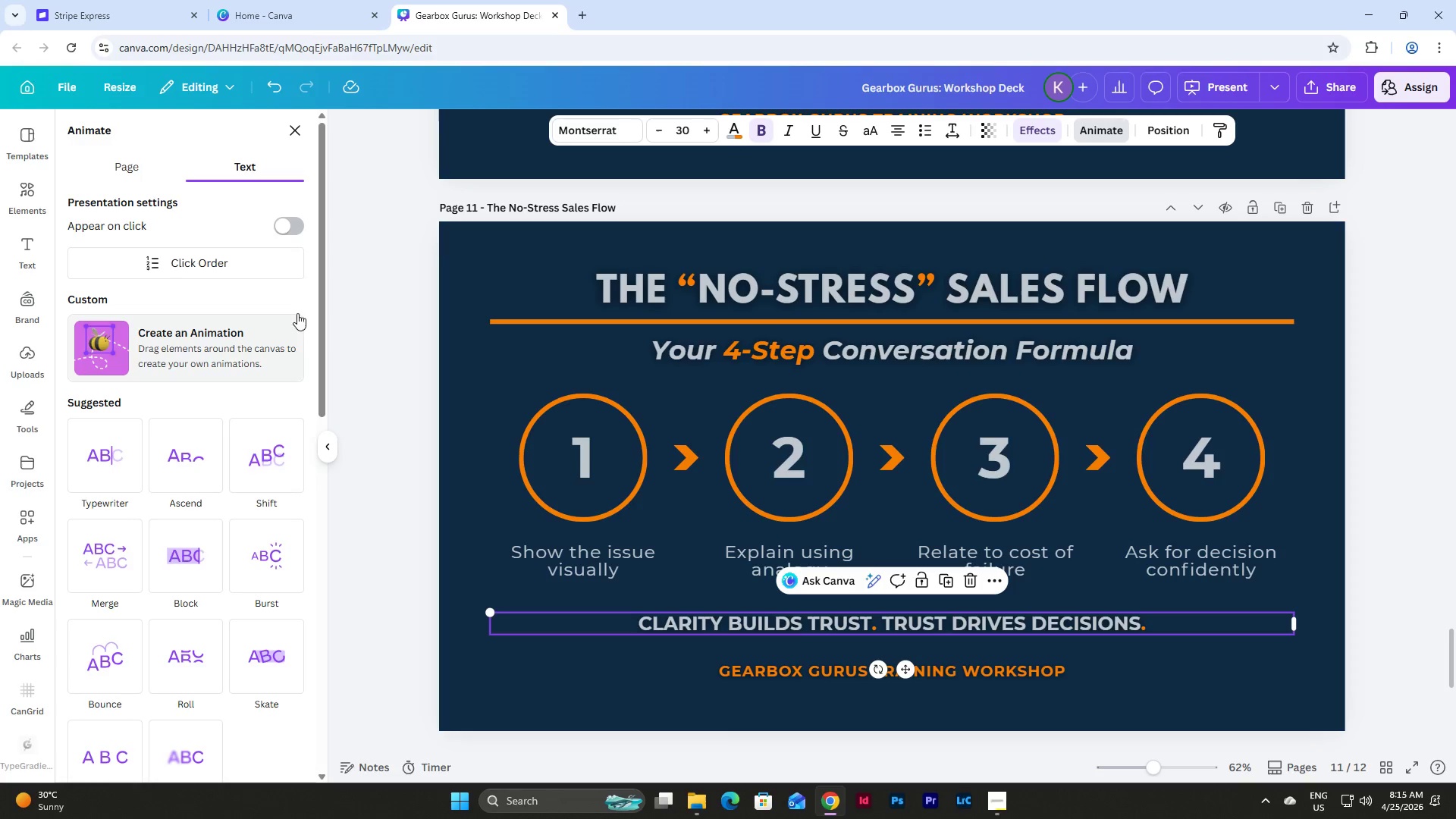 
left_click([290, 225])
 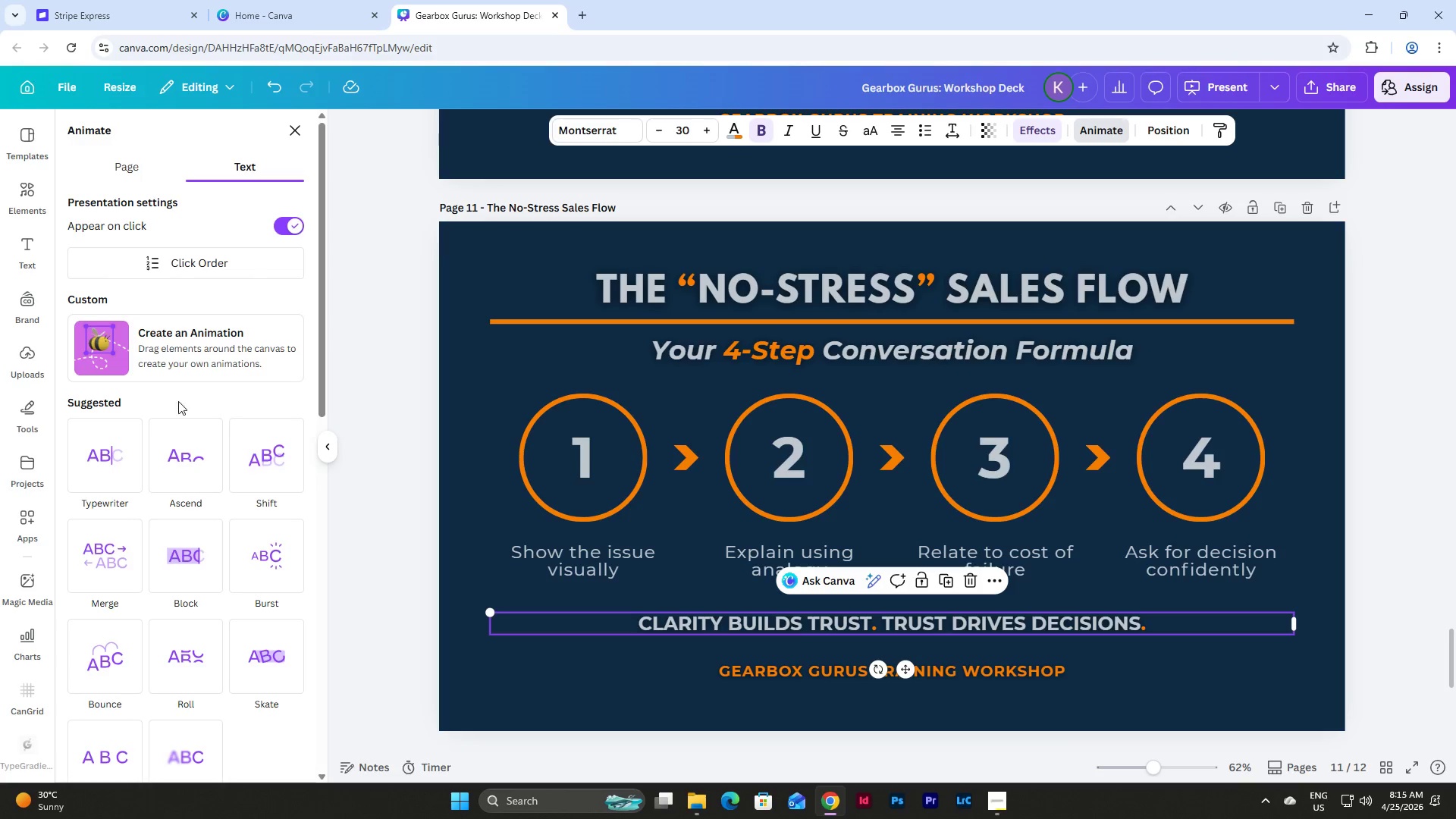 
scroll: coordinate [269, 316], scroll_direction: down, amount: 4.0
 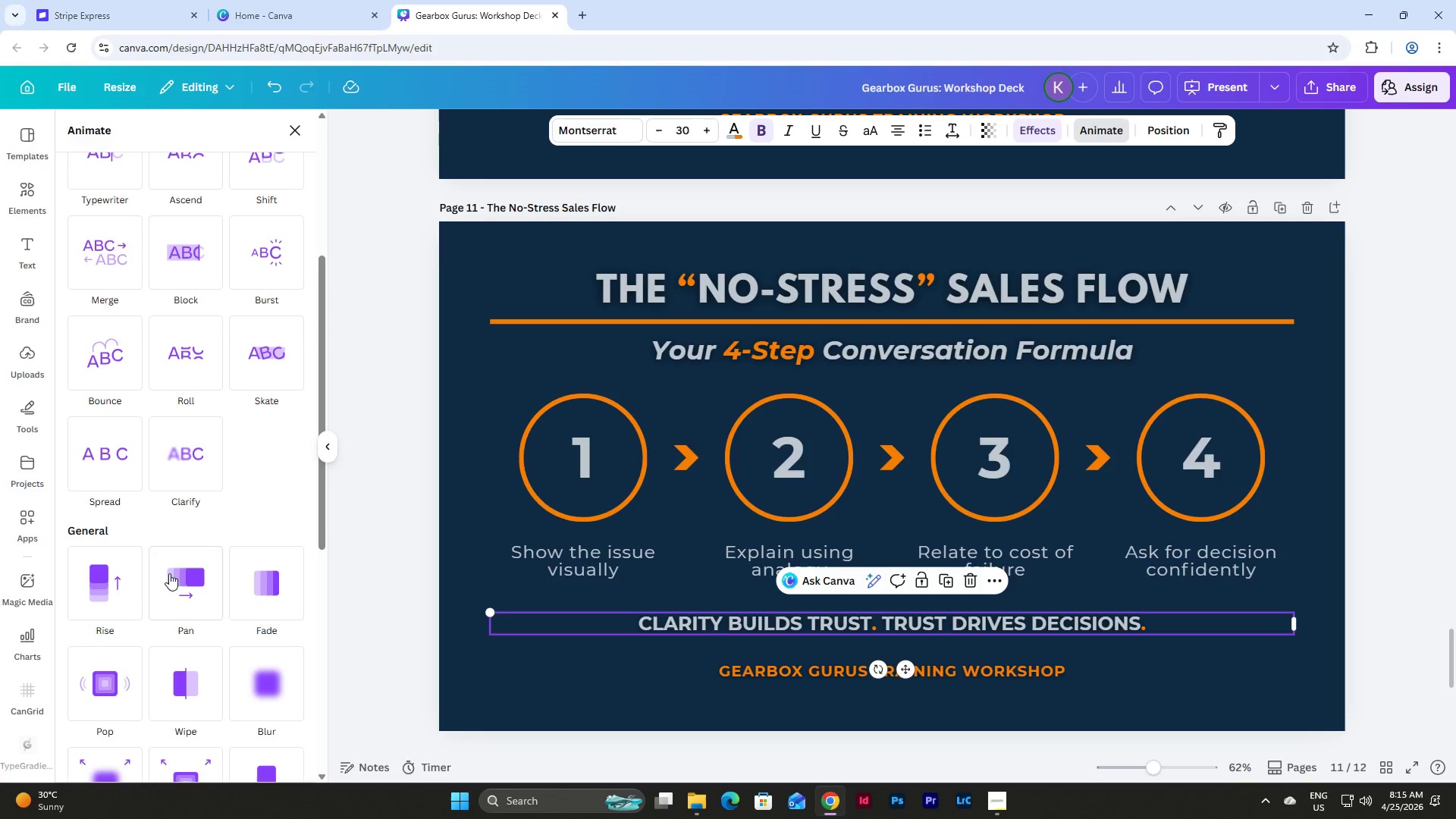 
left_click([116, 579])
 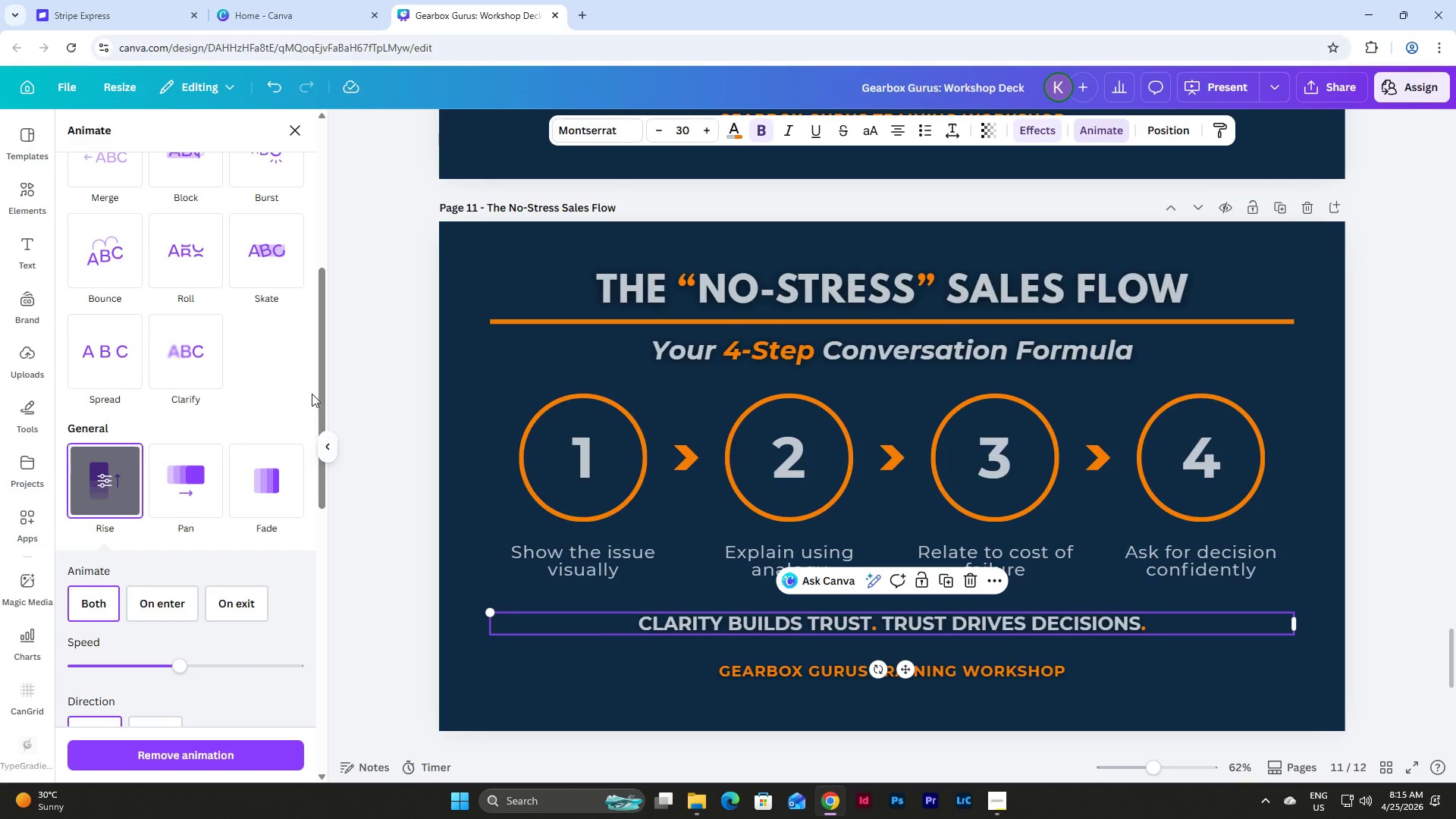 
scroll: coordinate [320, 348], scroll_direction: up, amount: 8.0
 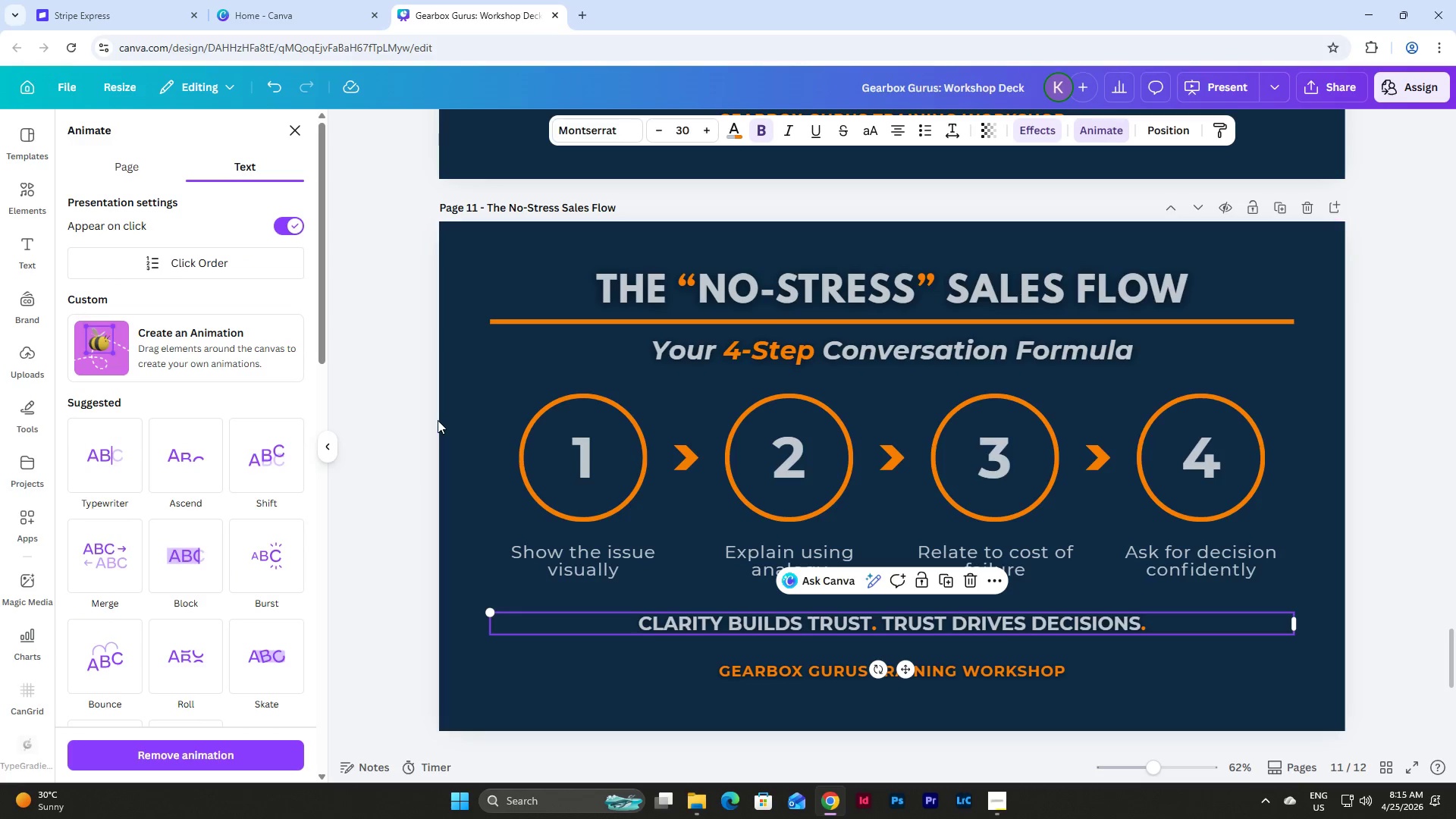 
scroll: coordinate [472, 406], scroll_direction: down, amount: 9.0
 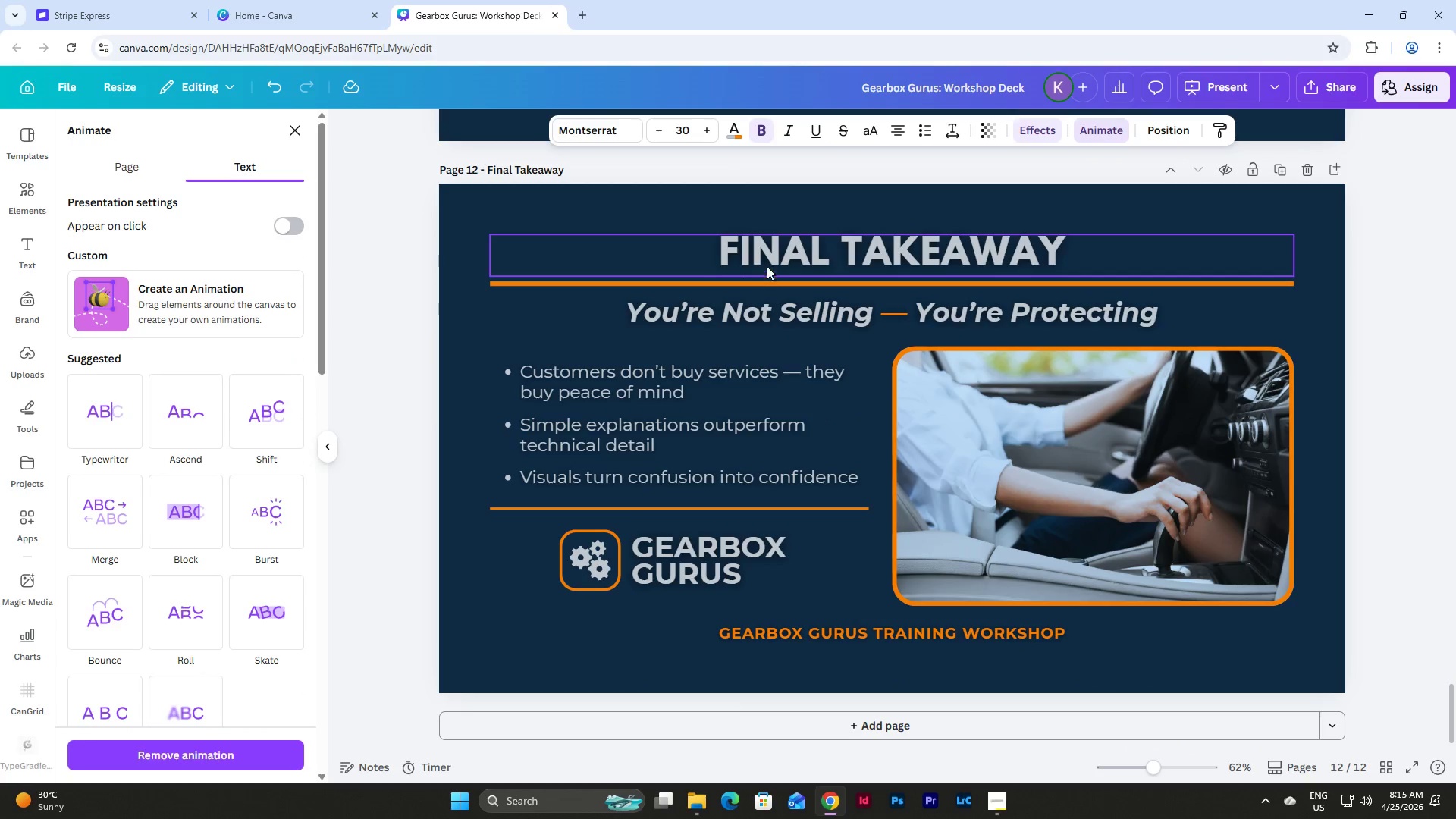 
left_click([777, 256])
 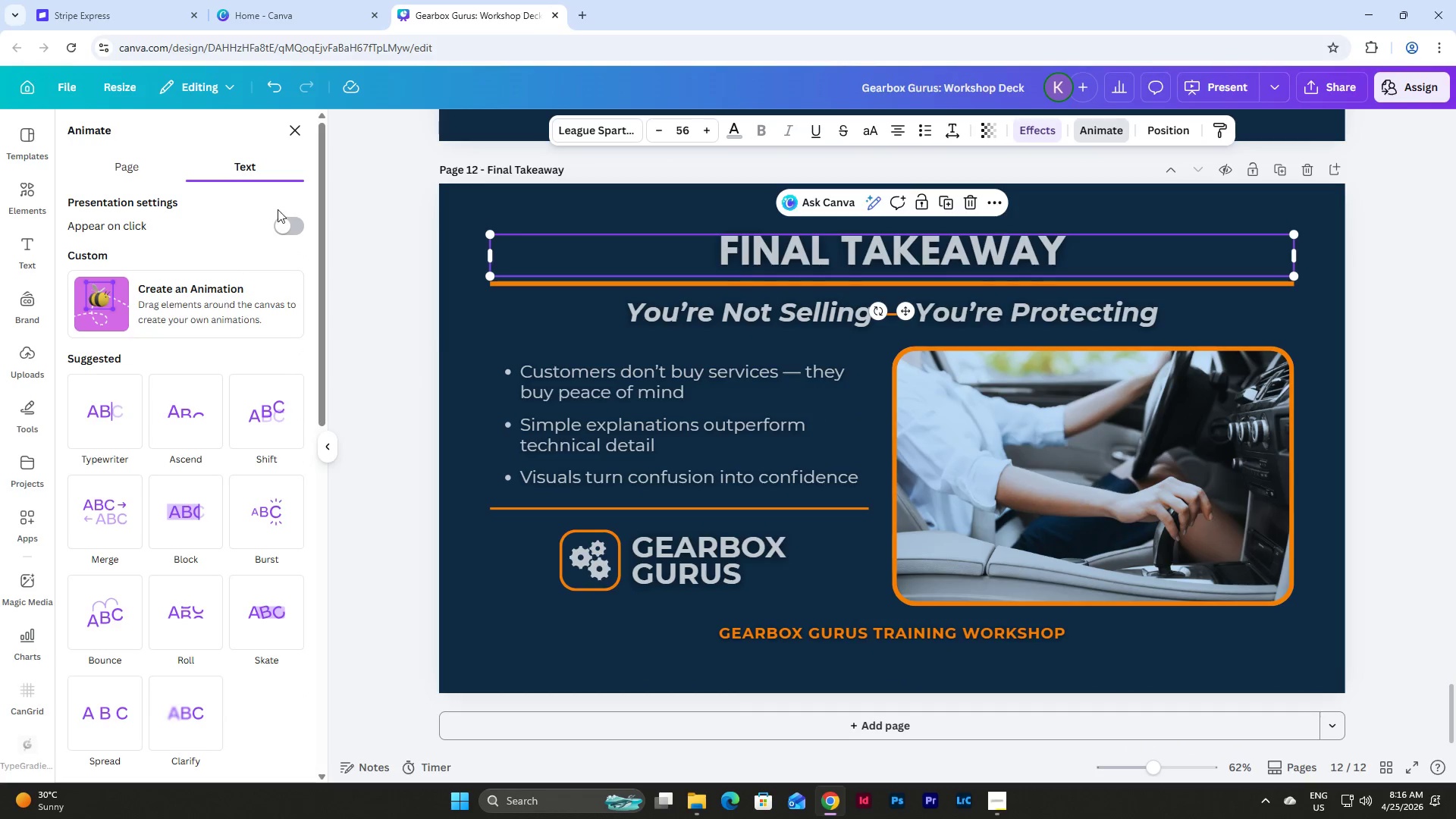 
left_click([281, 228])
 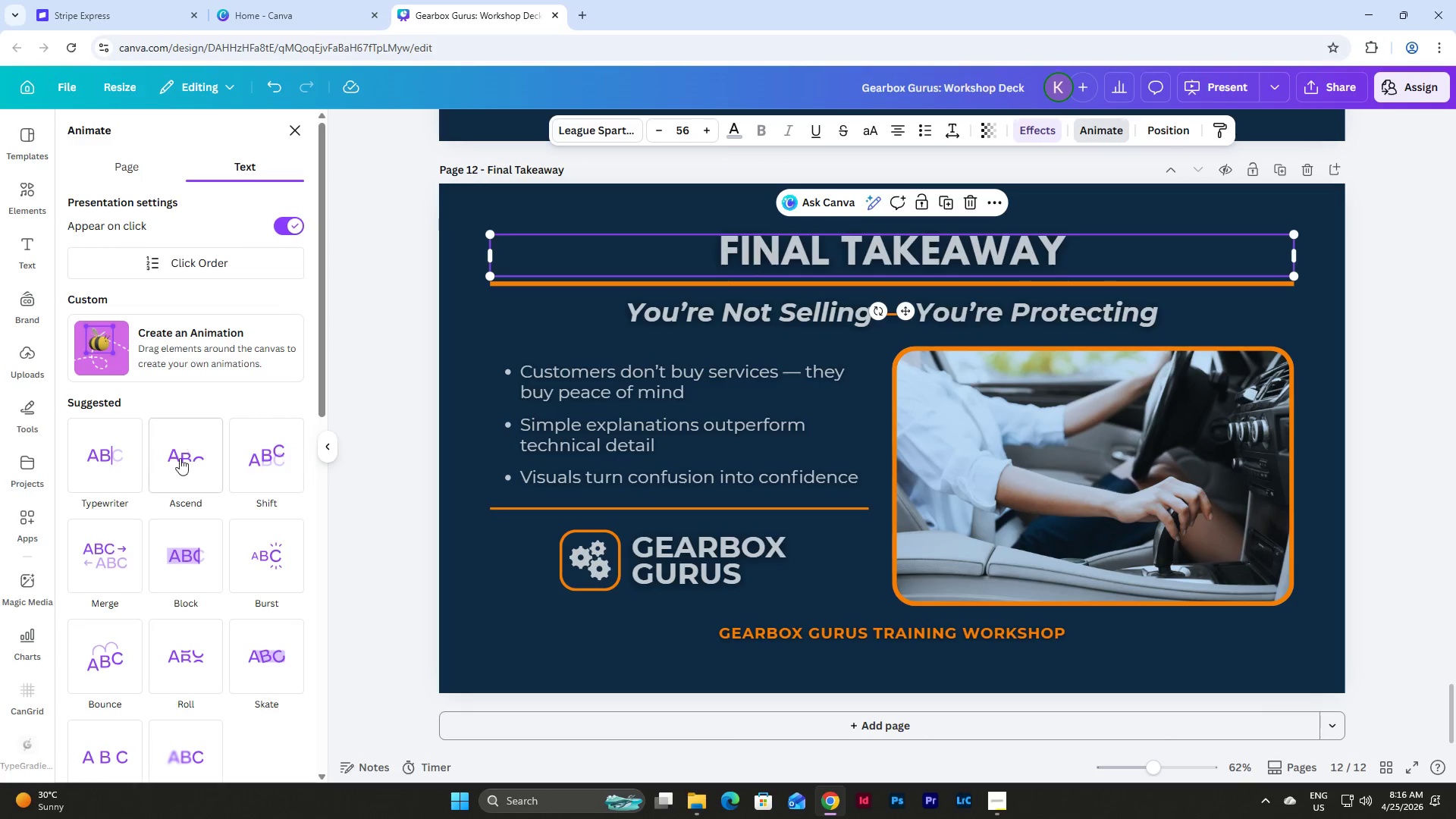 
left_click([203, 551])
 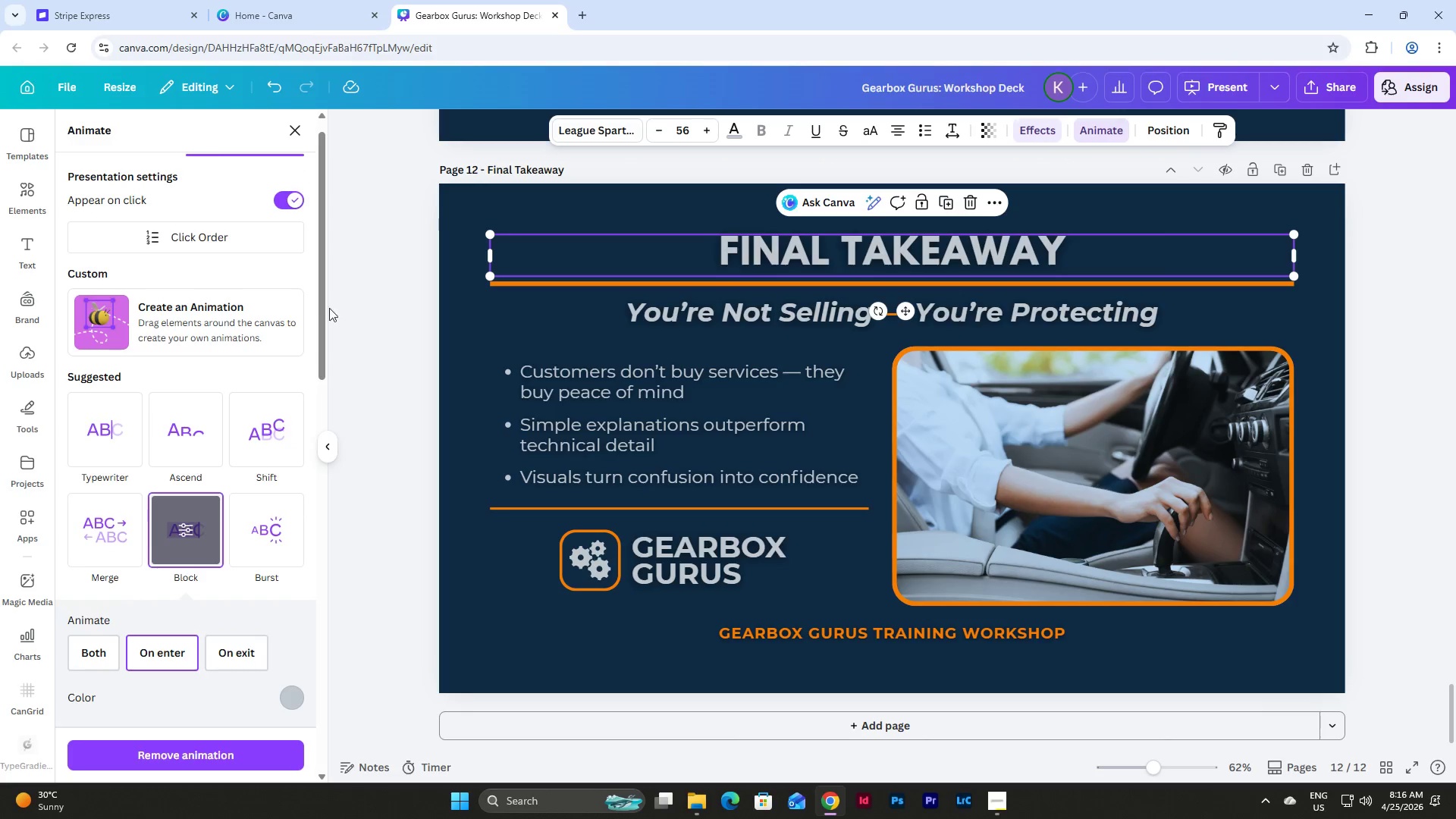 
left_click([701, 315])
 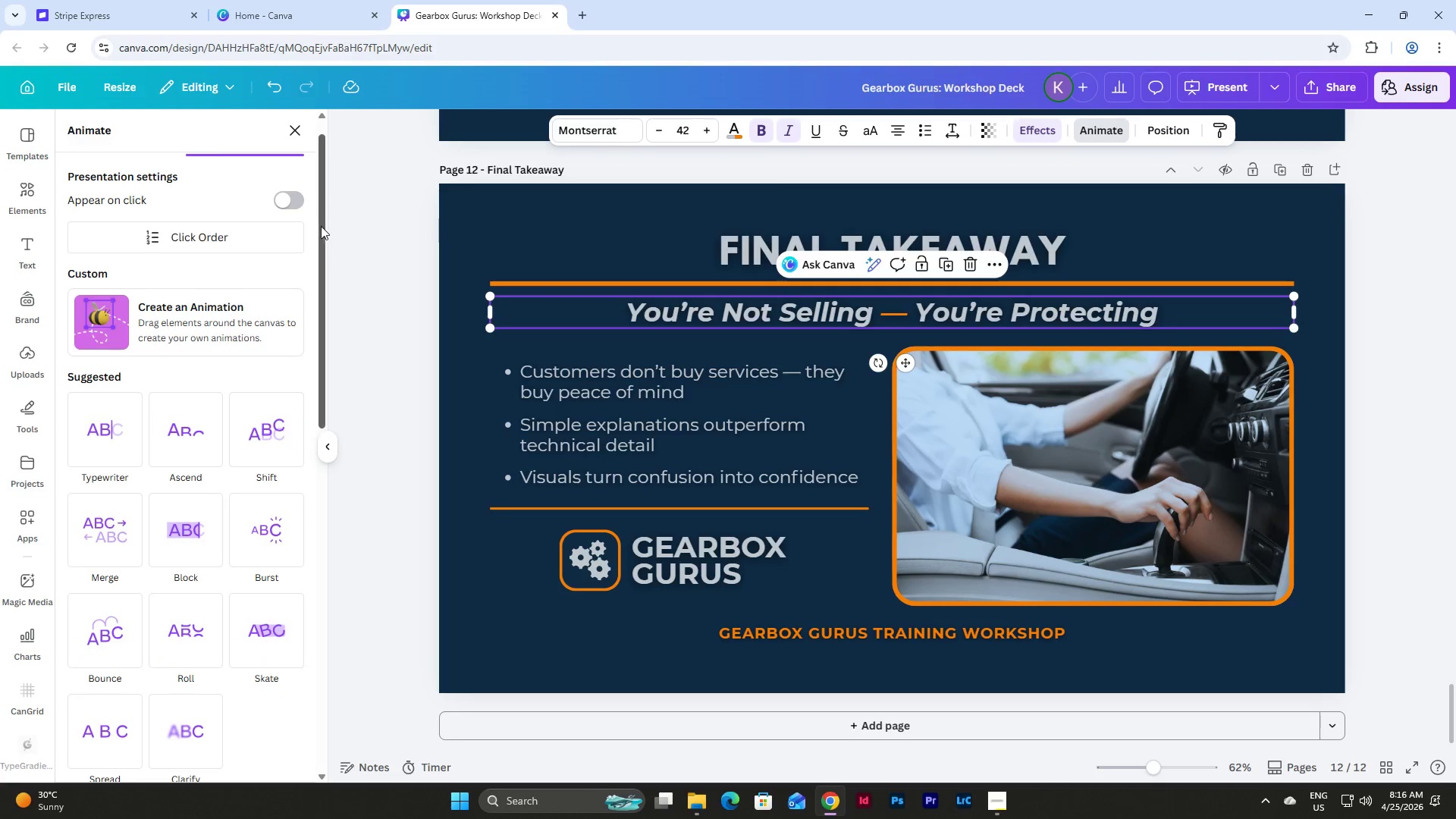 
left_click([282, 190])
 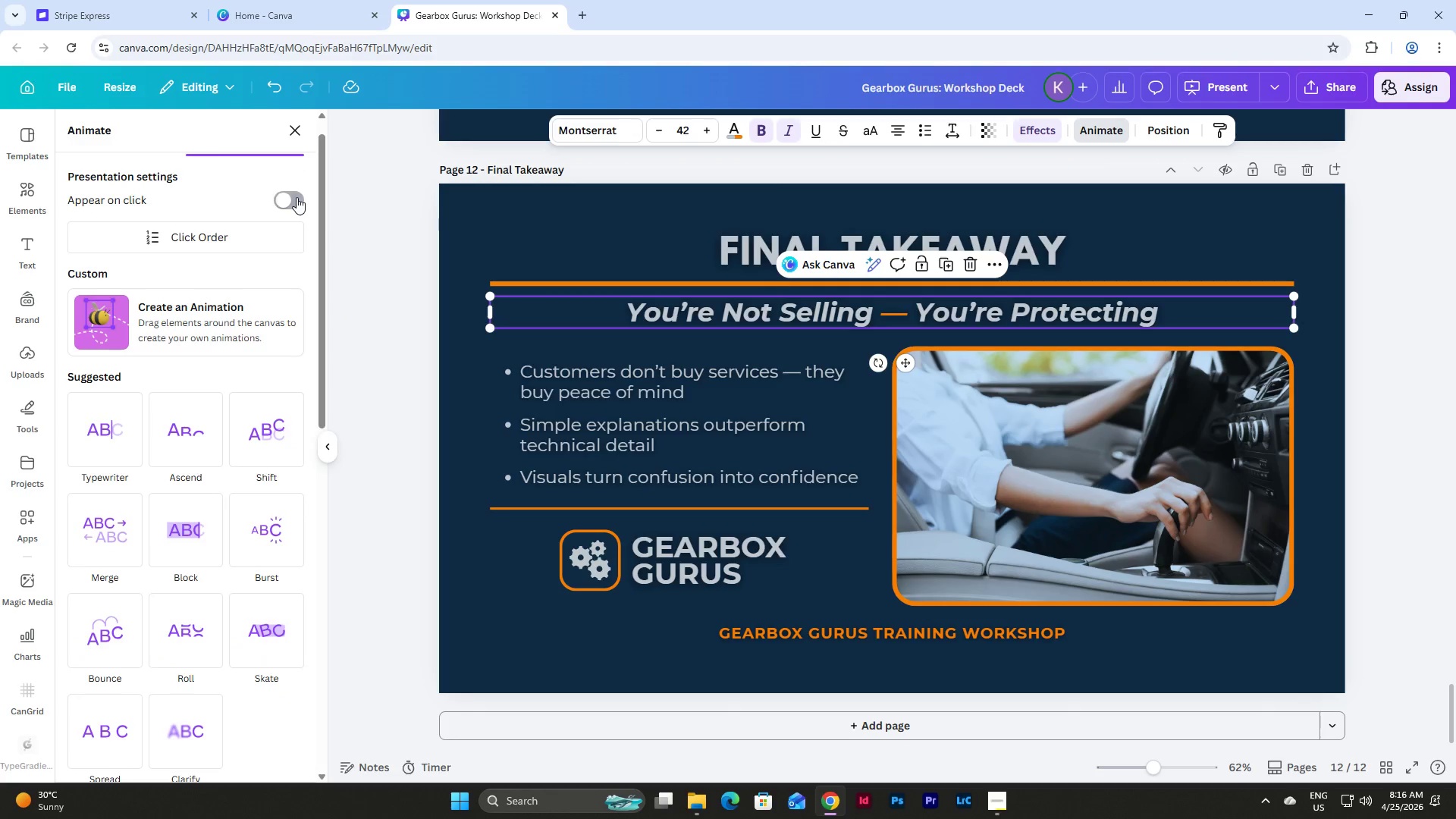 
scroll: coordinate [317, 240], scroll_direction: down, amount: 4.0
 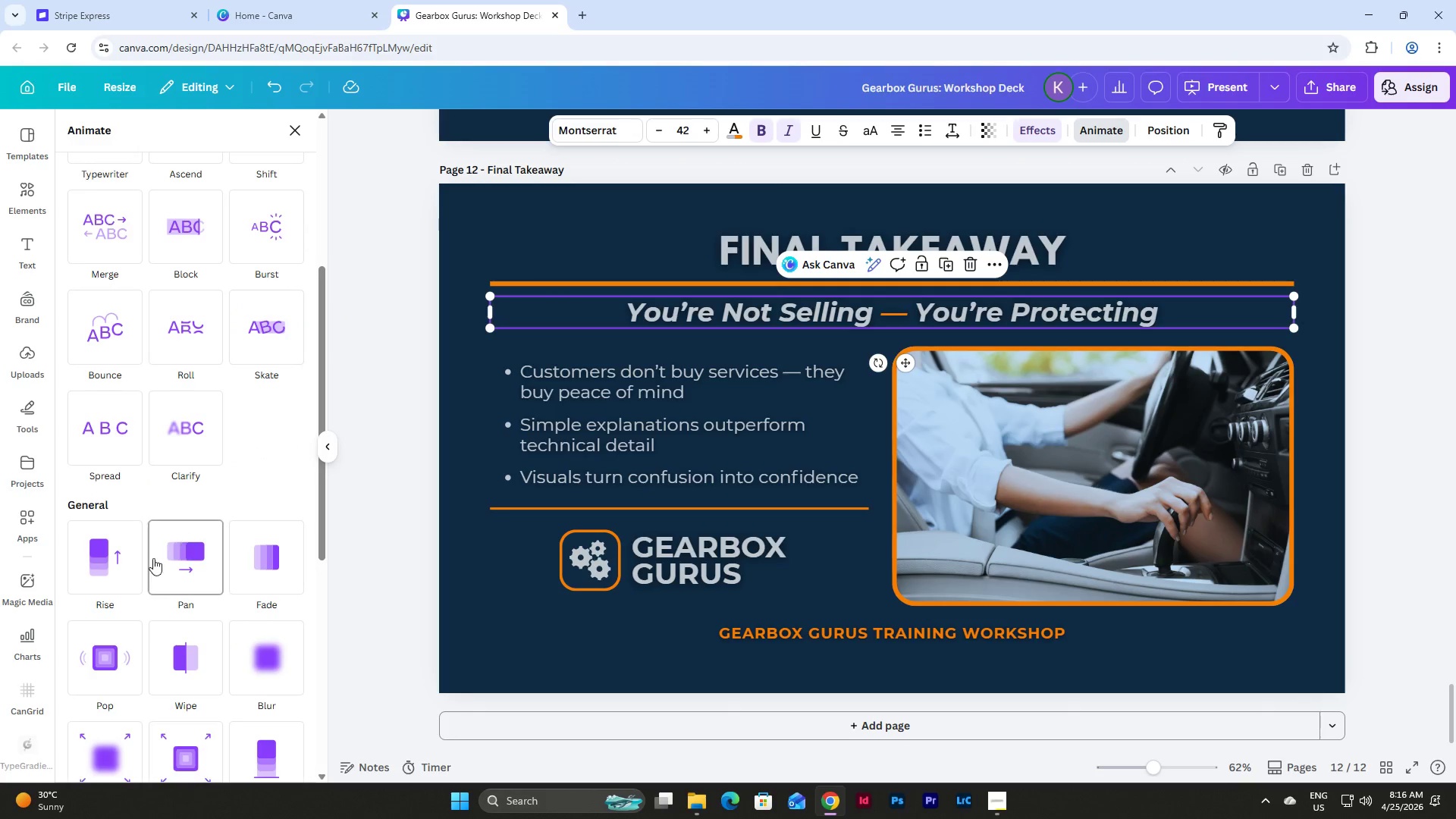 
left_click([118, 569])
 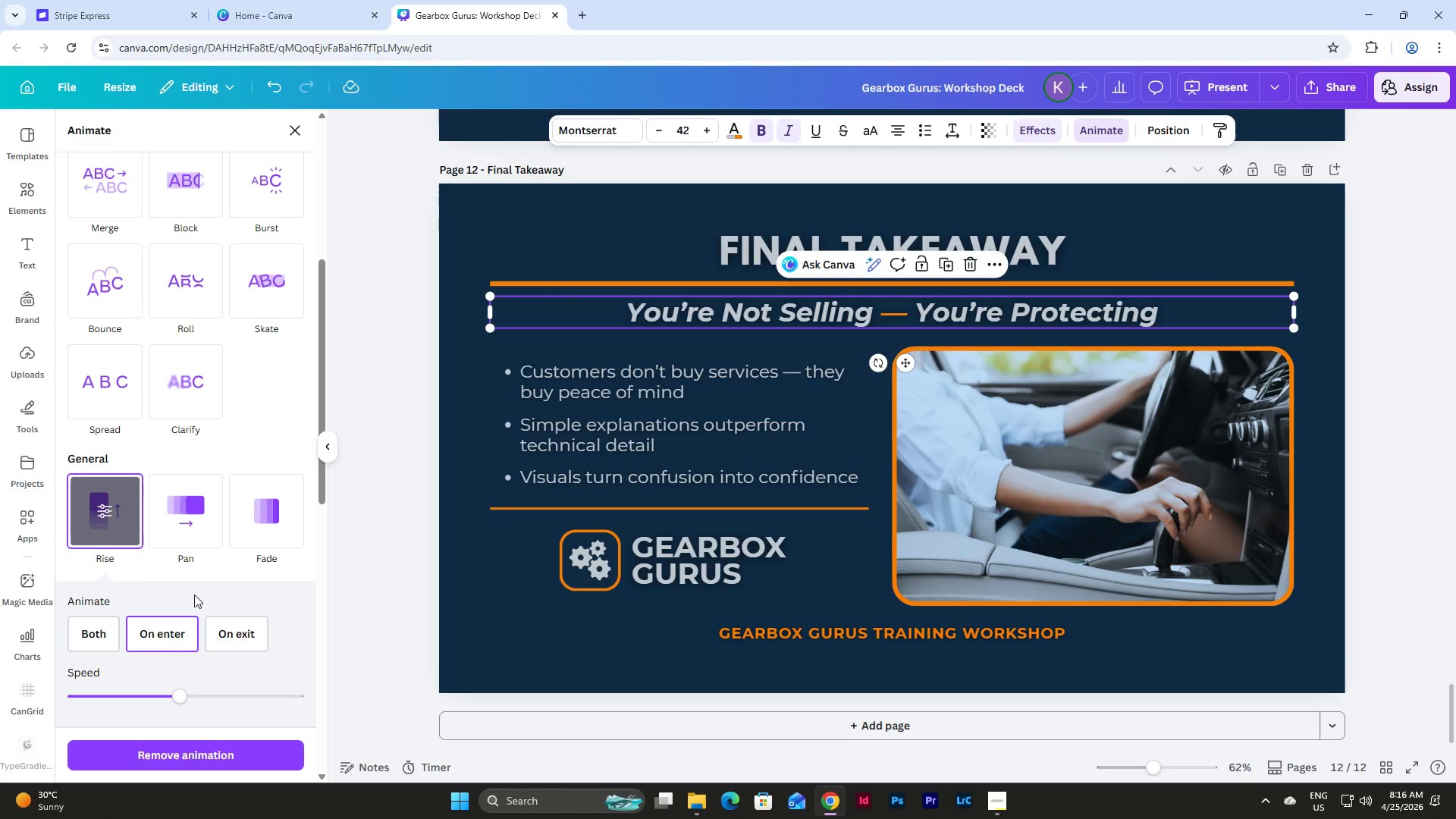 
scroll: coordinate [195, 592], scroll_direction: down, amount: 1.0
 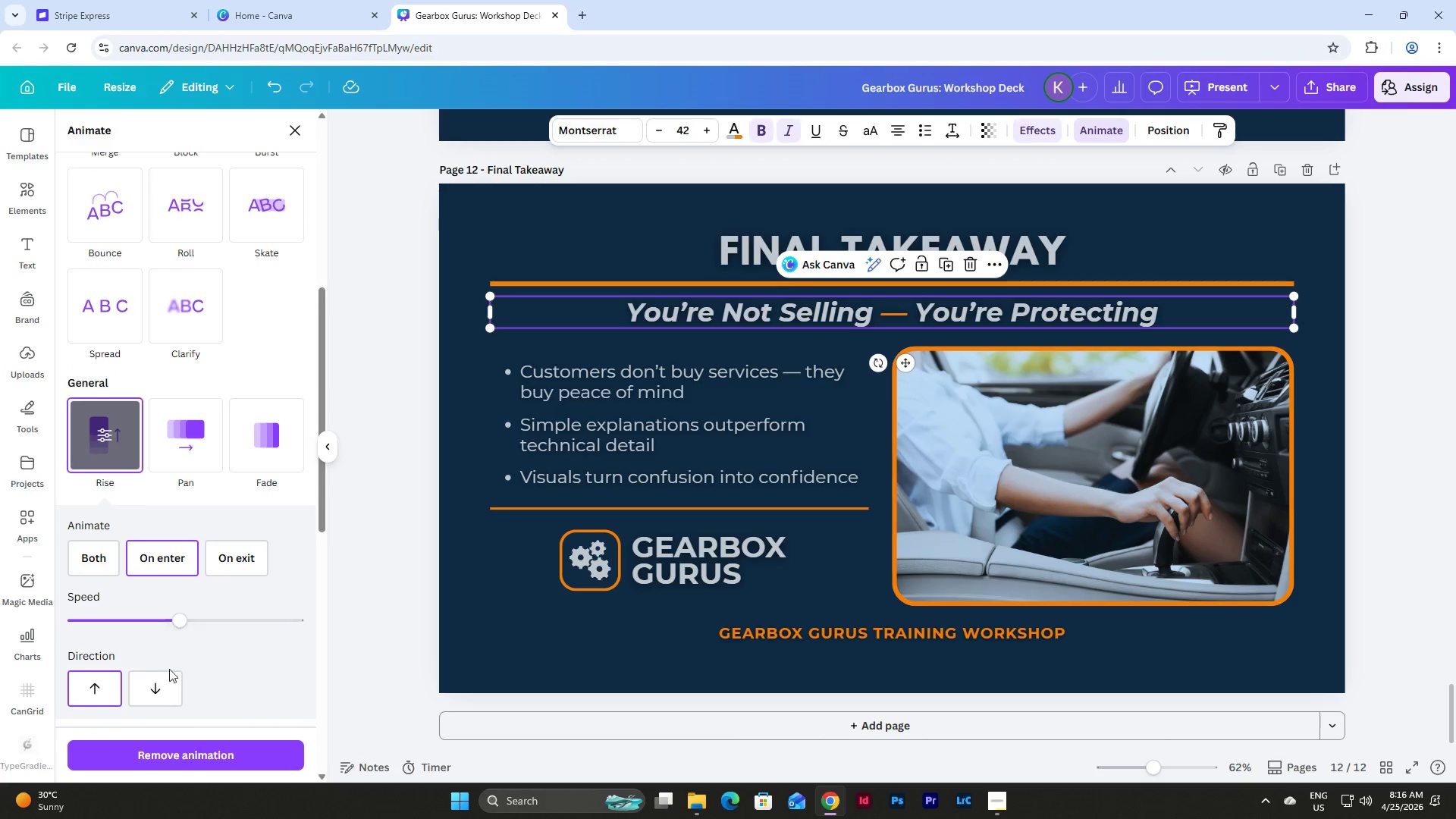 
left_click([166, 686])
 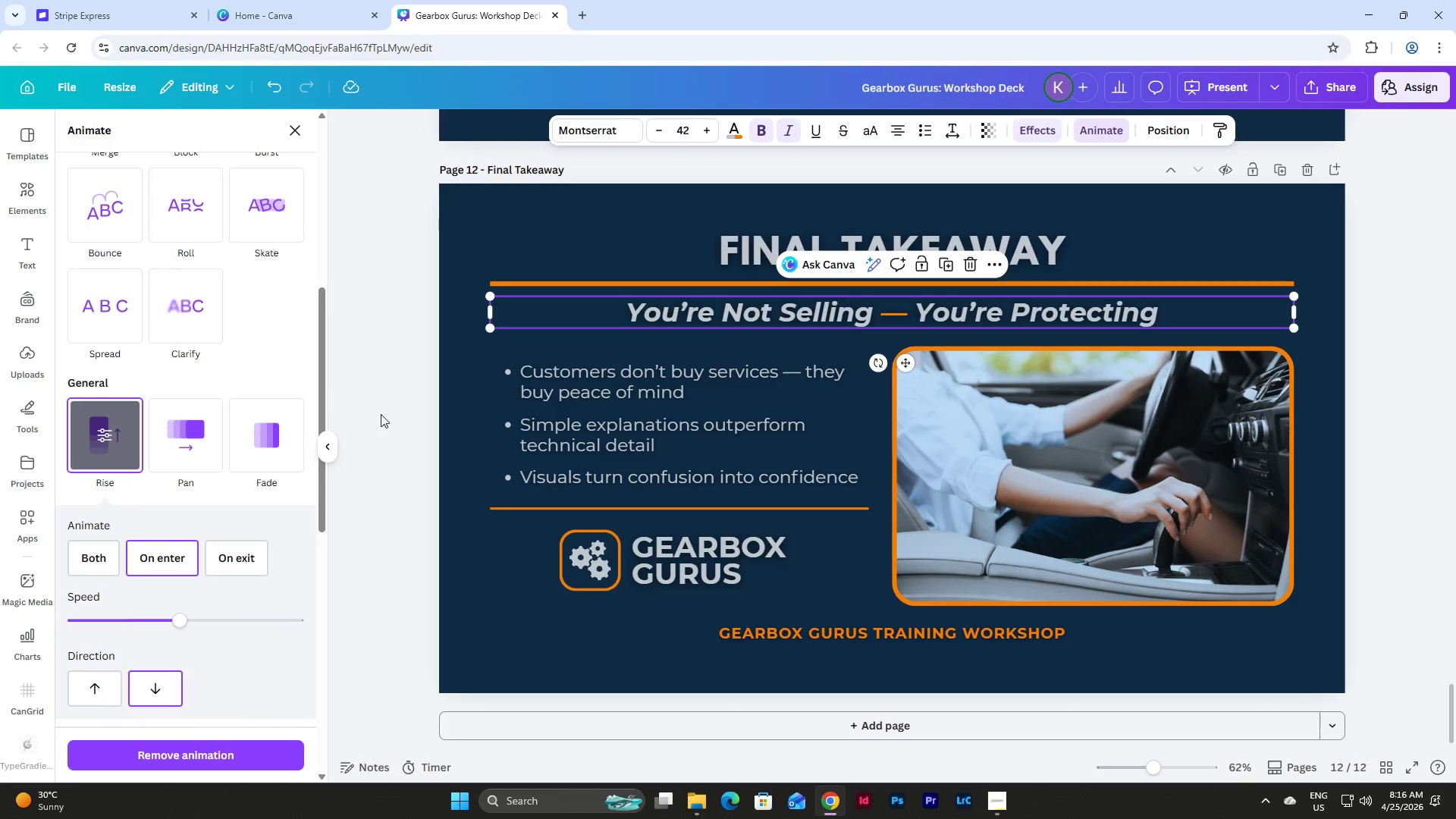 
scroll: coordinate [320, 380], scroll_direction: up, amount: 10.0
 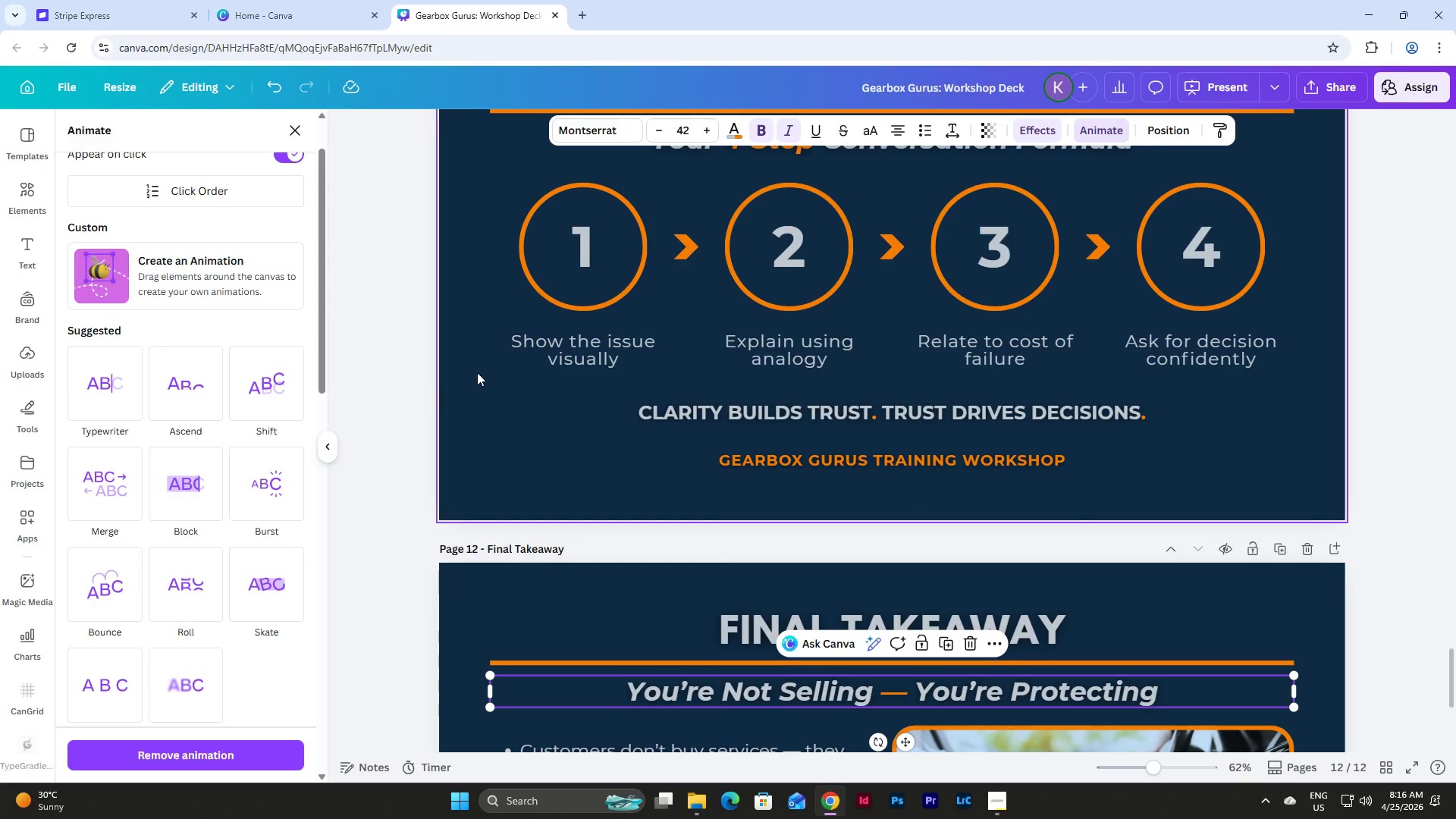 
scroll: coordinate [477, 372], scroll_direction: down, amount: 5.0
 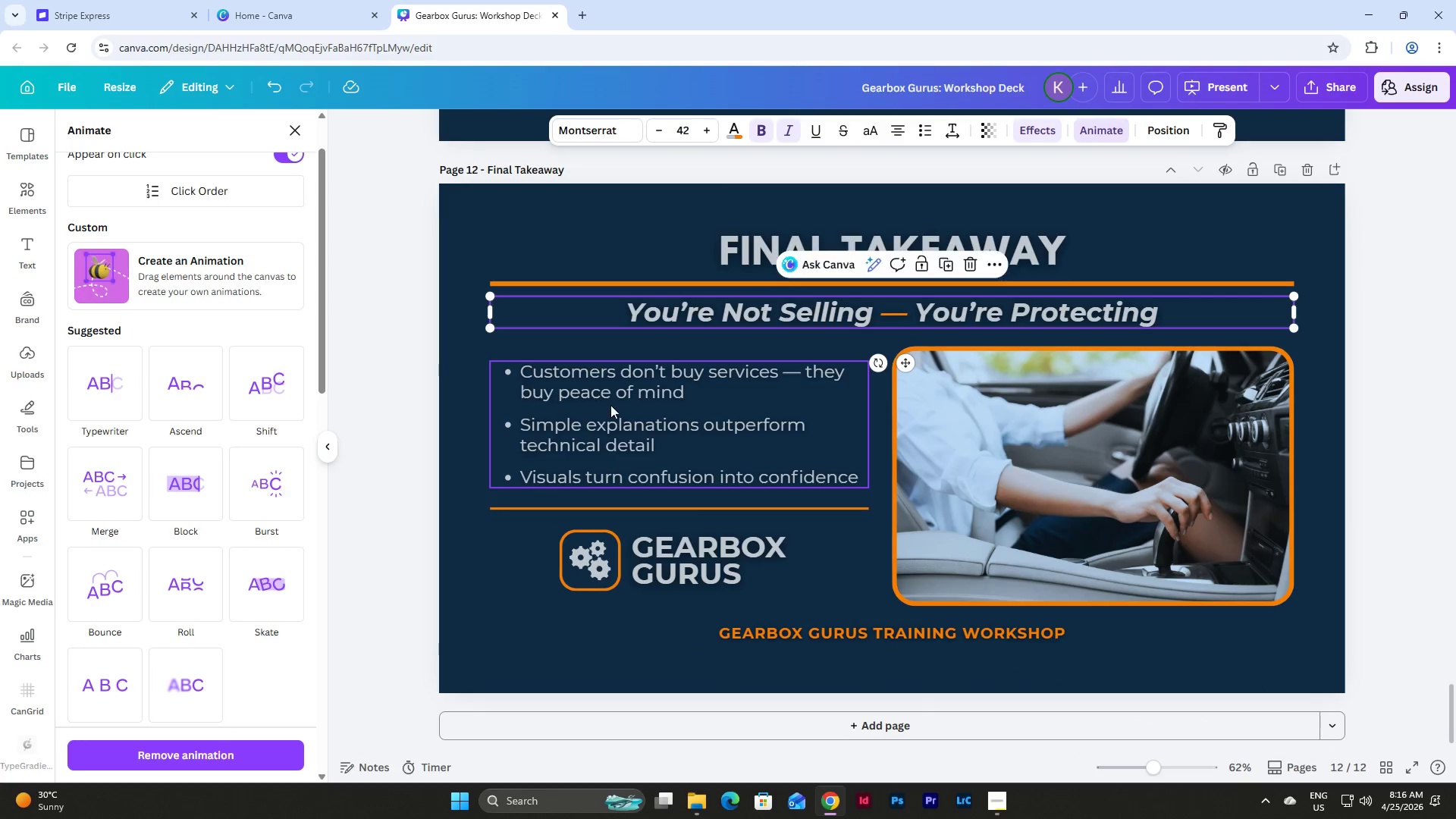 
left_click([610, 405])
 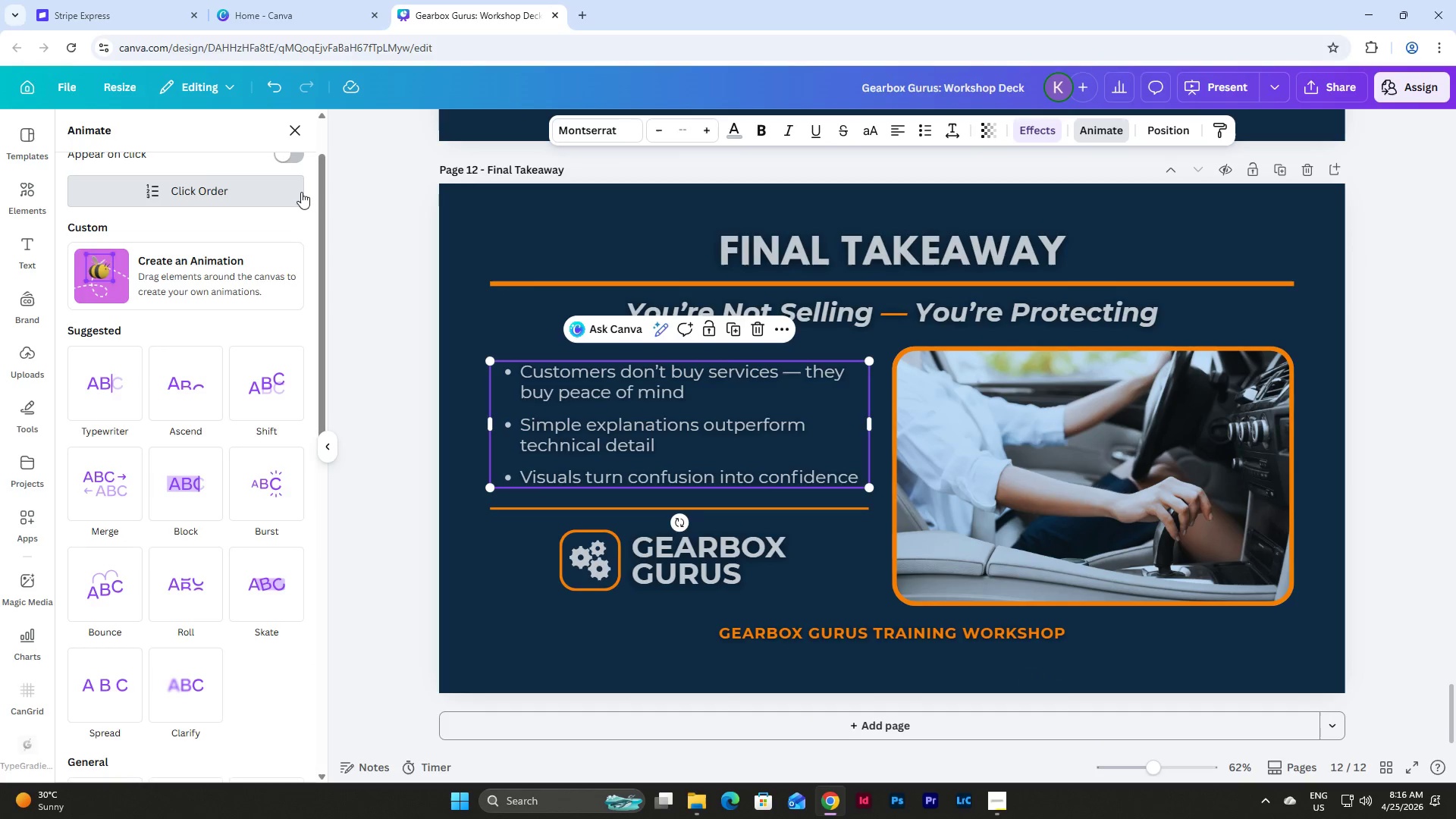 
left_click([297, 158])
 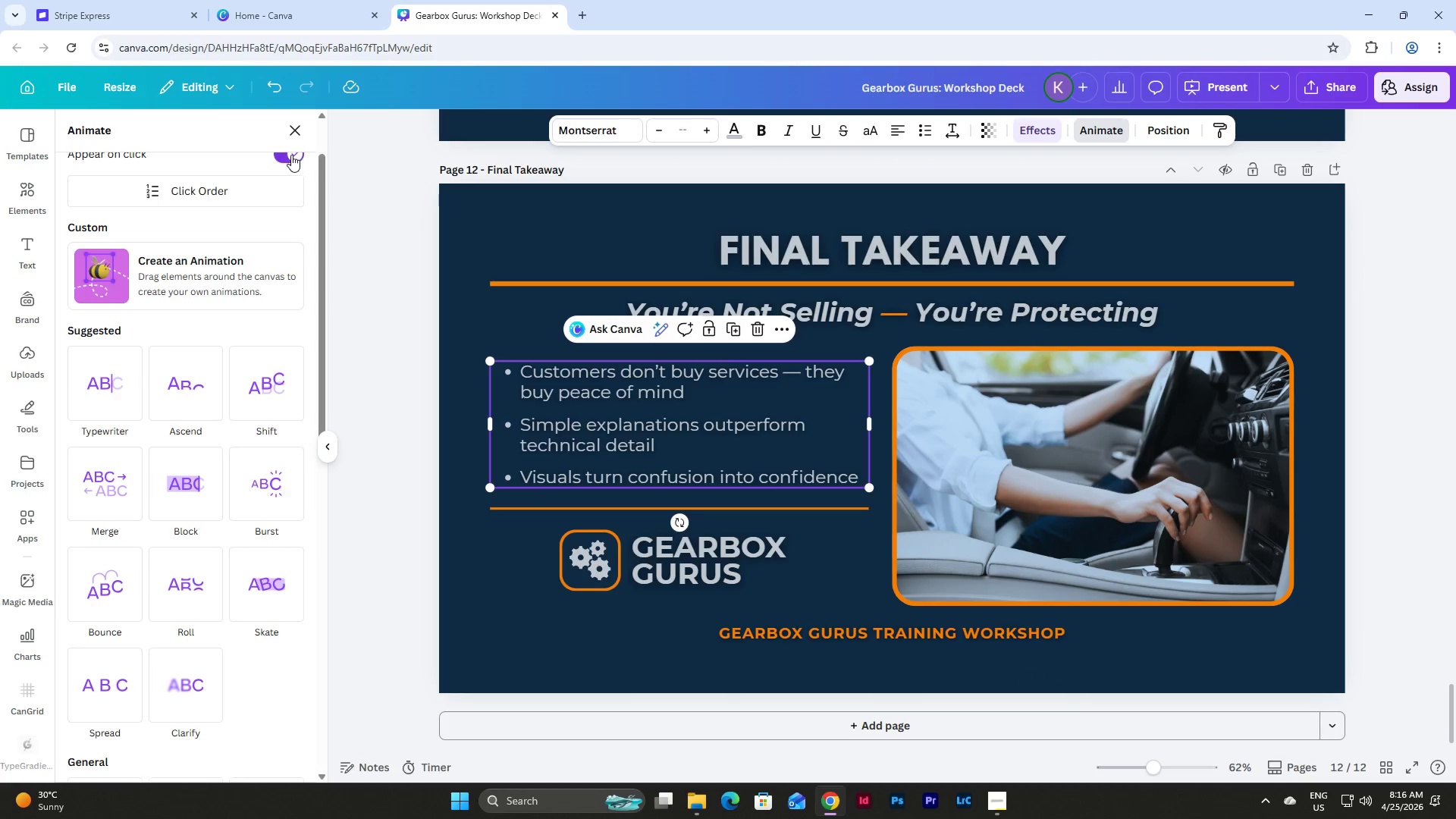 
left_click([291, 155])
 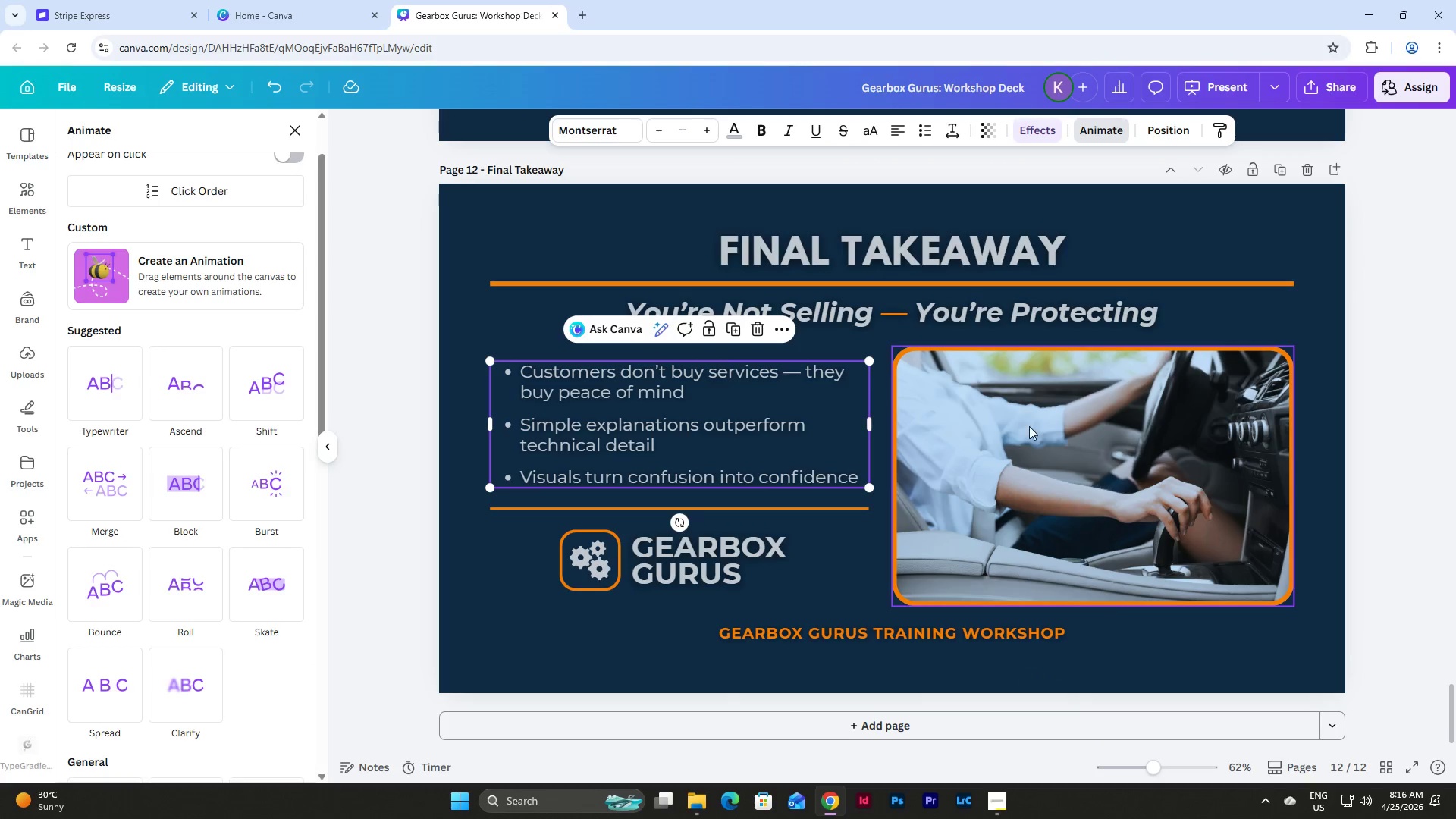 
left_click([1069, 426])
 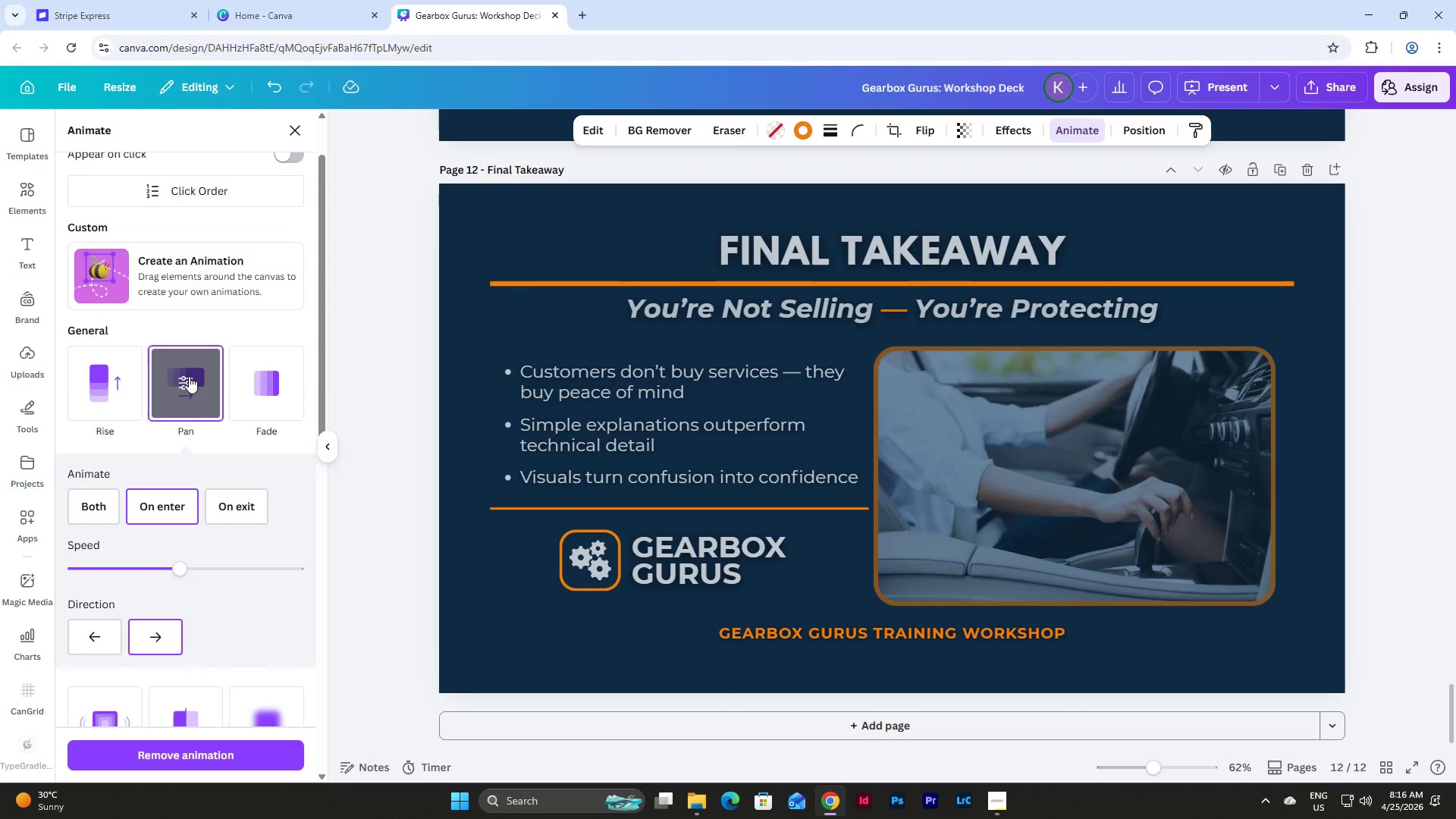 
left_click([96, 642])
 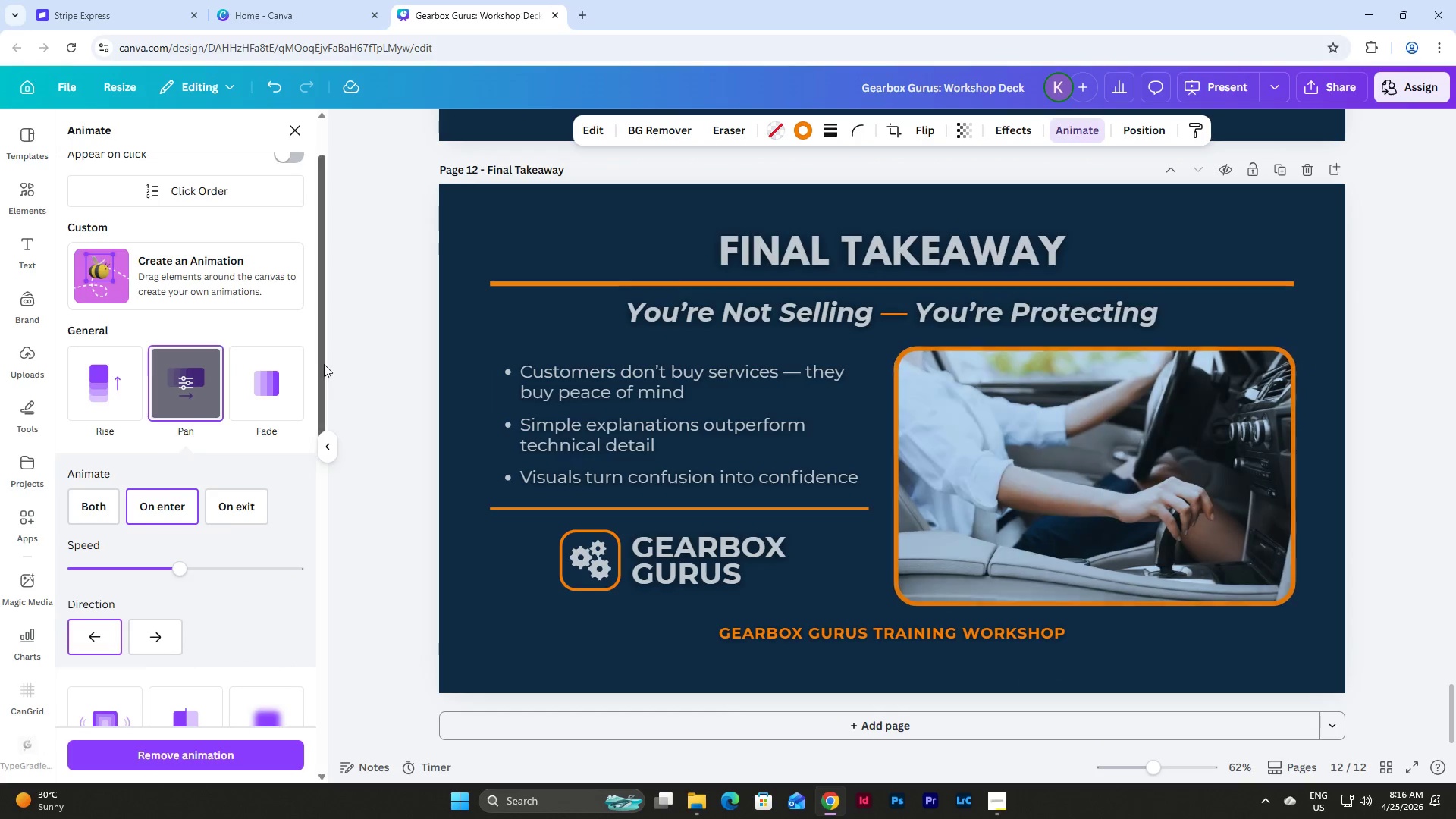 
scroll: coordinate [324, 364], scroll_direction: up, amount: 3.0
 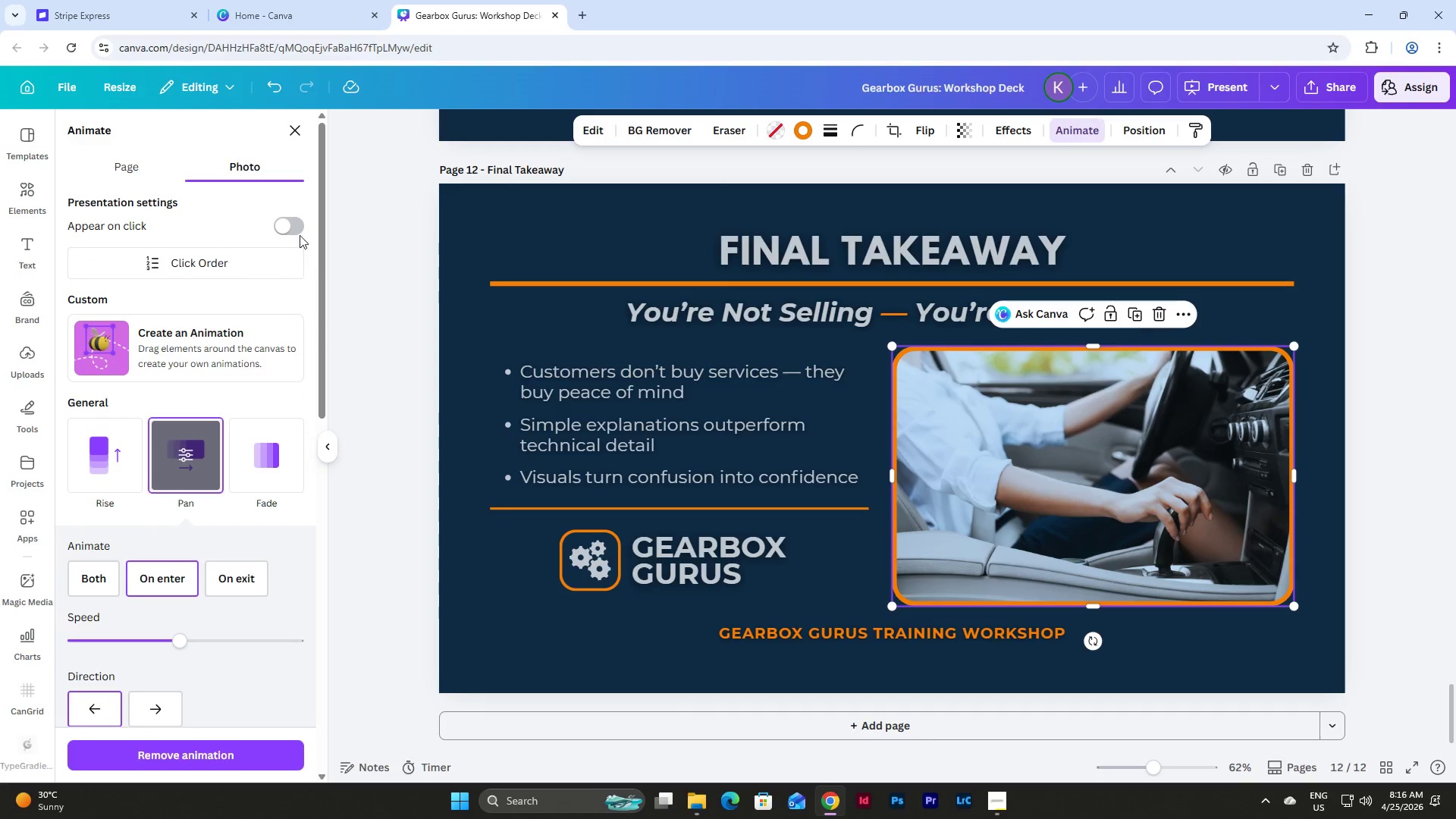 
left_click([293, 225])
 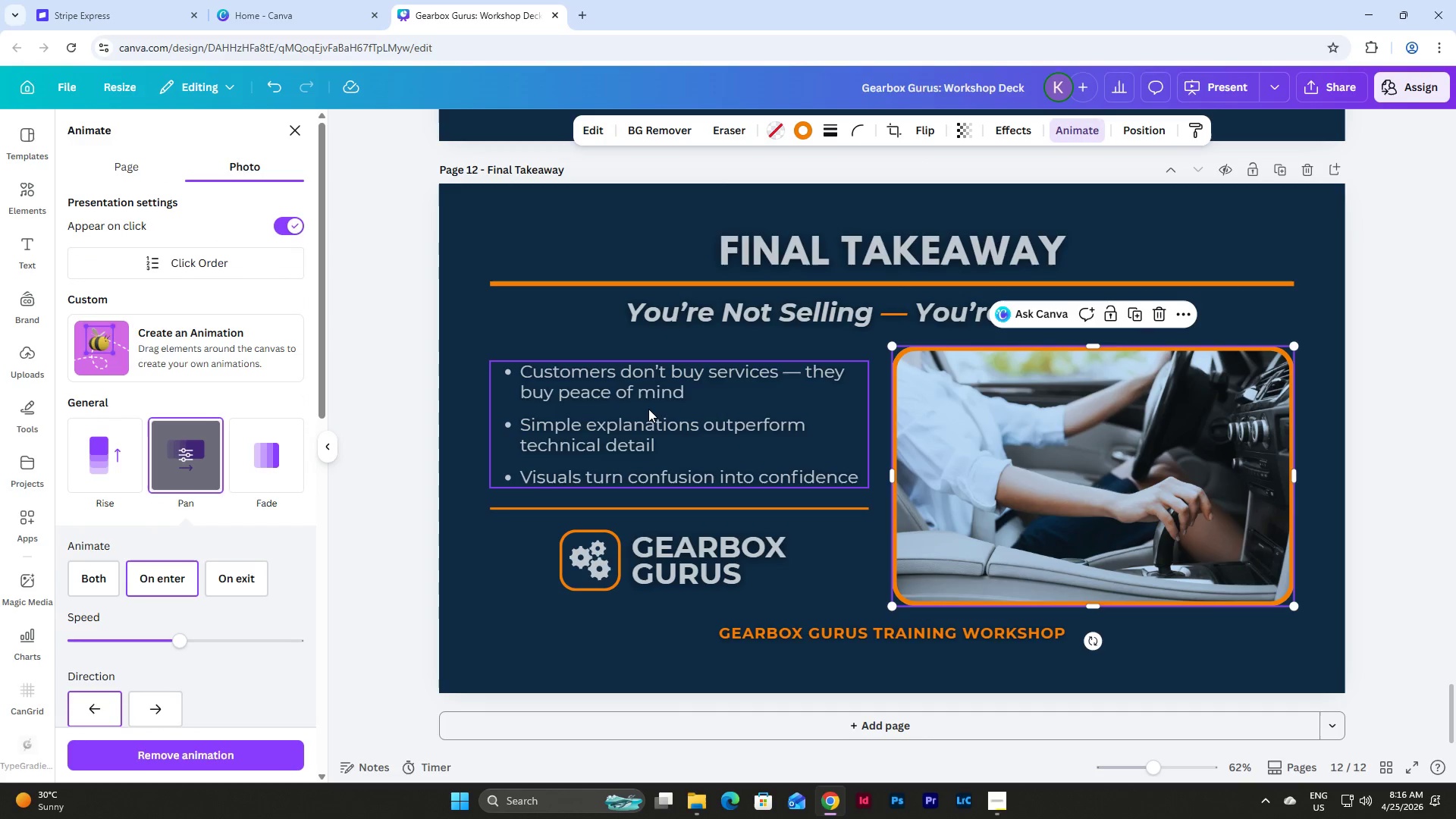 
left_click([648, 409])
 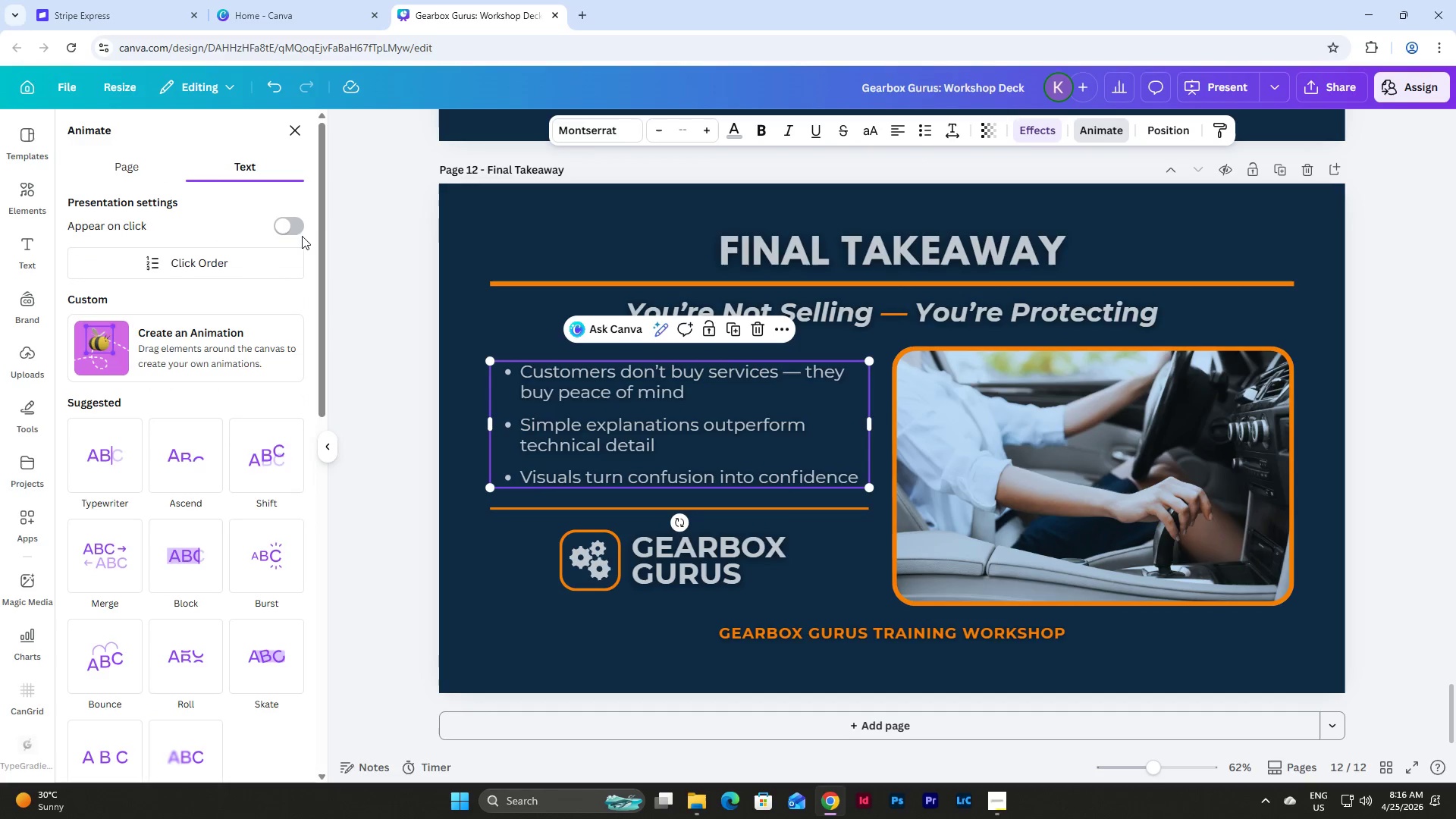 
left_click([297, 231])
 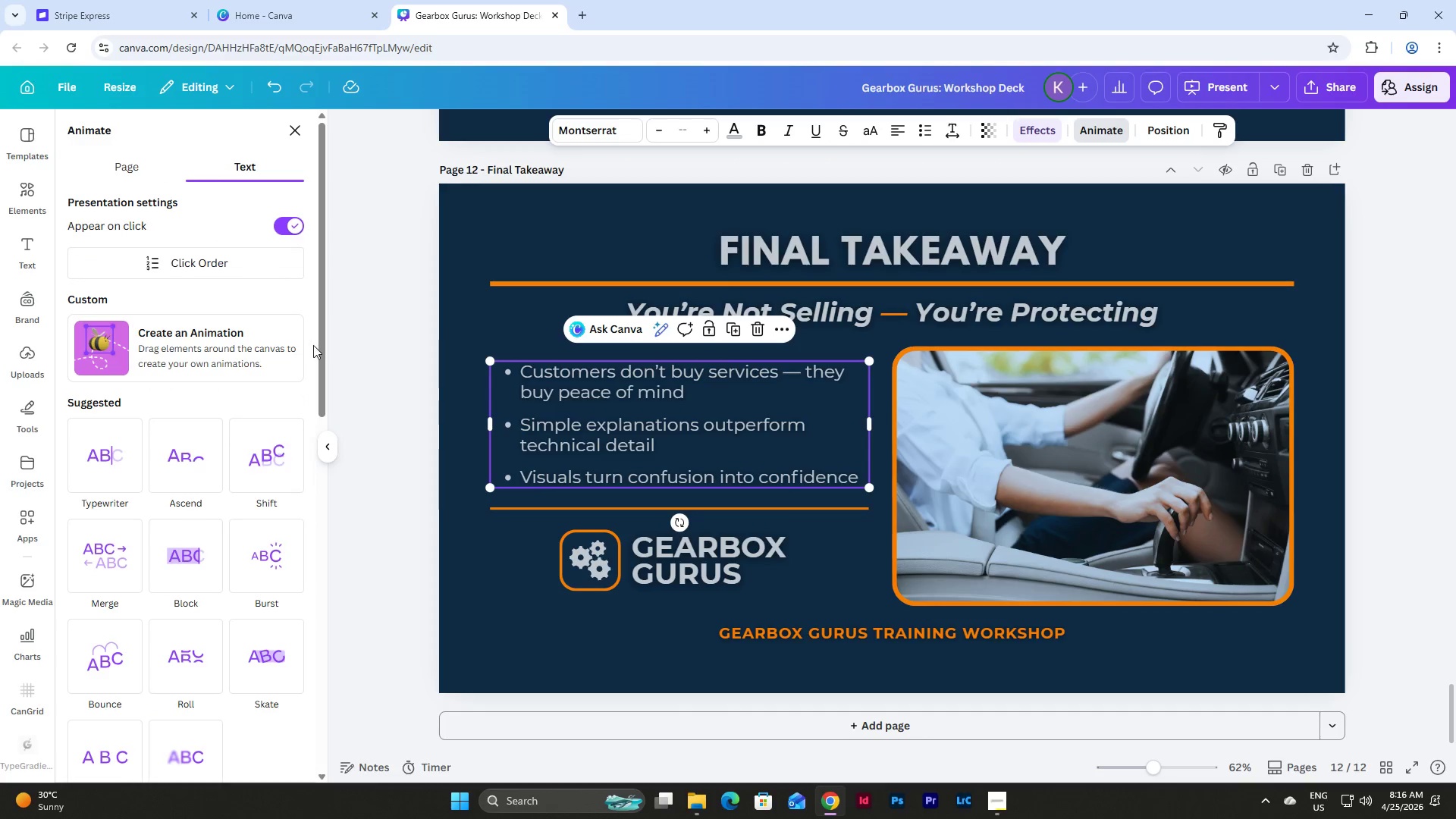 
scroll: coordinate [313, 345], scroll_direction: down, amount: 3.0
 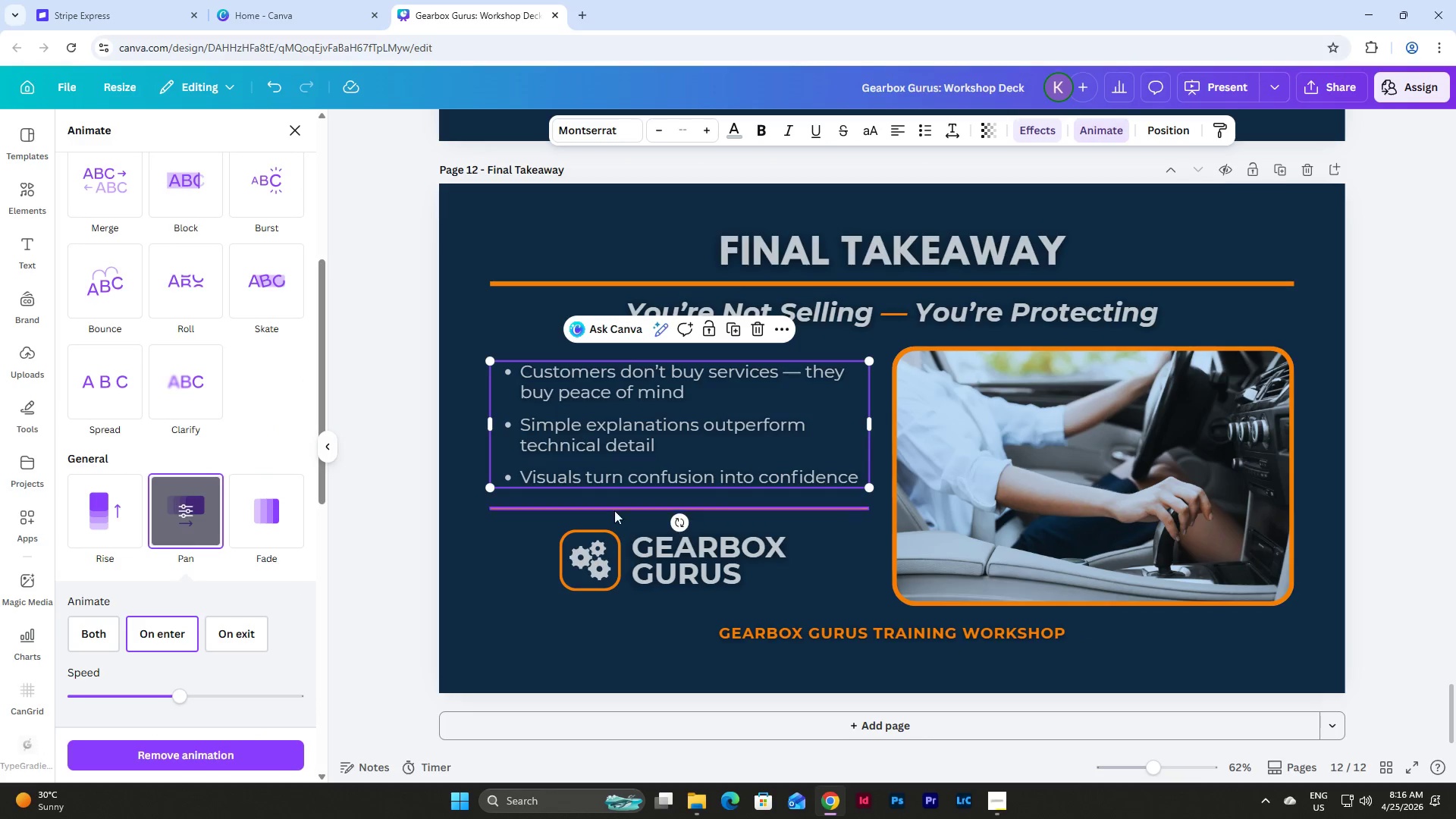 
left_click([640, 566])
 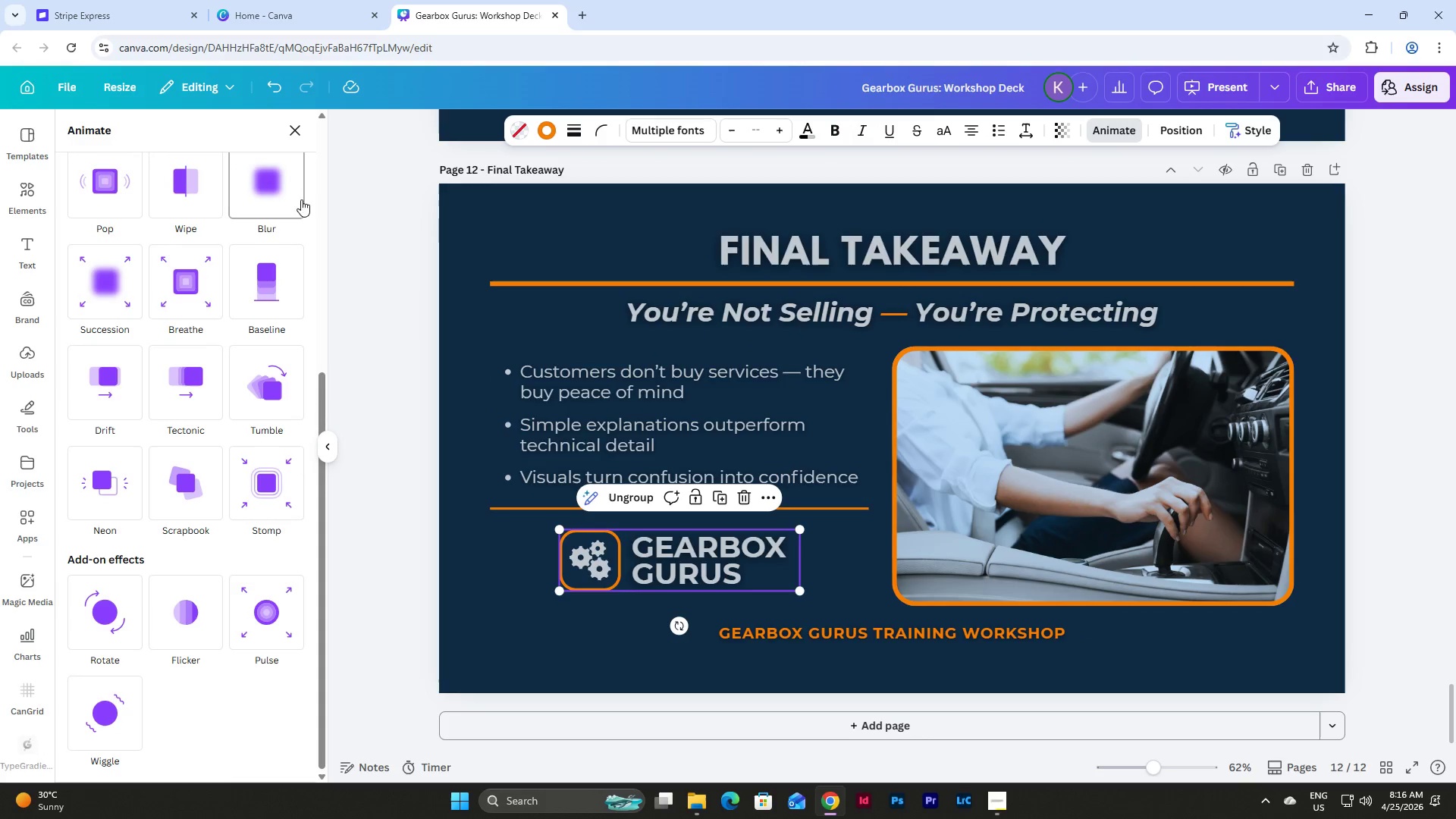 
scroll: coordinate [314, 225], scroll_direction: up, amount: 5.0
 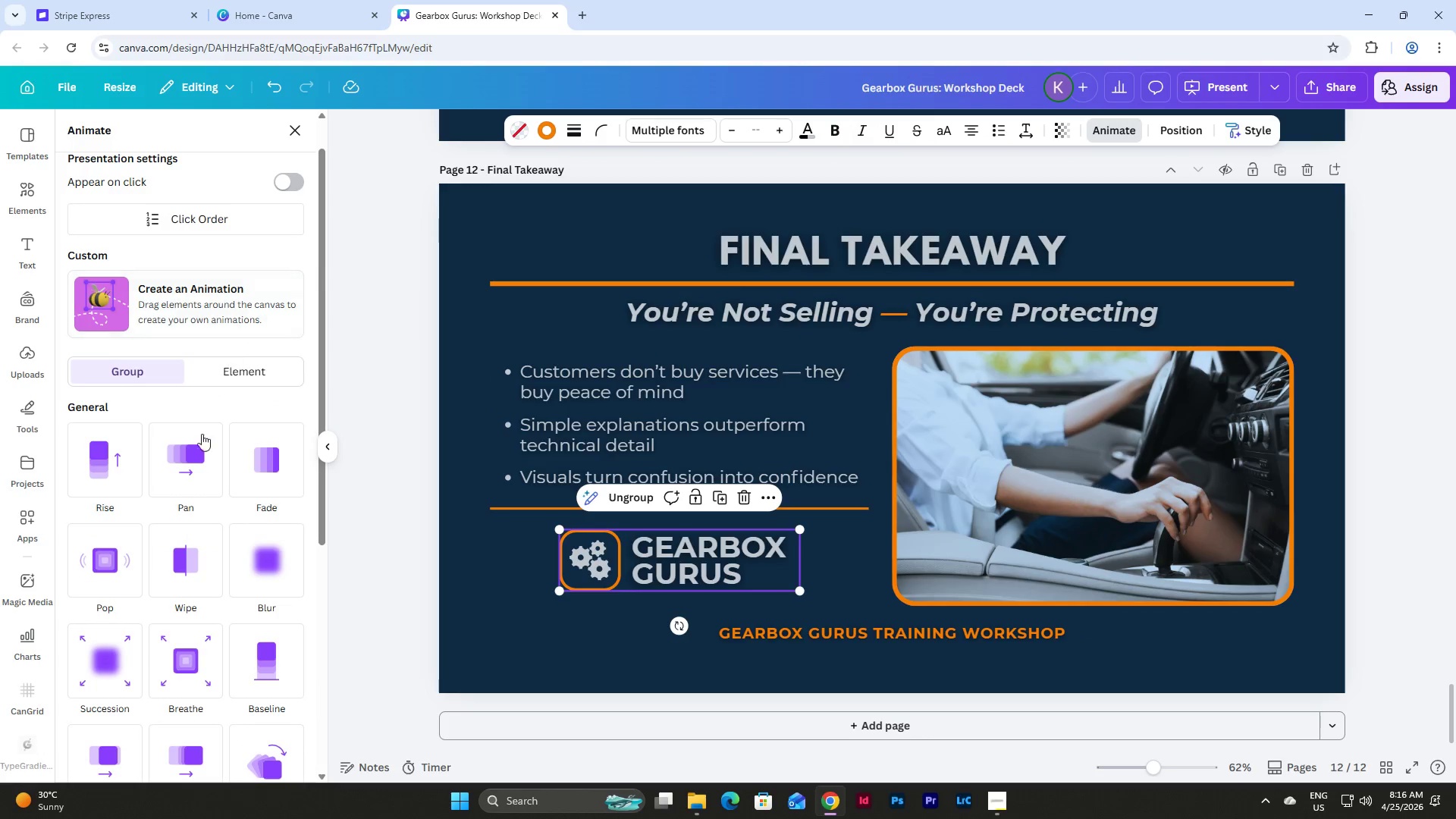 
left_click([202, 463])
 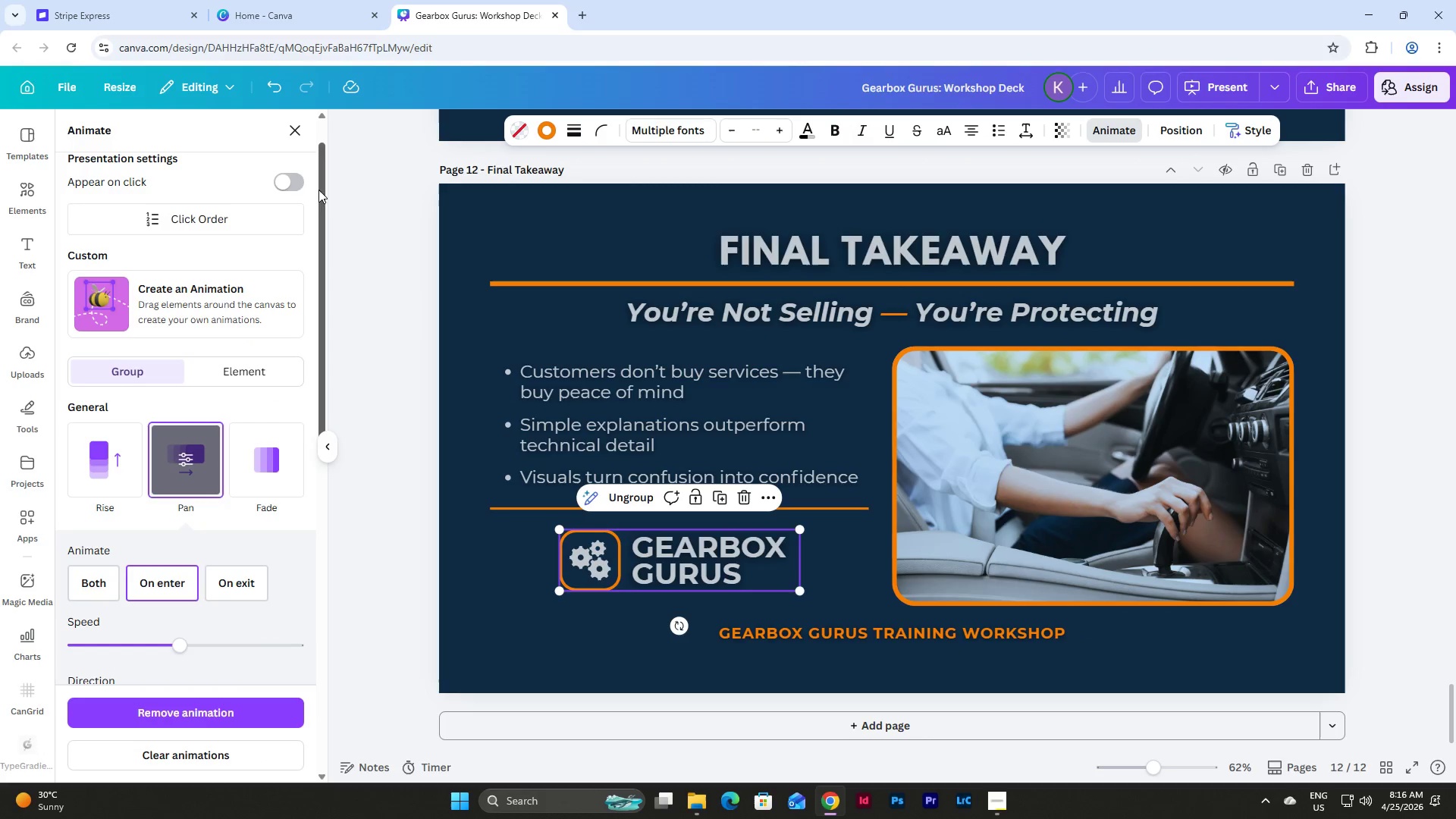 
left_click([284, 180])
 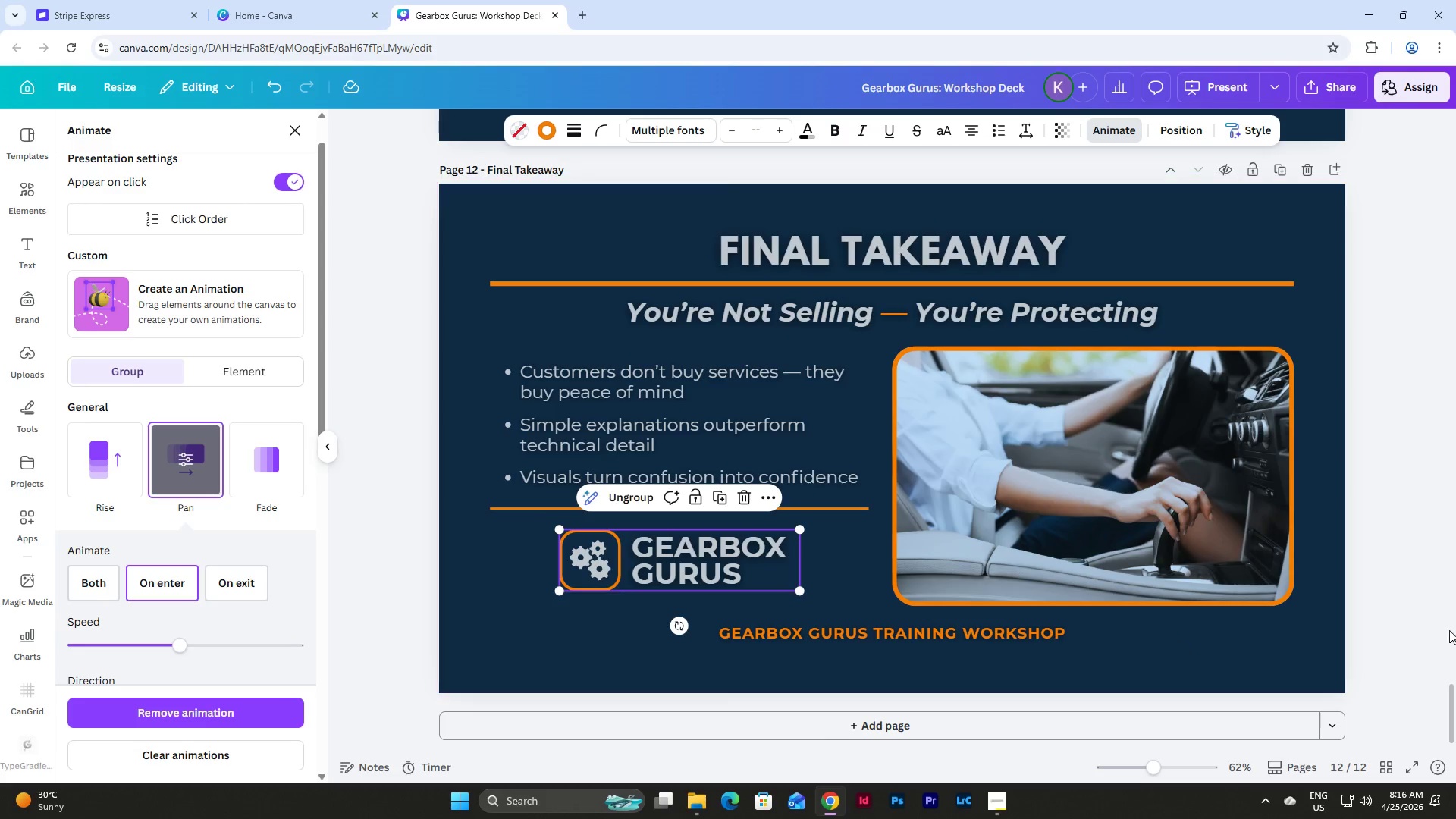 
left_click([1389, 540])
 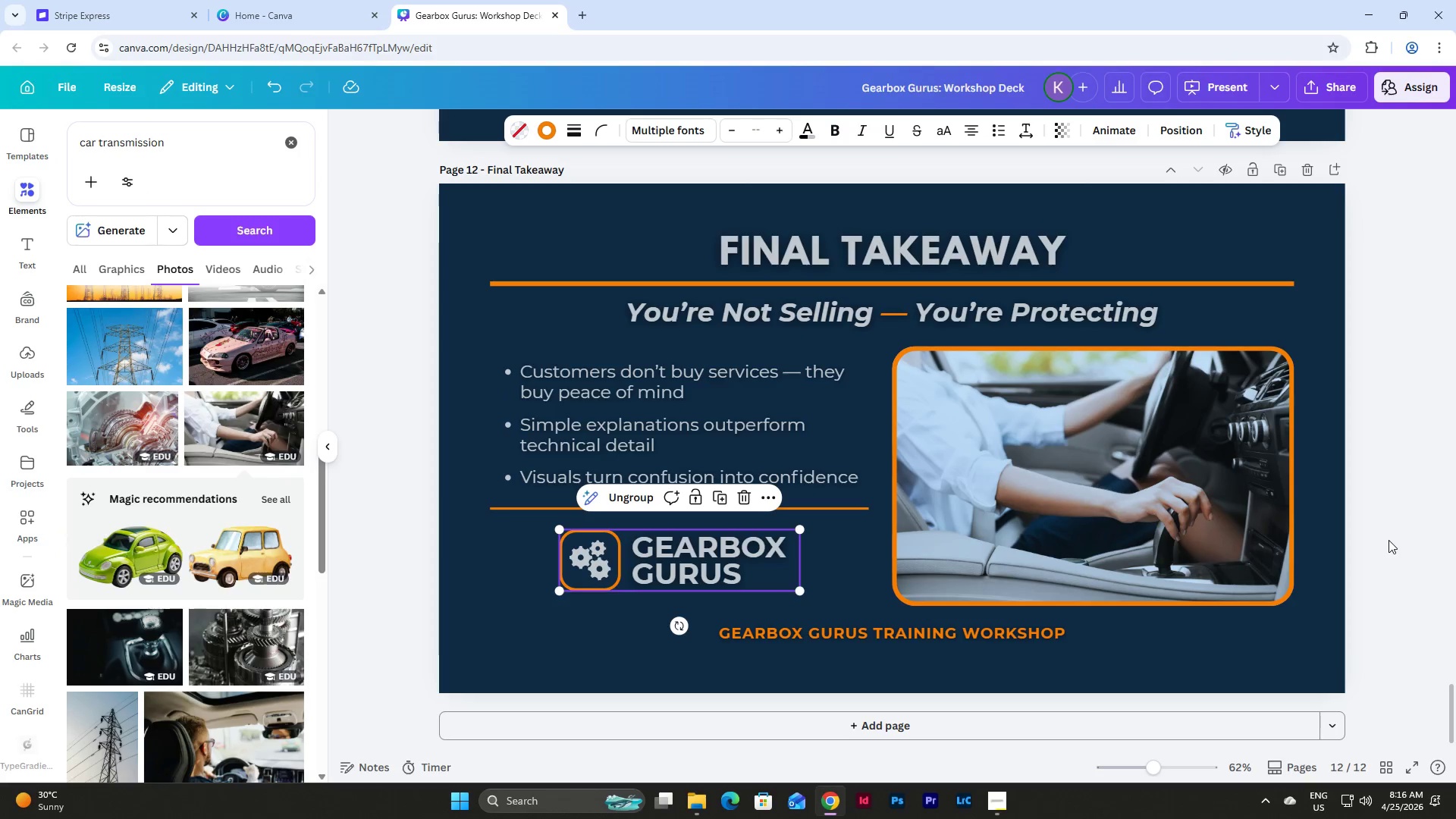 
scroll: coordinate [1389, 540], scroll_direction: up, amount: 5.0
 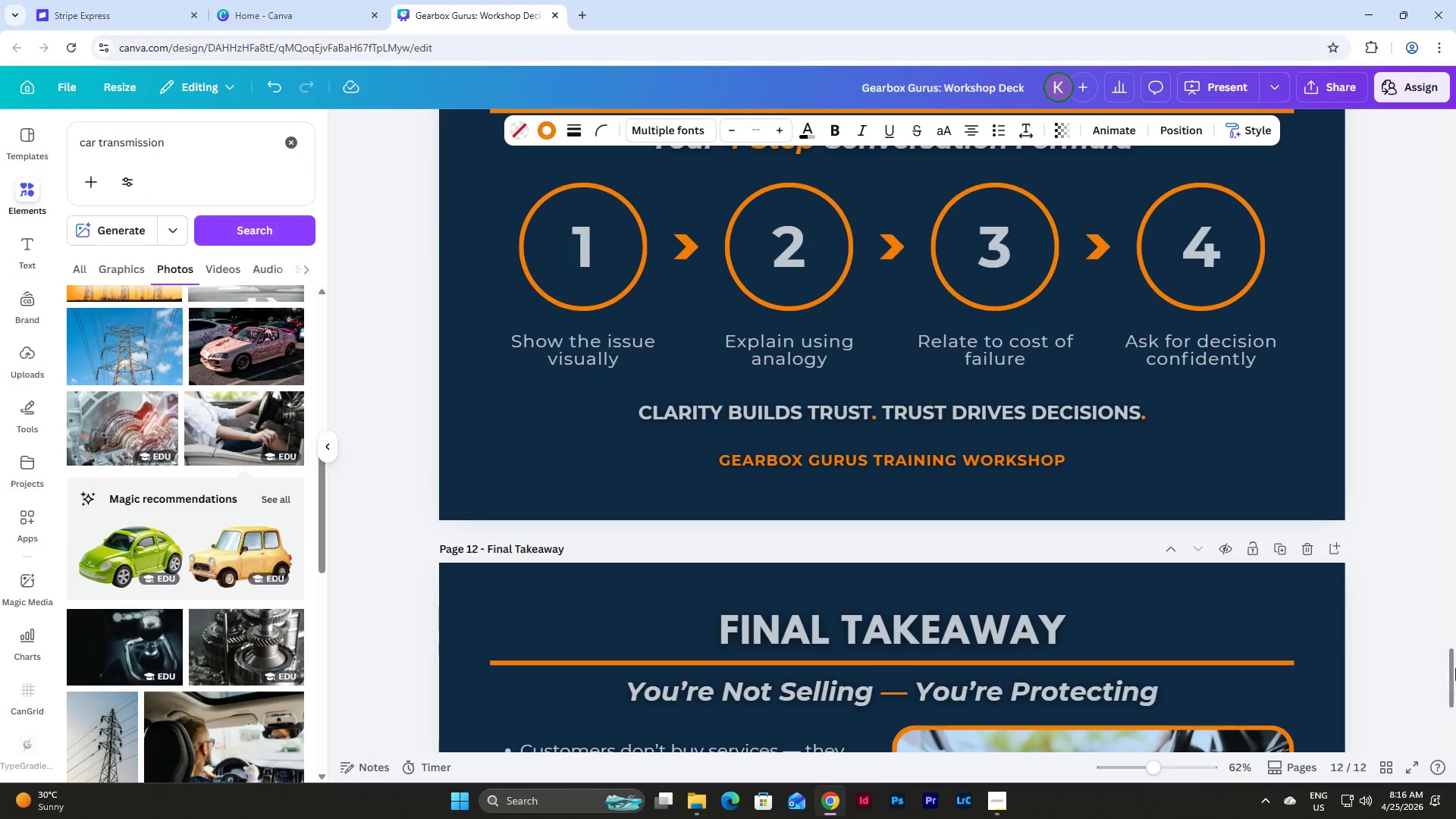 
left_click_drag(start_coordinate=[1455, 668], to_coordinate=[1455, 86])
 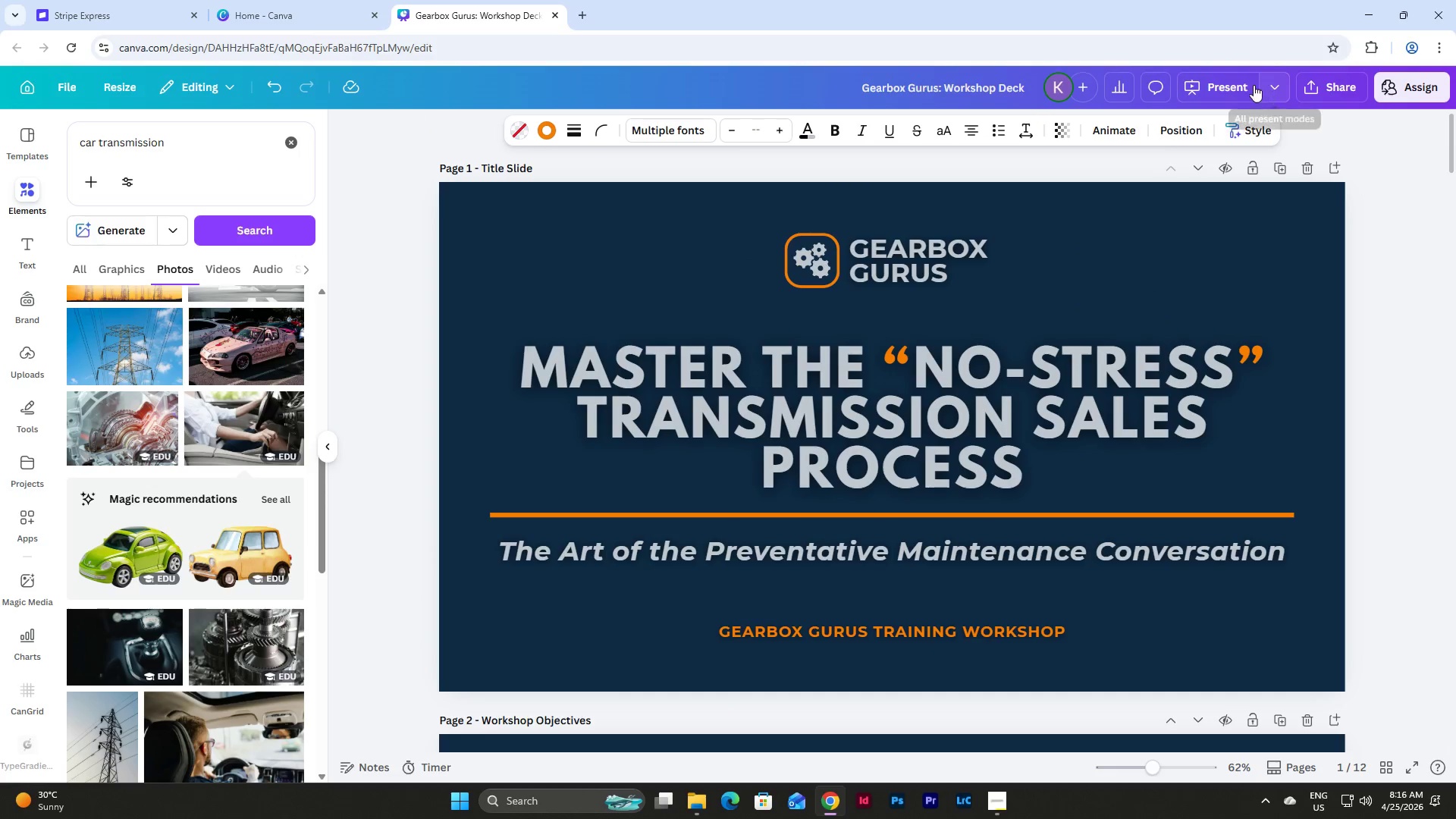 
left_click([1225, 84])
 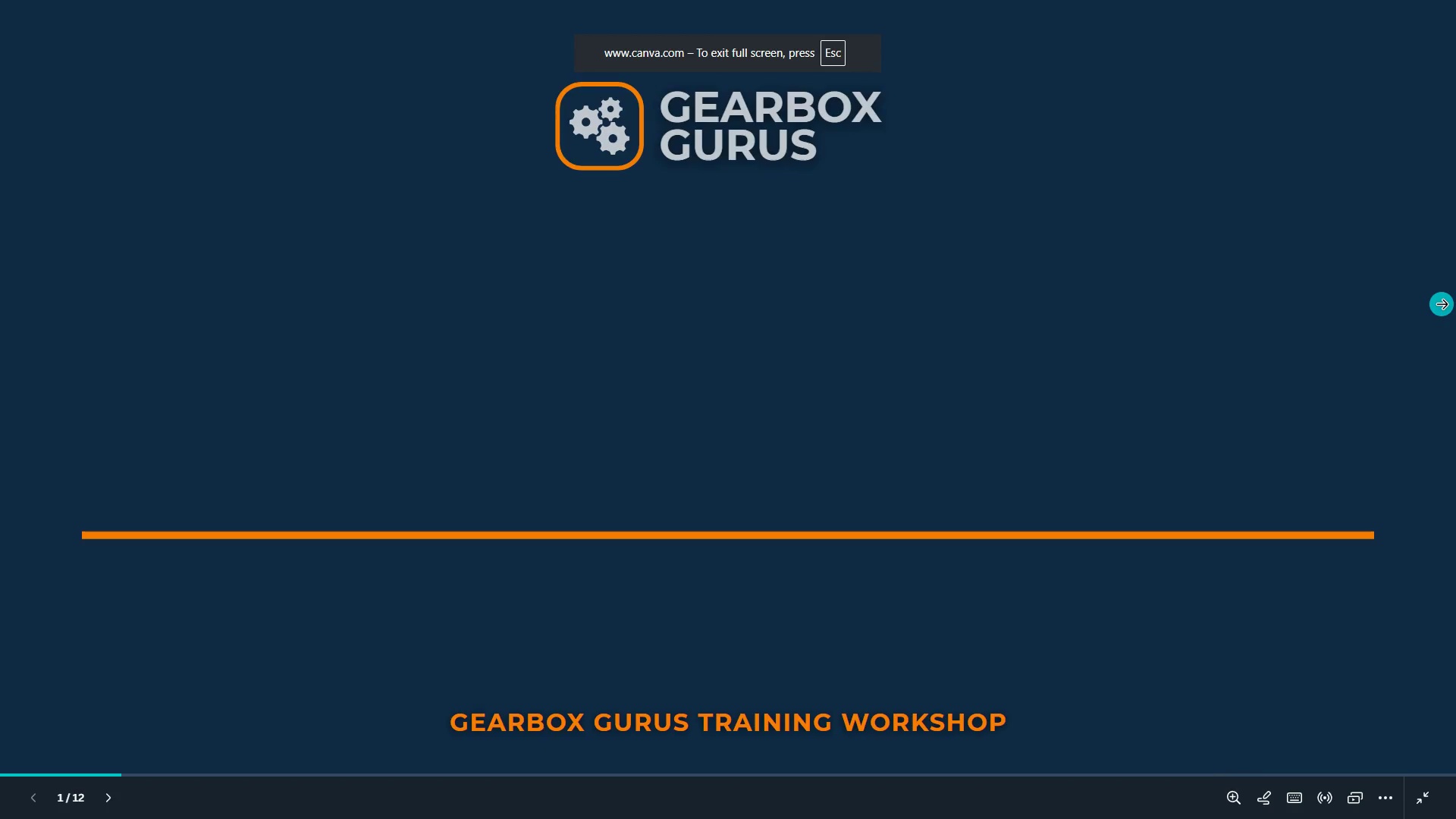 
key(ArrowRight)
 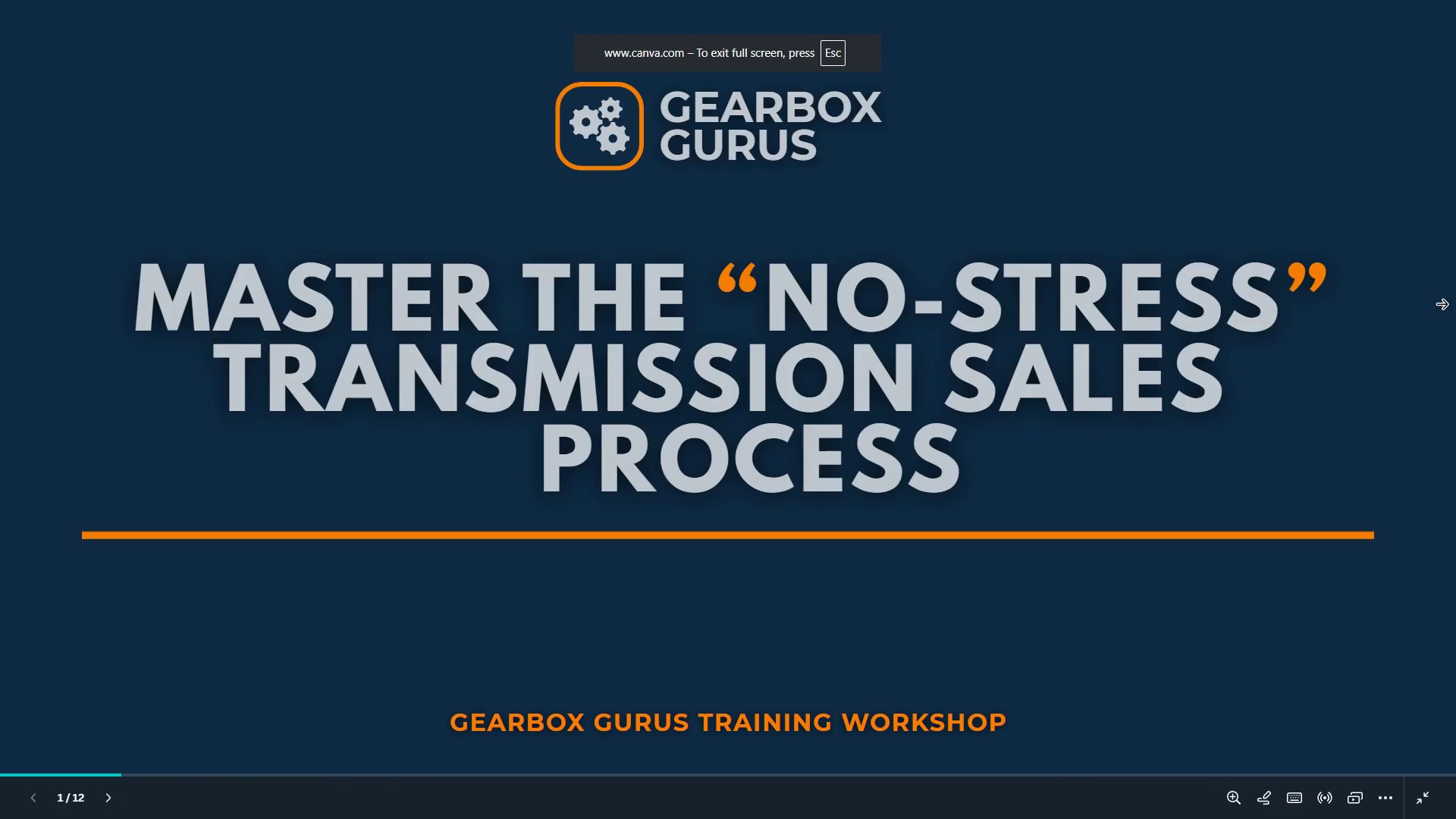 
key(ArrowRight)
 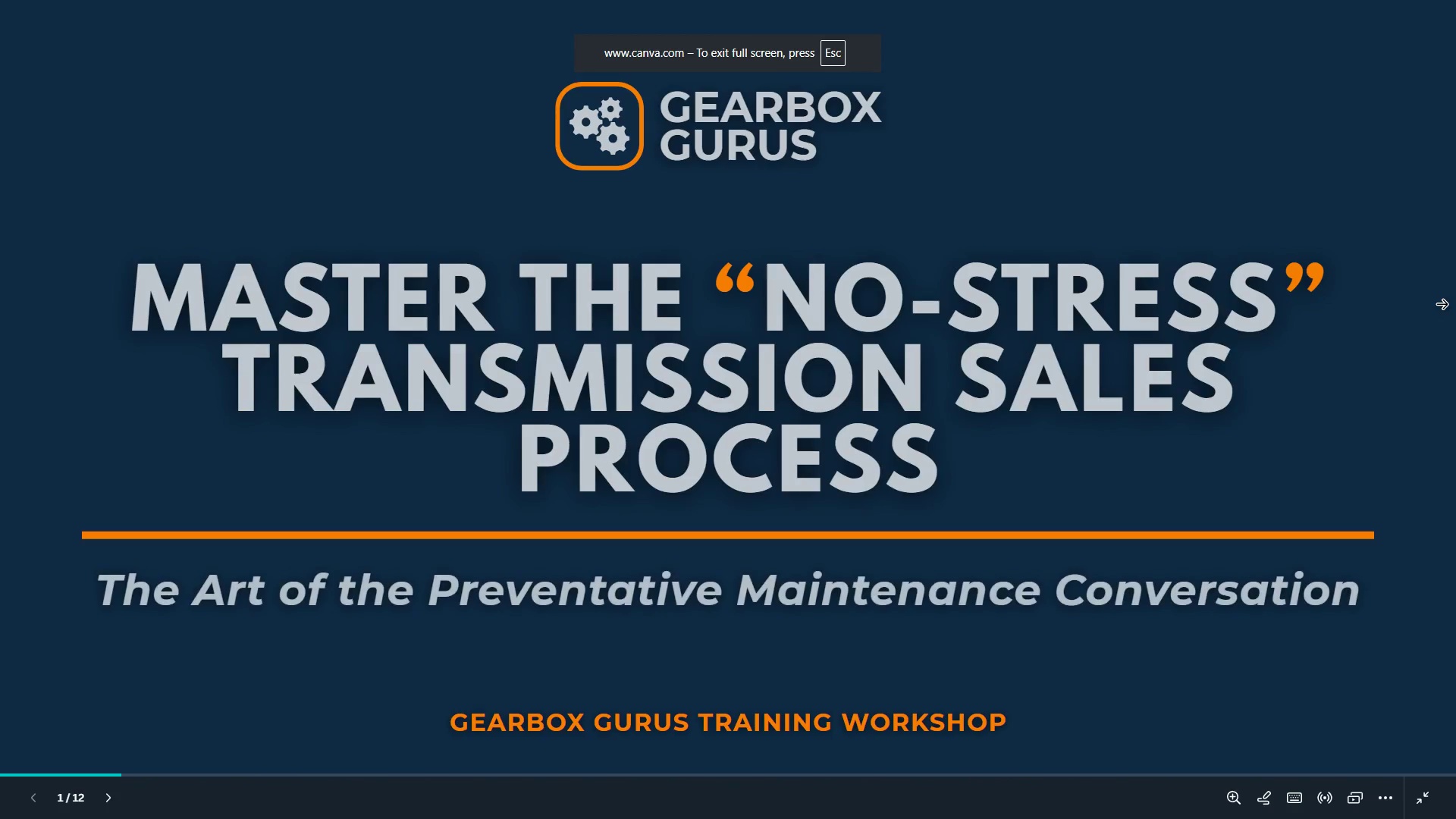 
key(ArrowRight)
 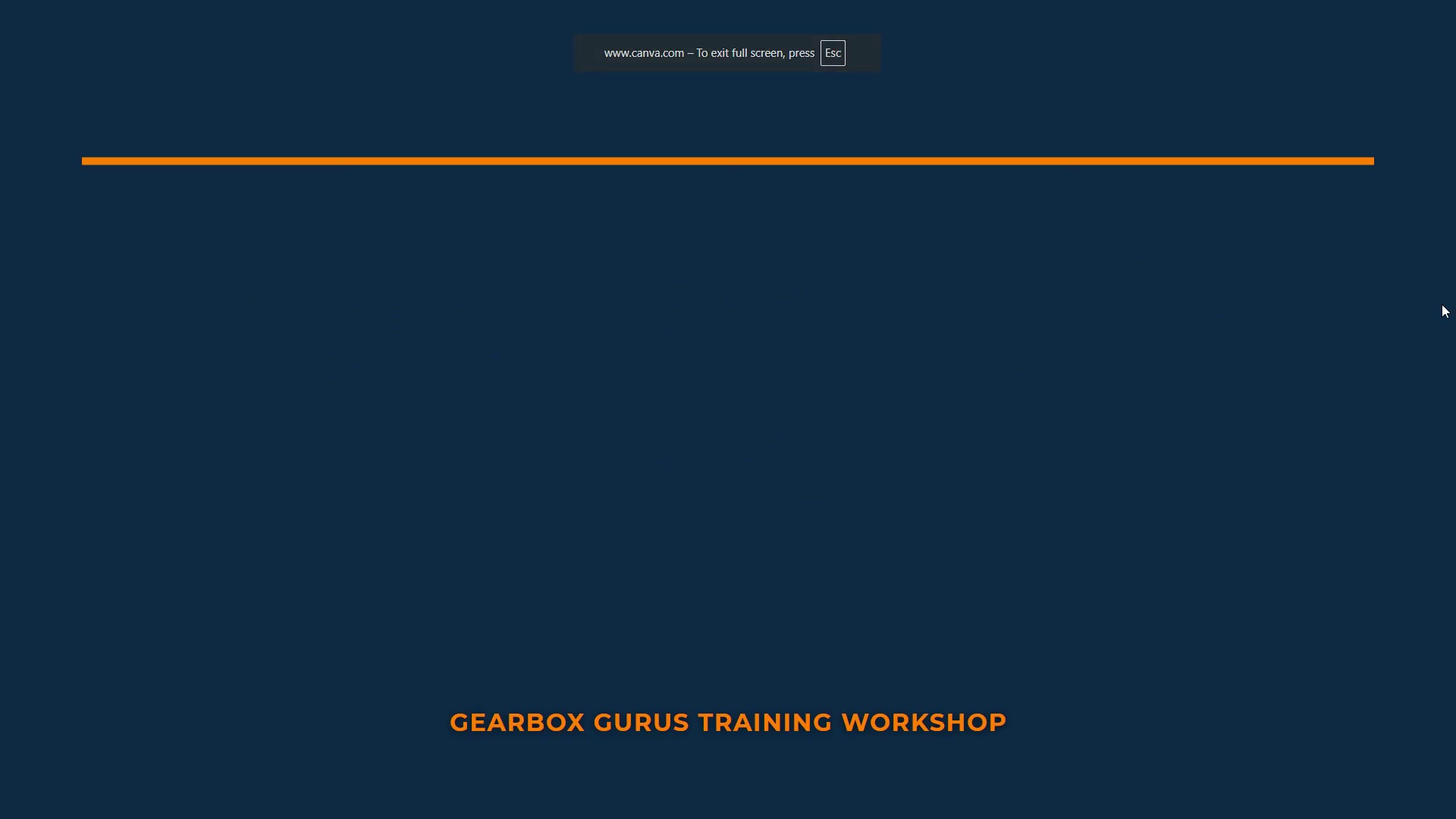 
key(ArrowRight)
 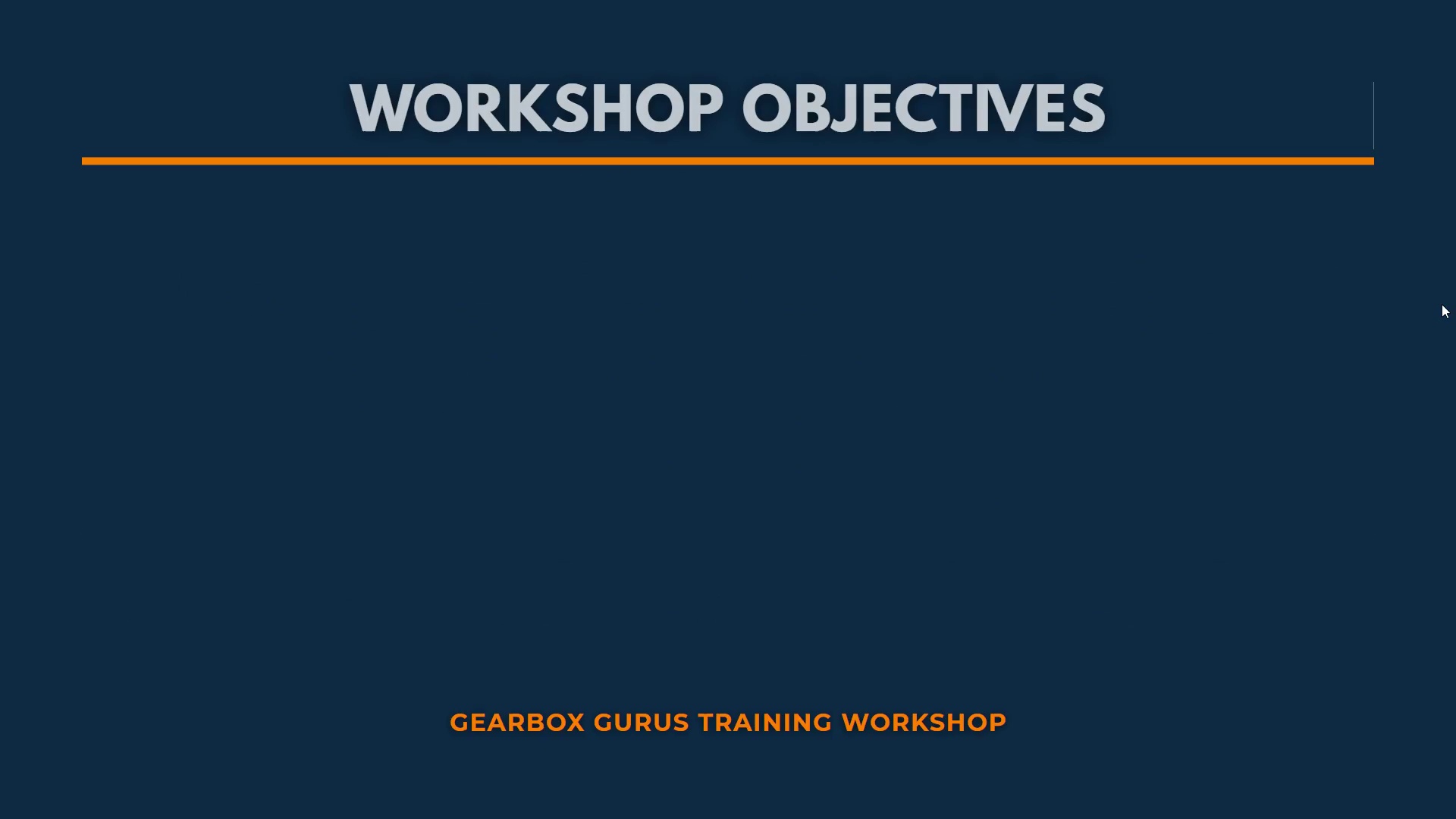 
key(ArrowRight)
 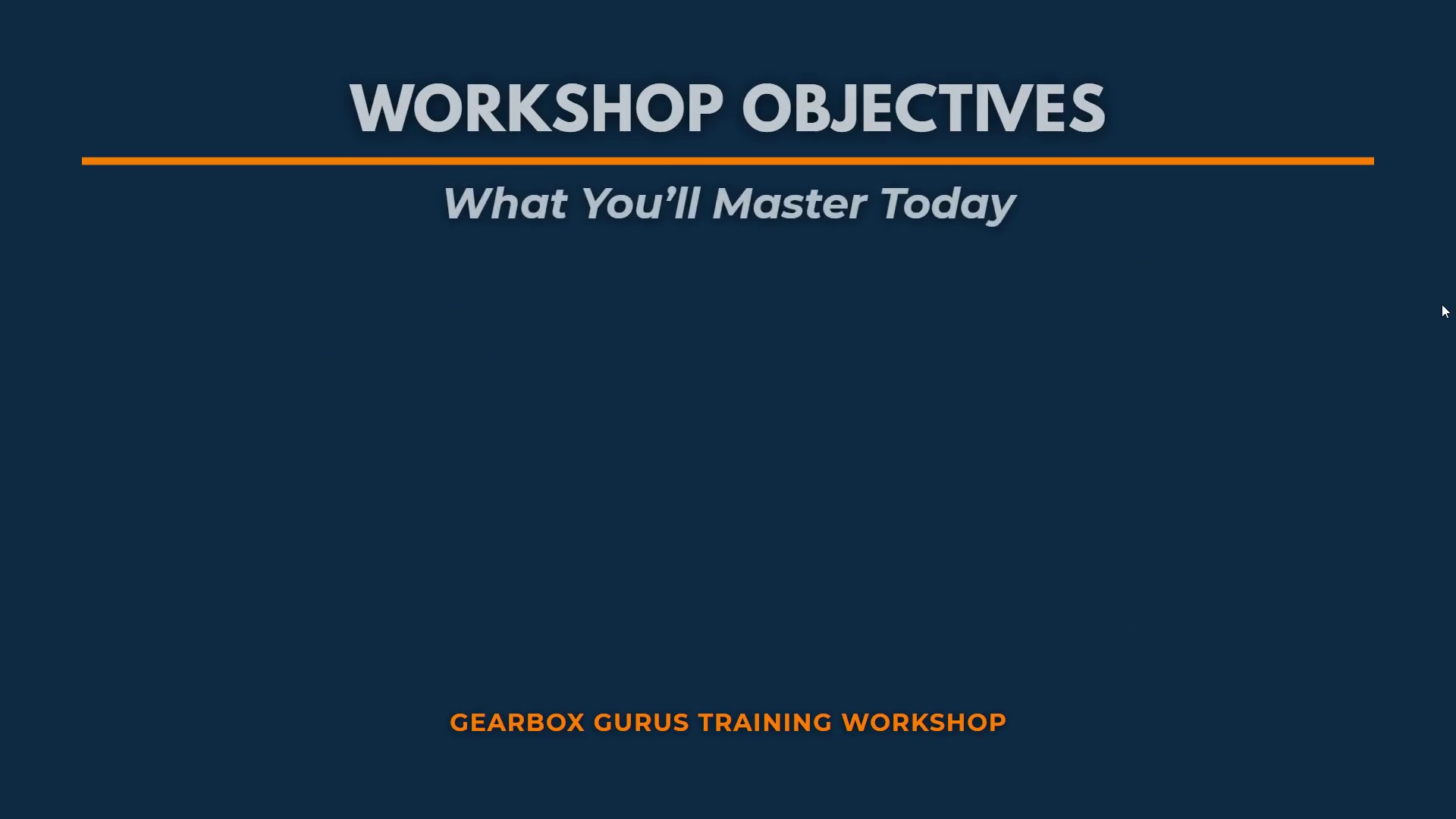 
key(ArrowRight)
 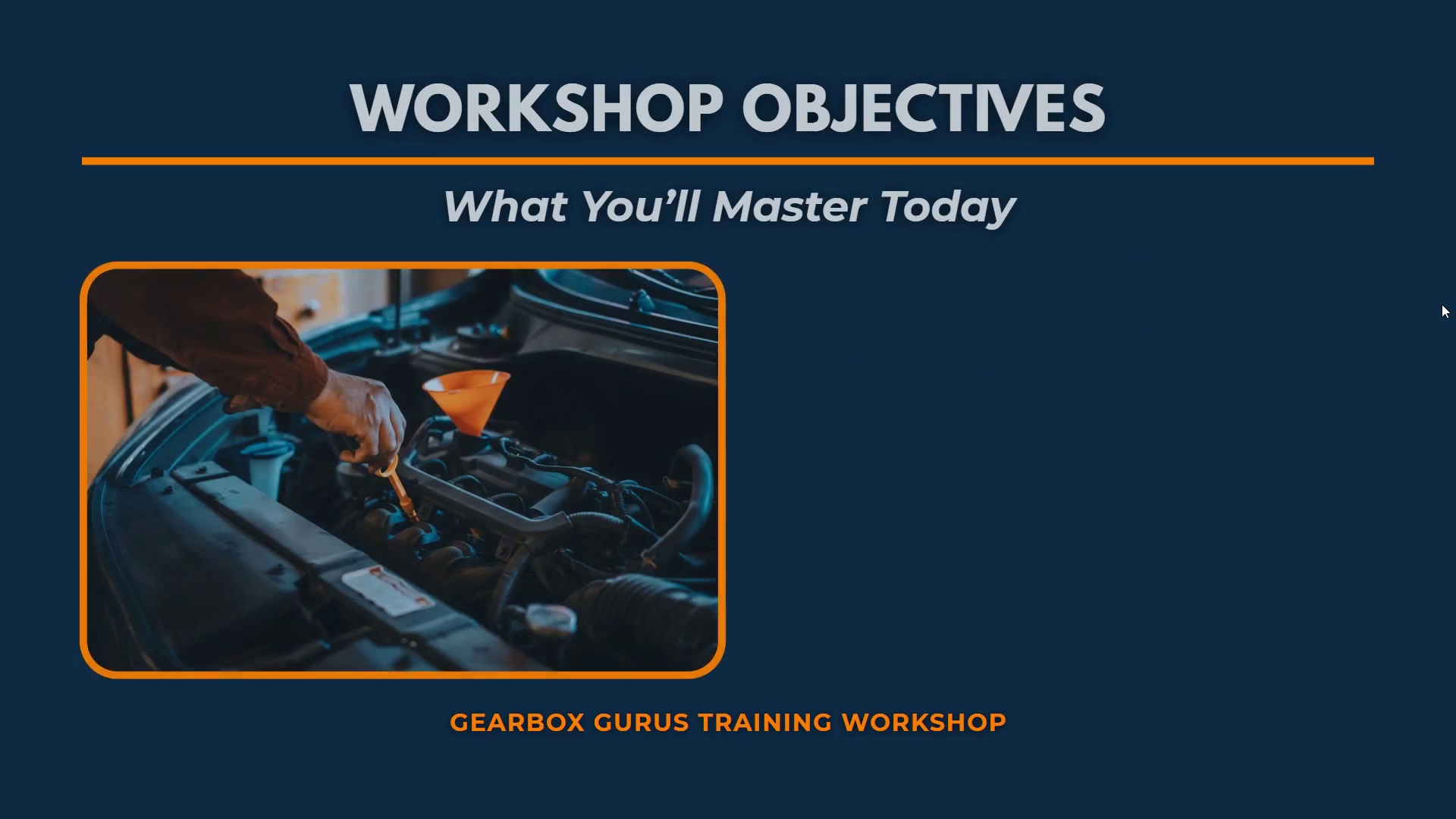 
key(ArrowRight)
 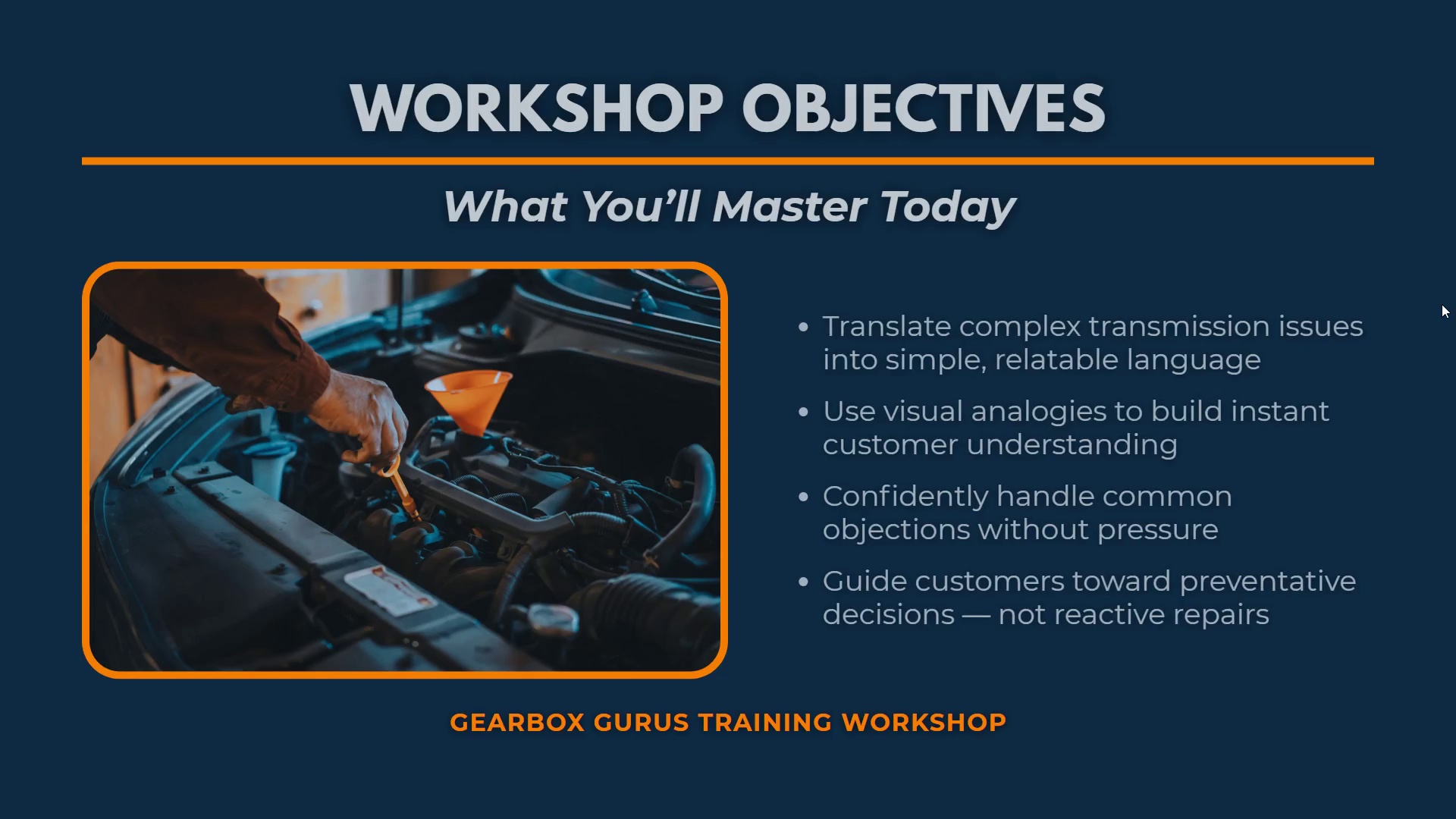 
key(ArrowRight)
 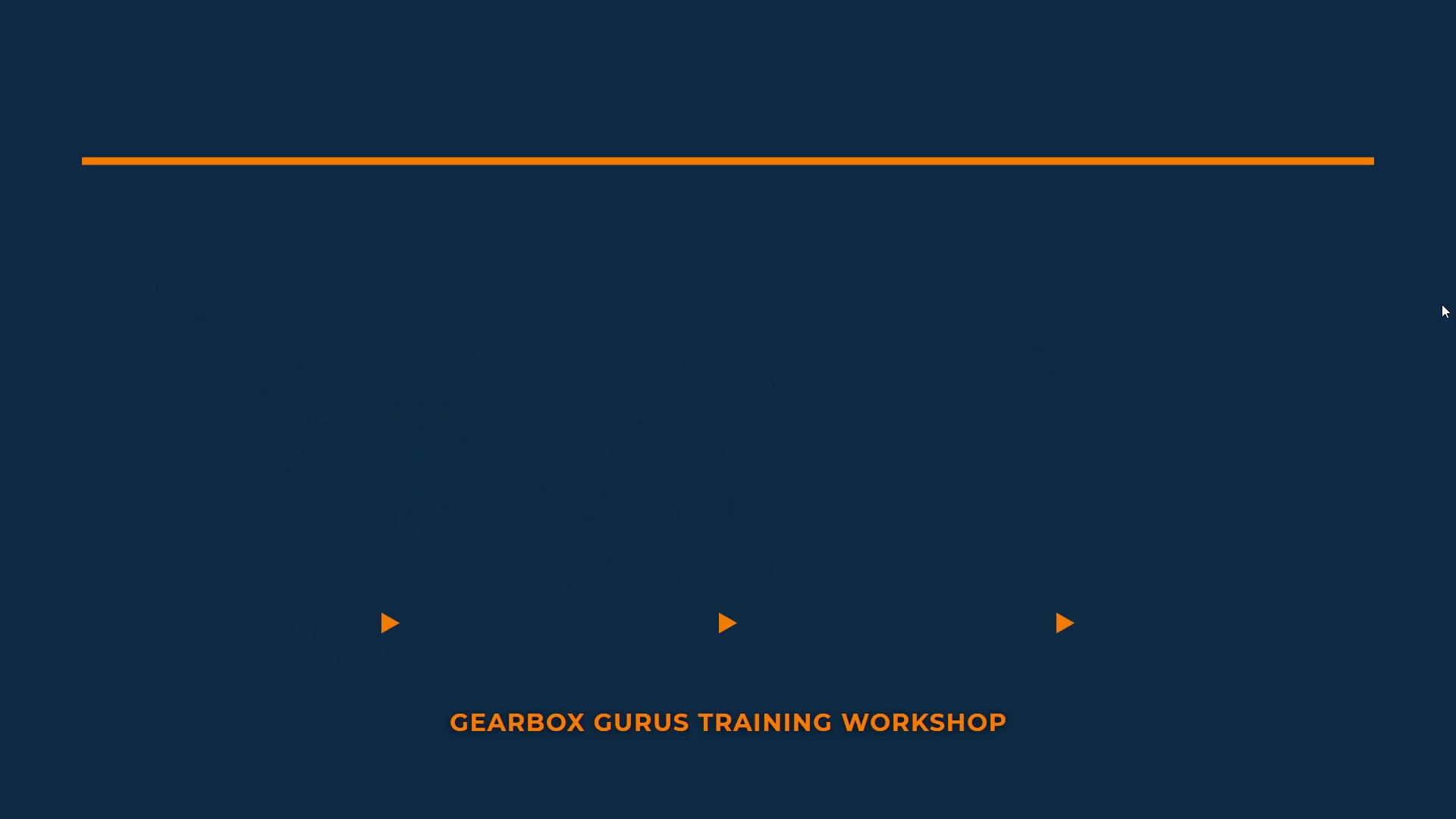 
key(ArrowRight)
 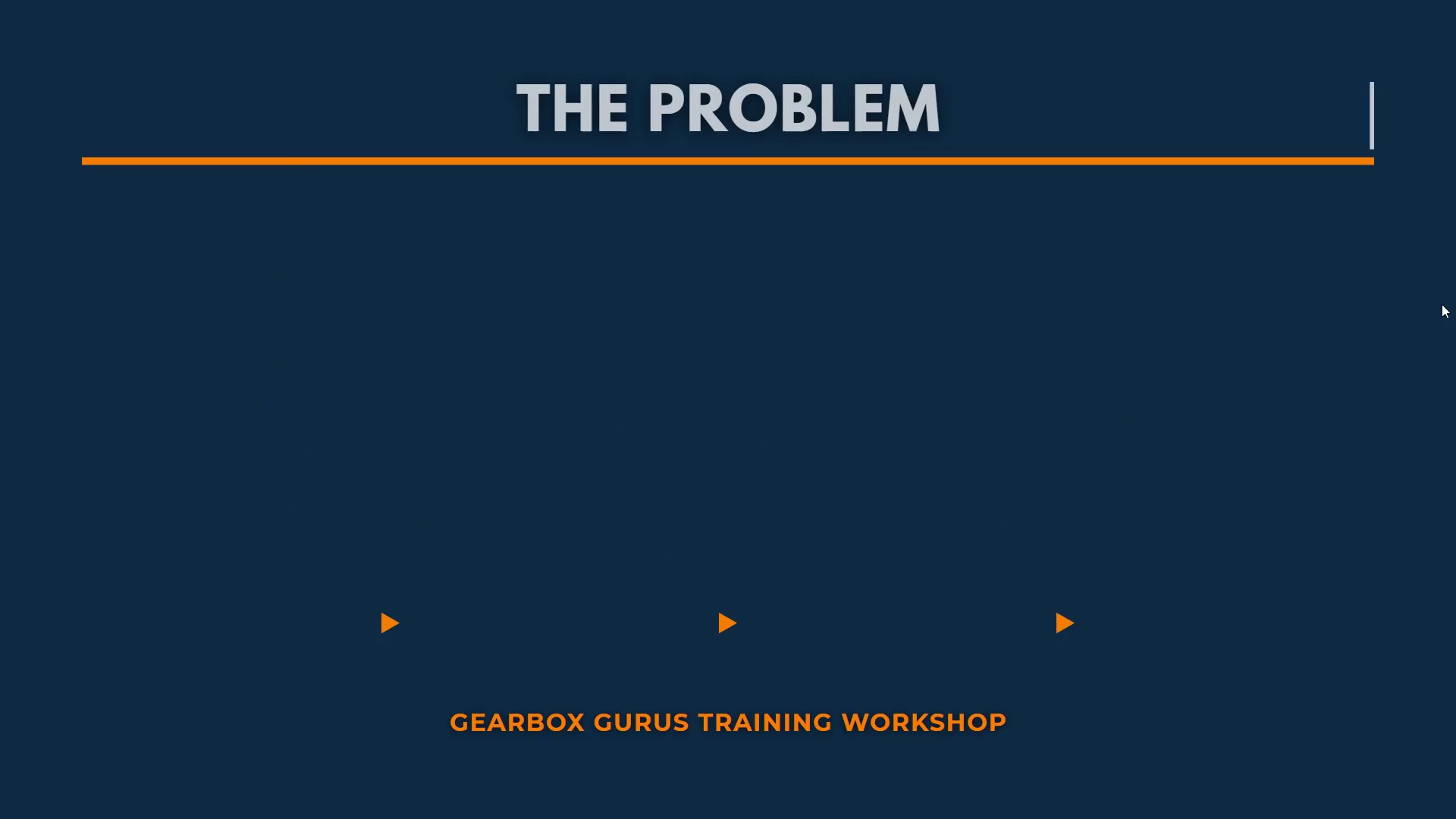 
key(ArrowRight)
 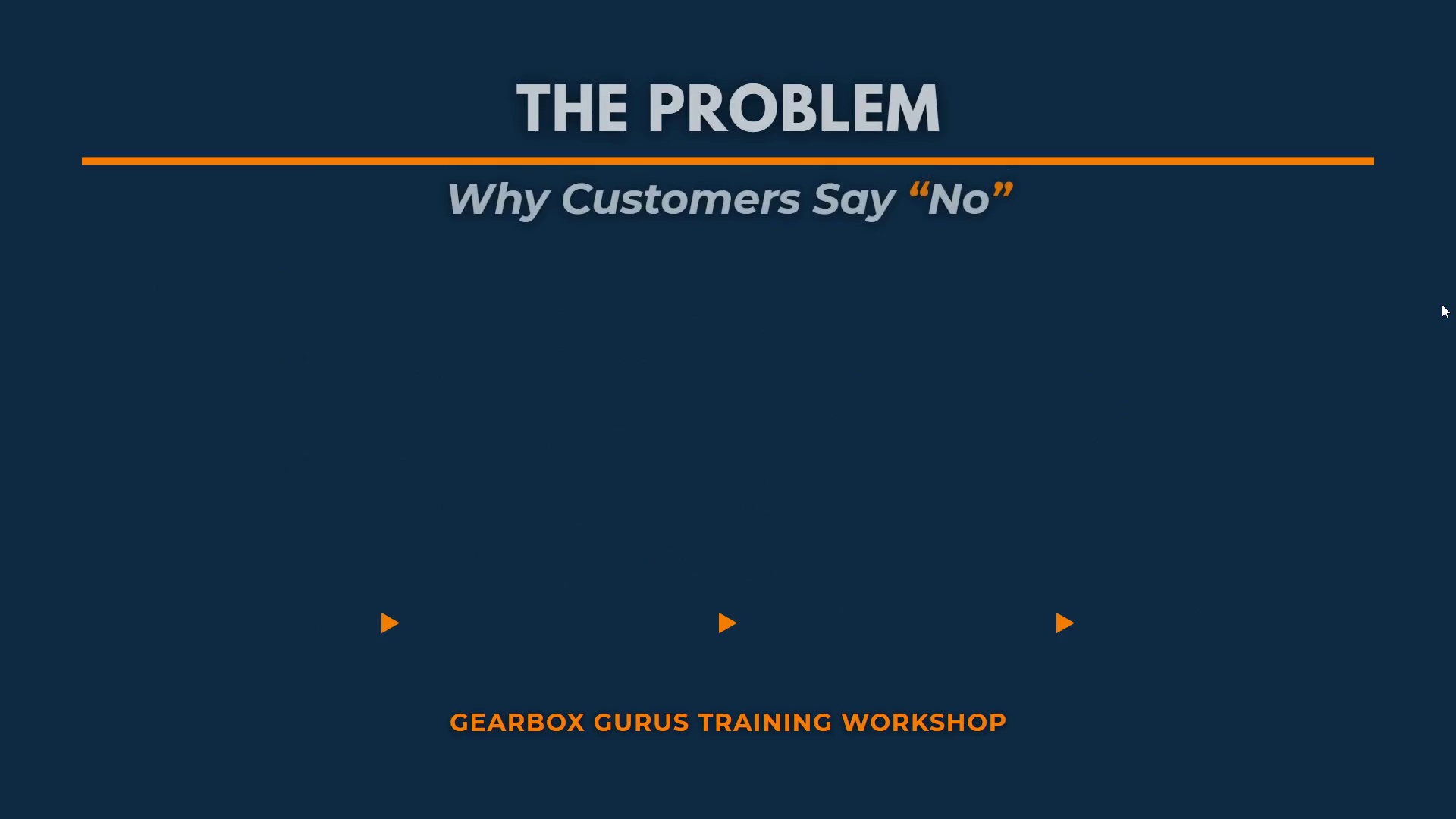 
key(ArrowRight)
 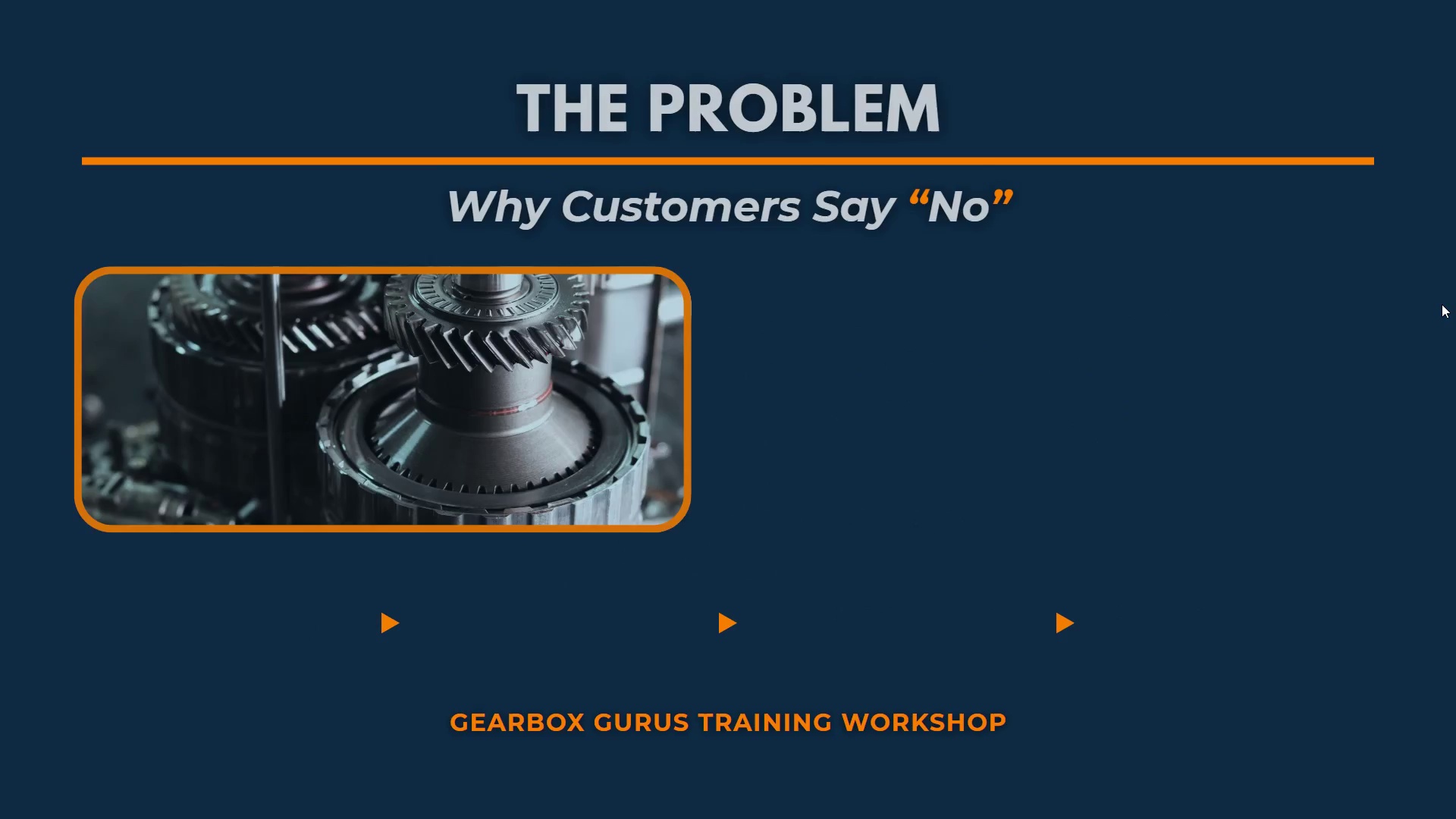 
key(ArrowRight)
 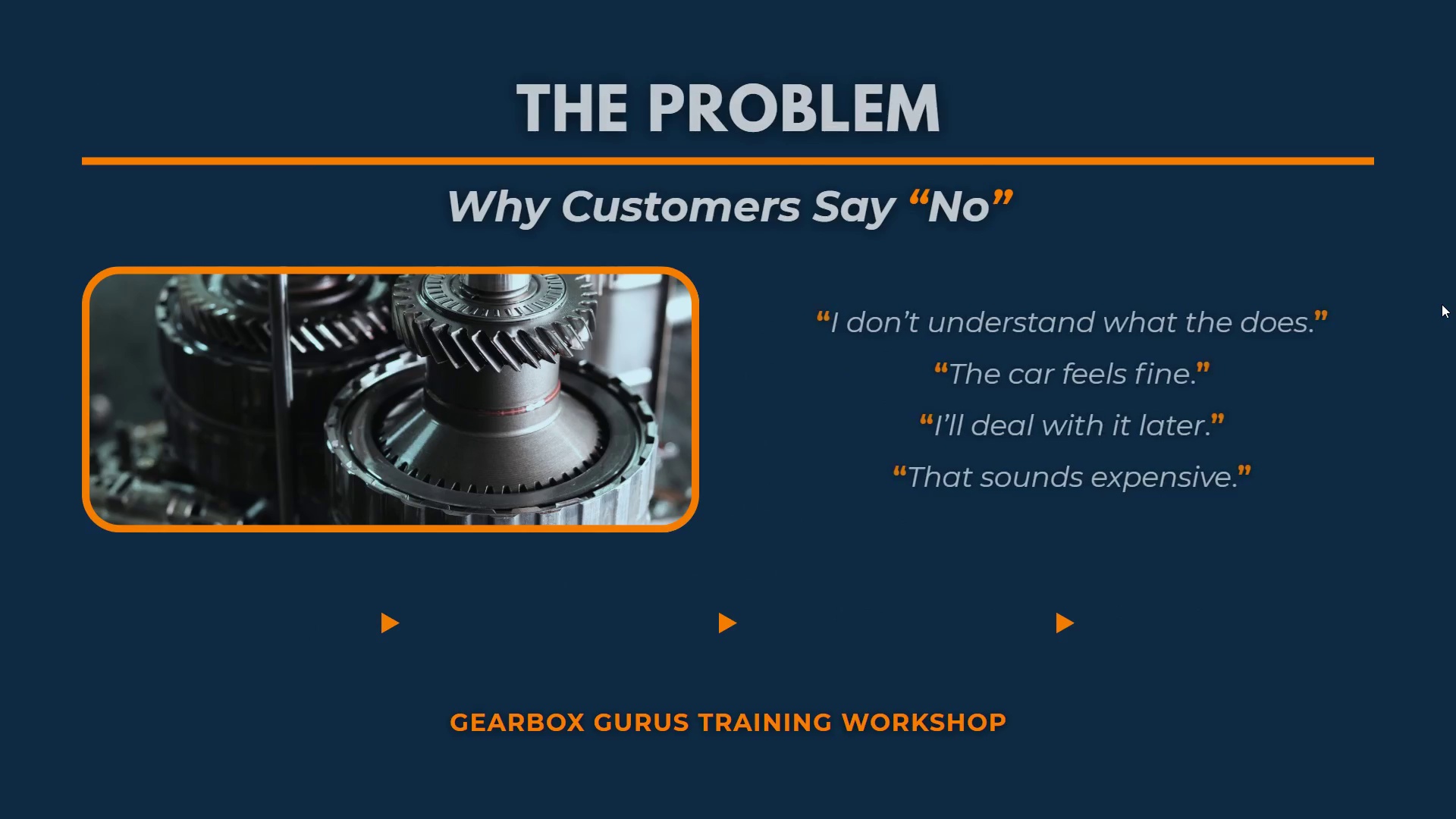 
key(ArrowRight)
 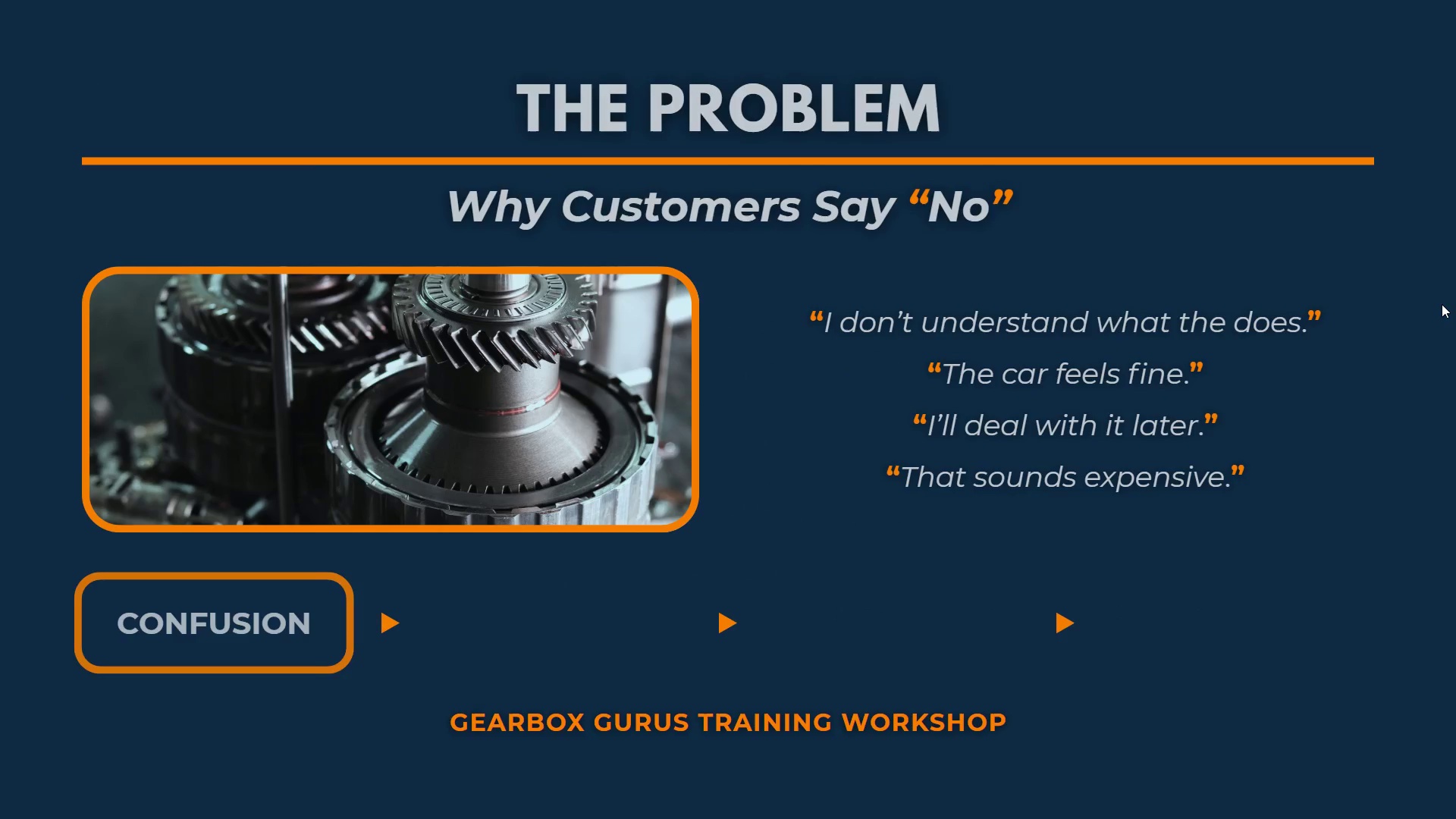 
key(ArrowRight)
 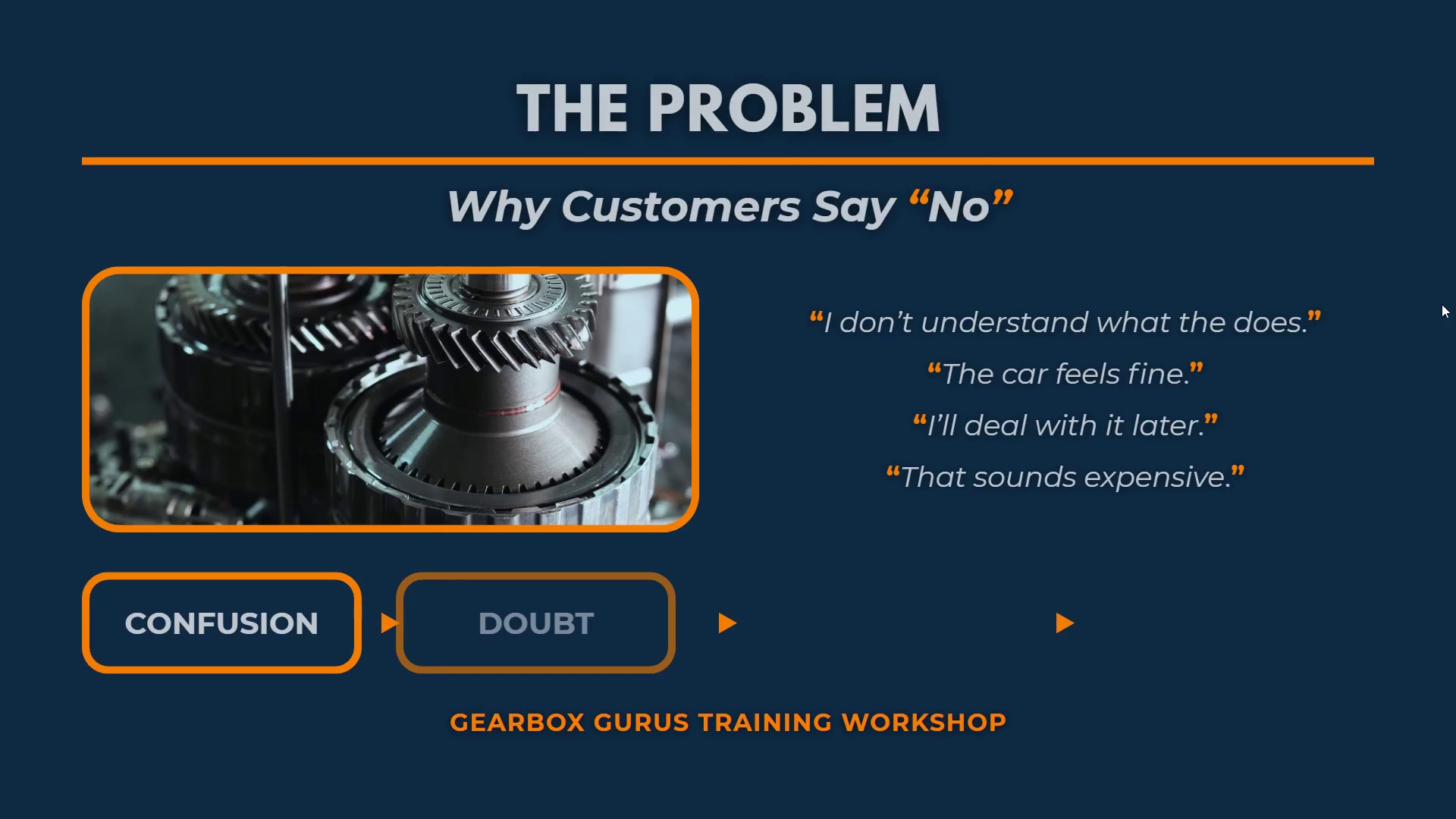 
key(ArrowRight)
 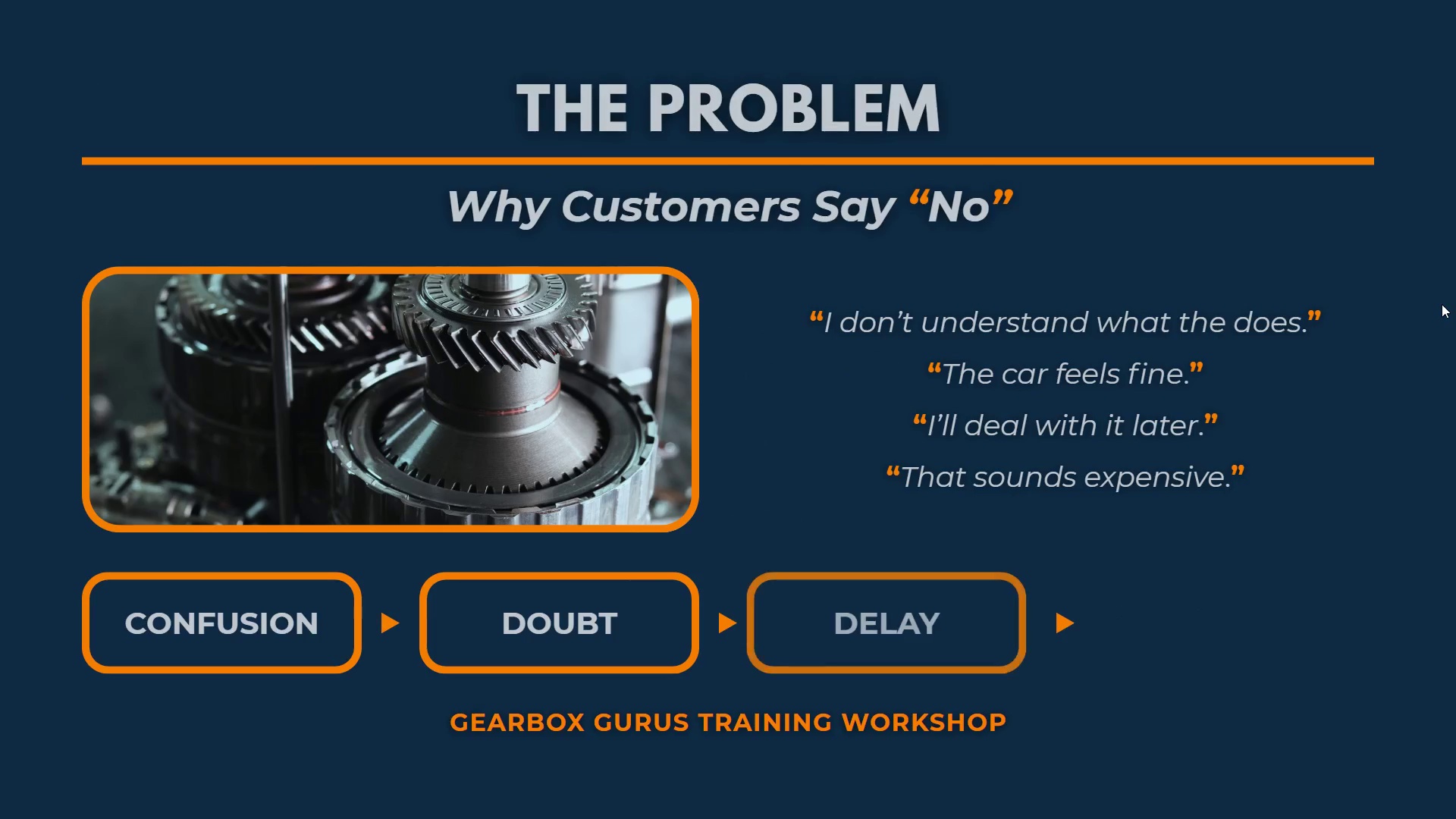 
key(ArrowRight)
 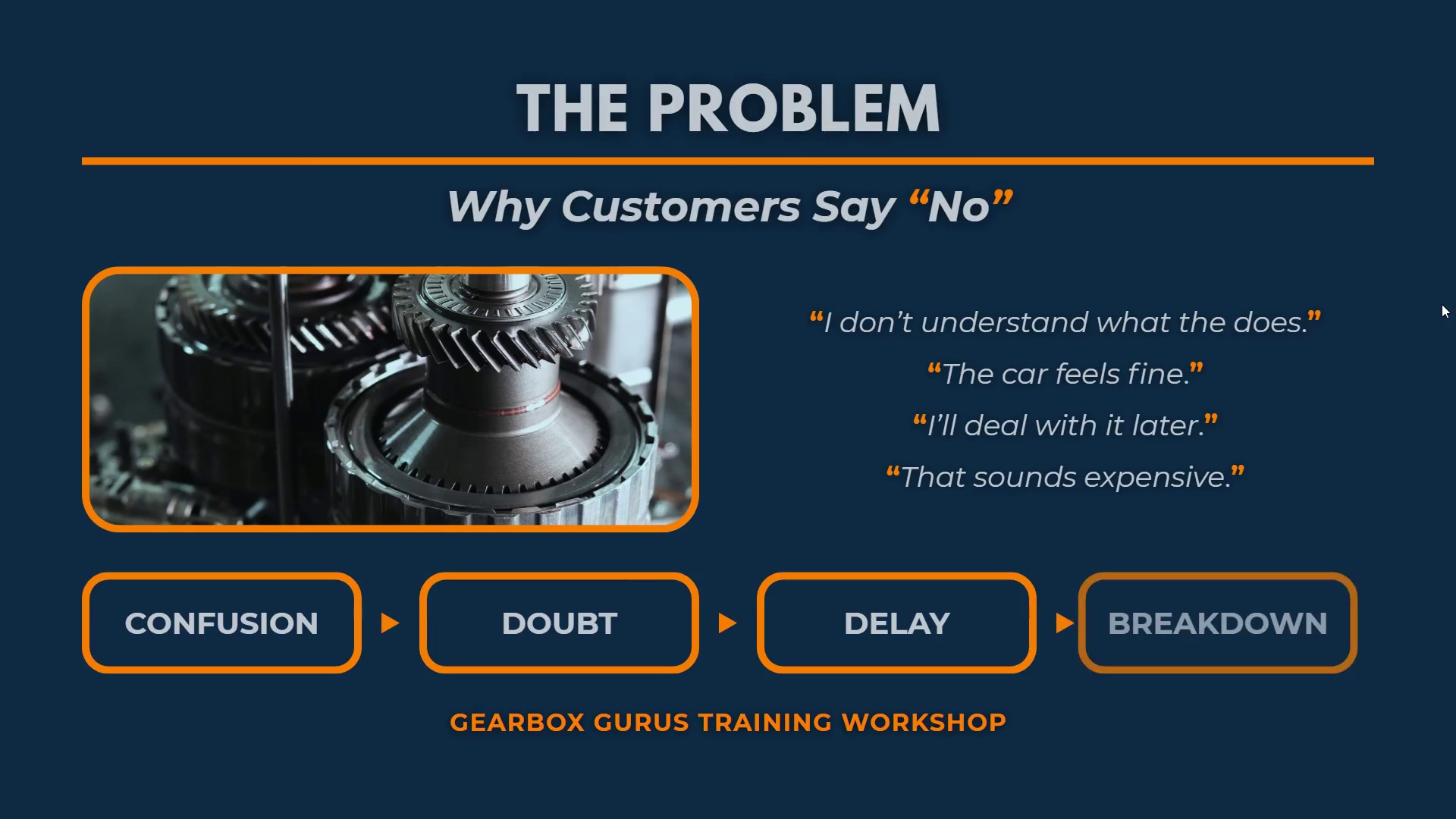 
key(ArrowRight)
 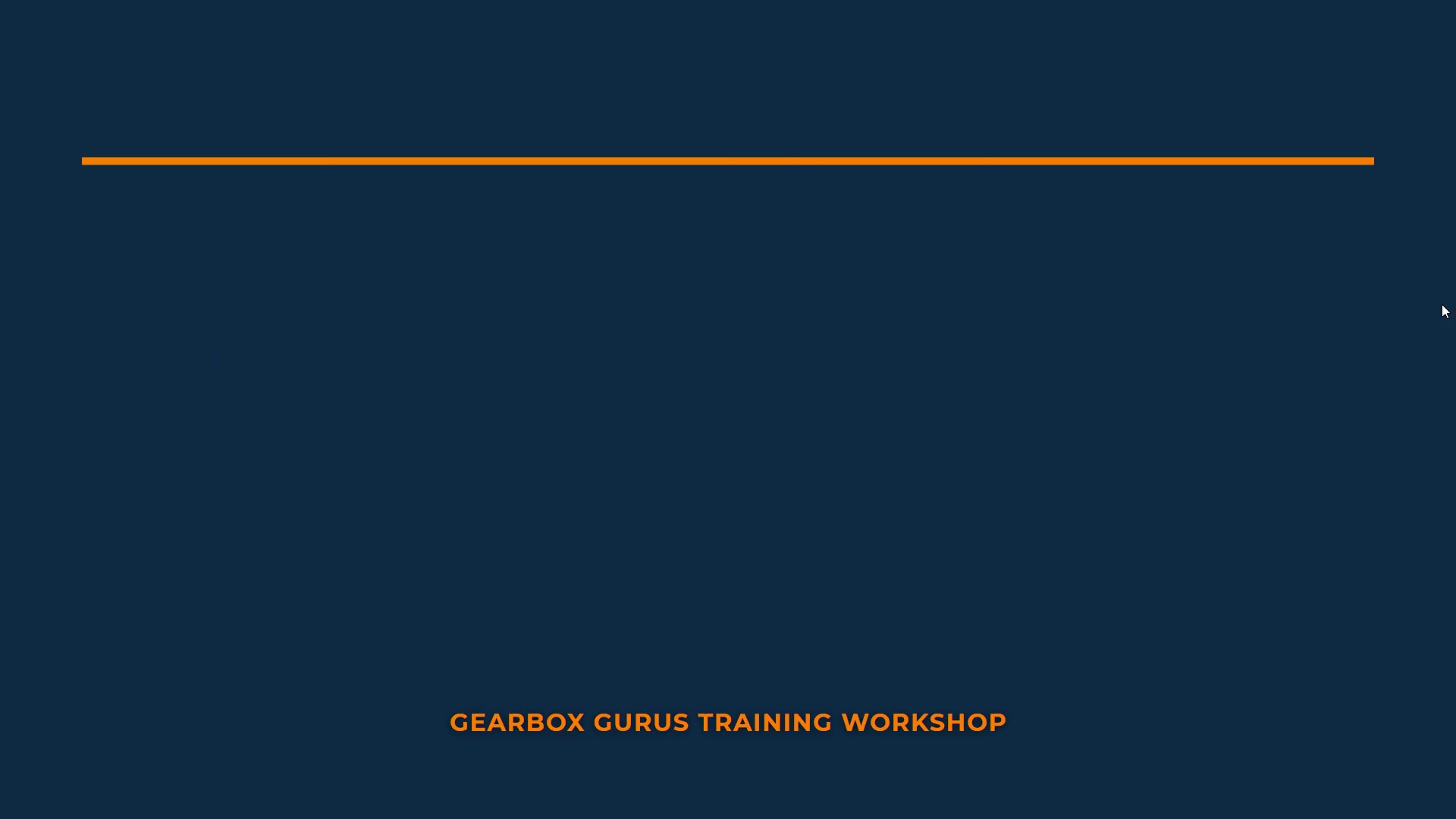 
key(ArrowRight)
 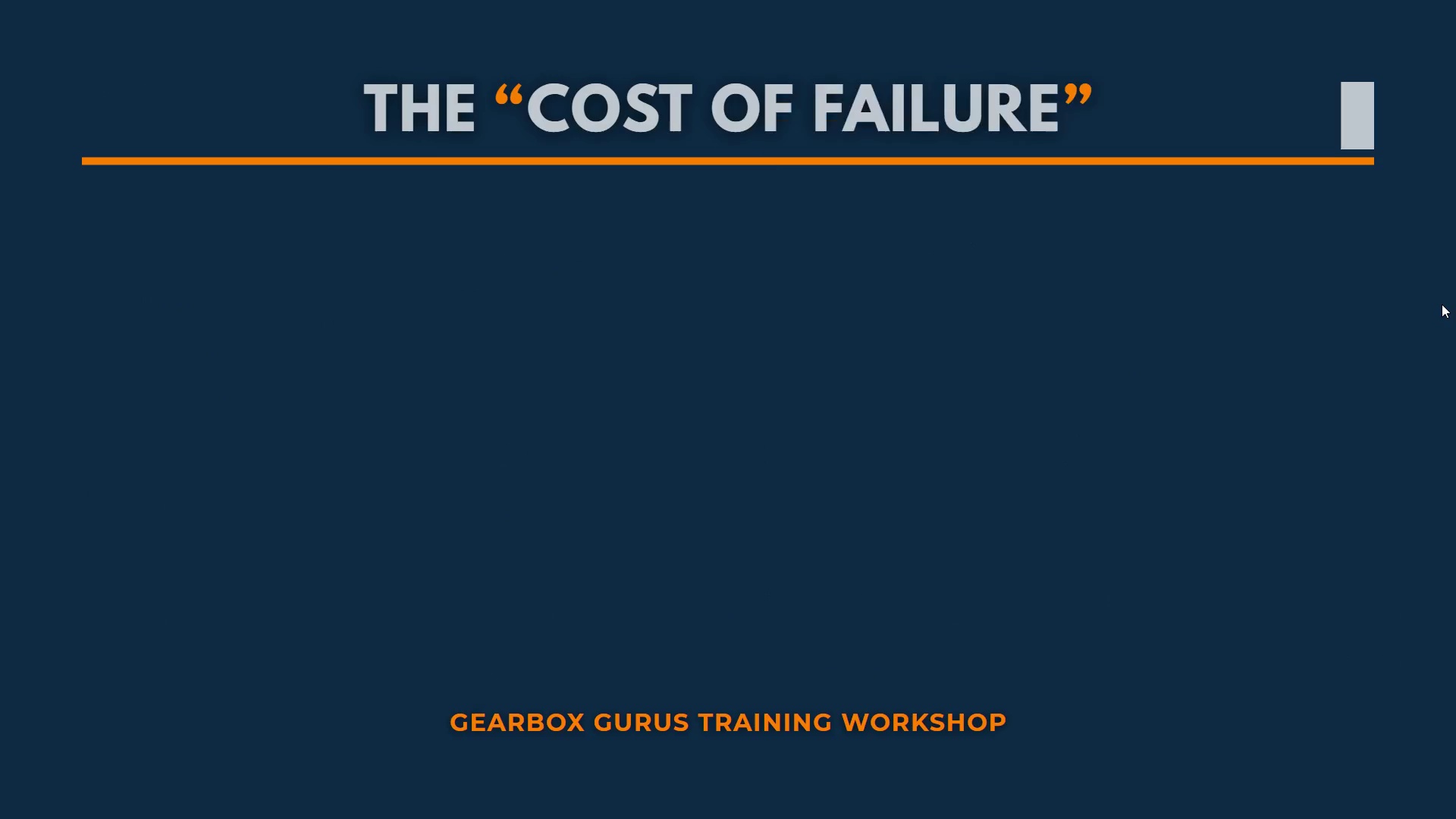 
key(ArrowRight)
 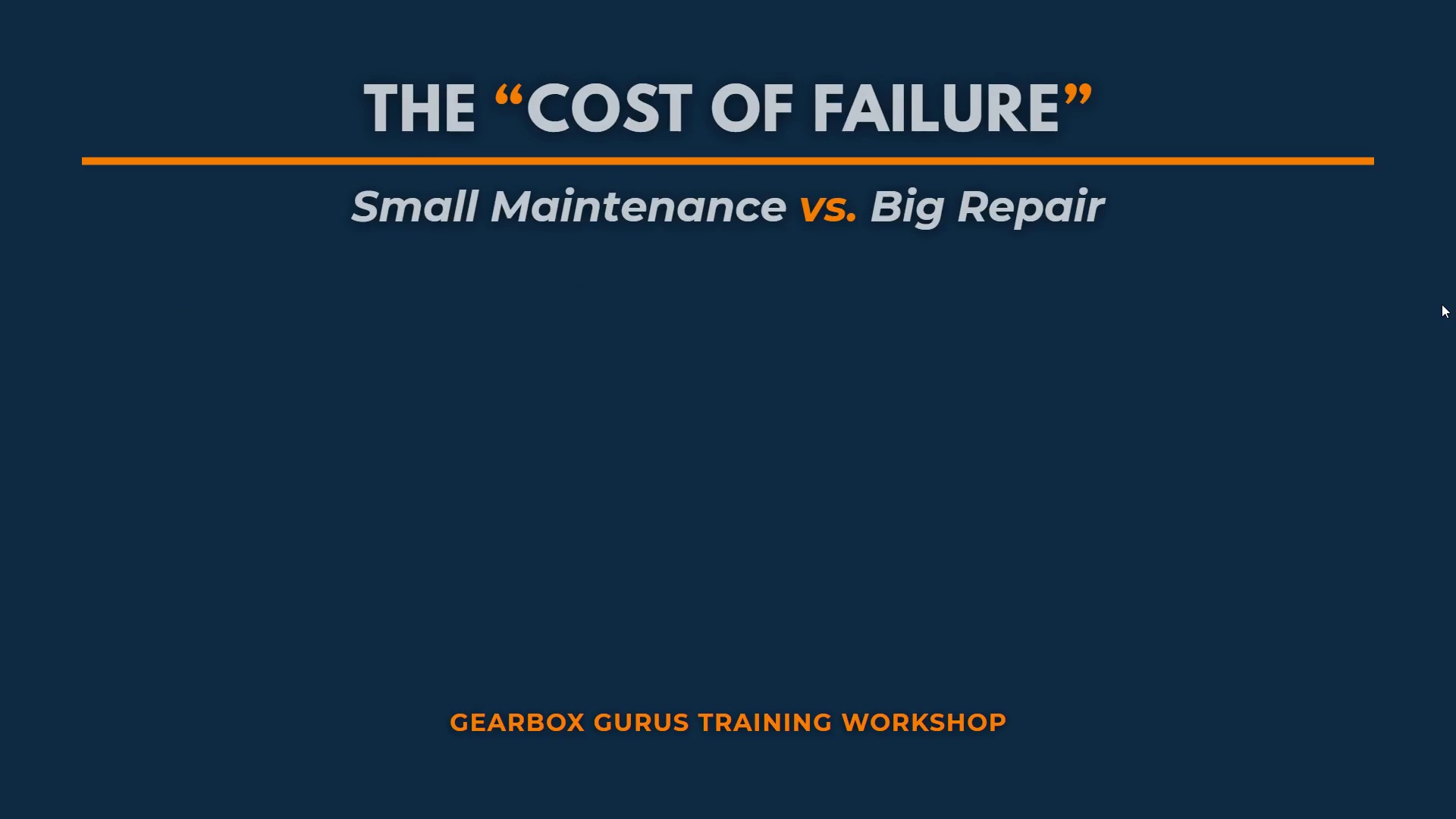 
key(ArrowRight)
 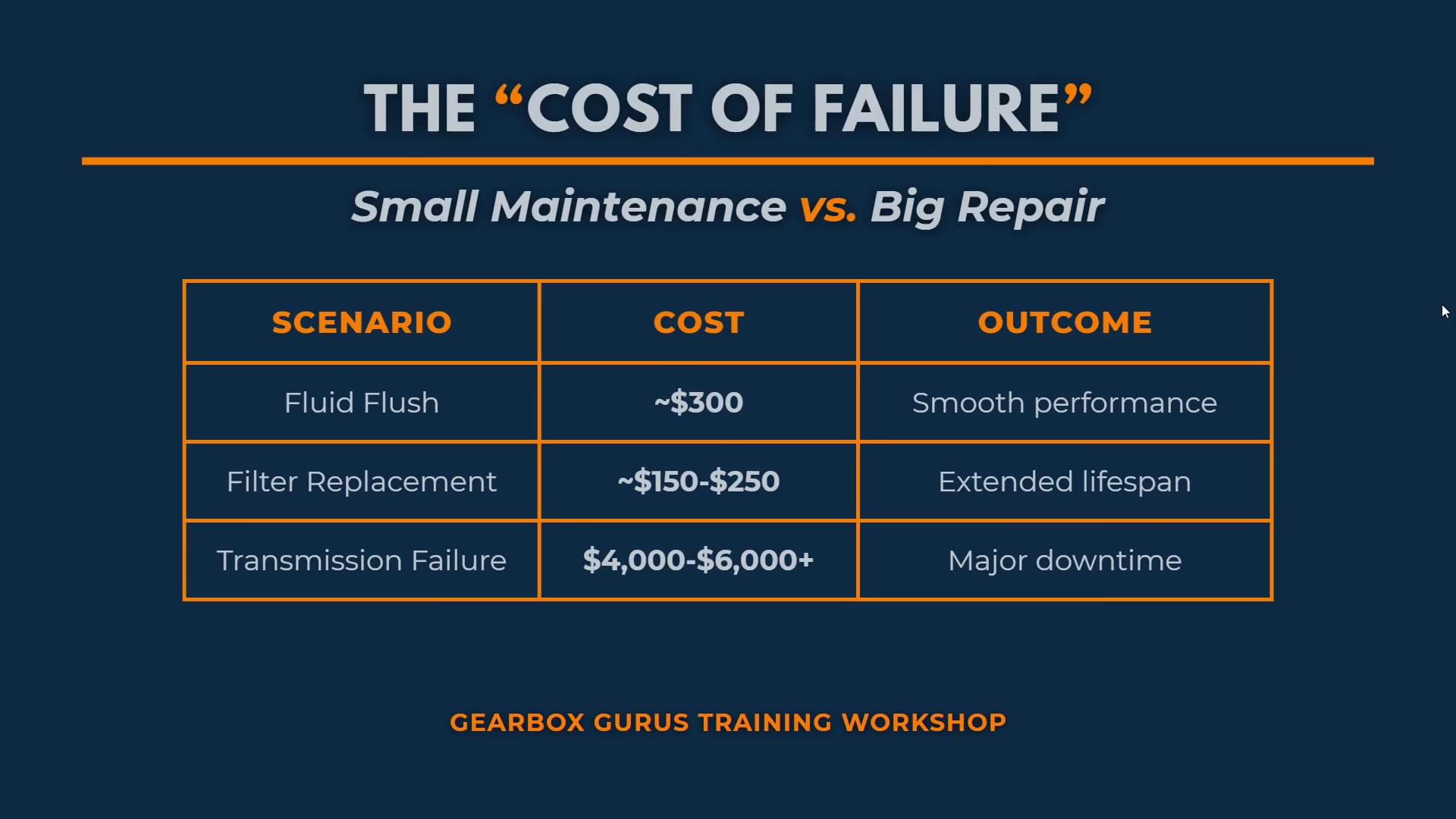 
key(ArrowRight)
 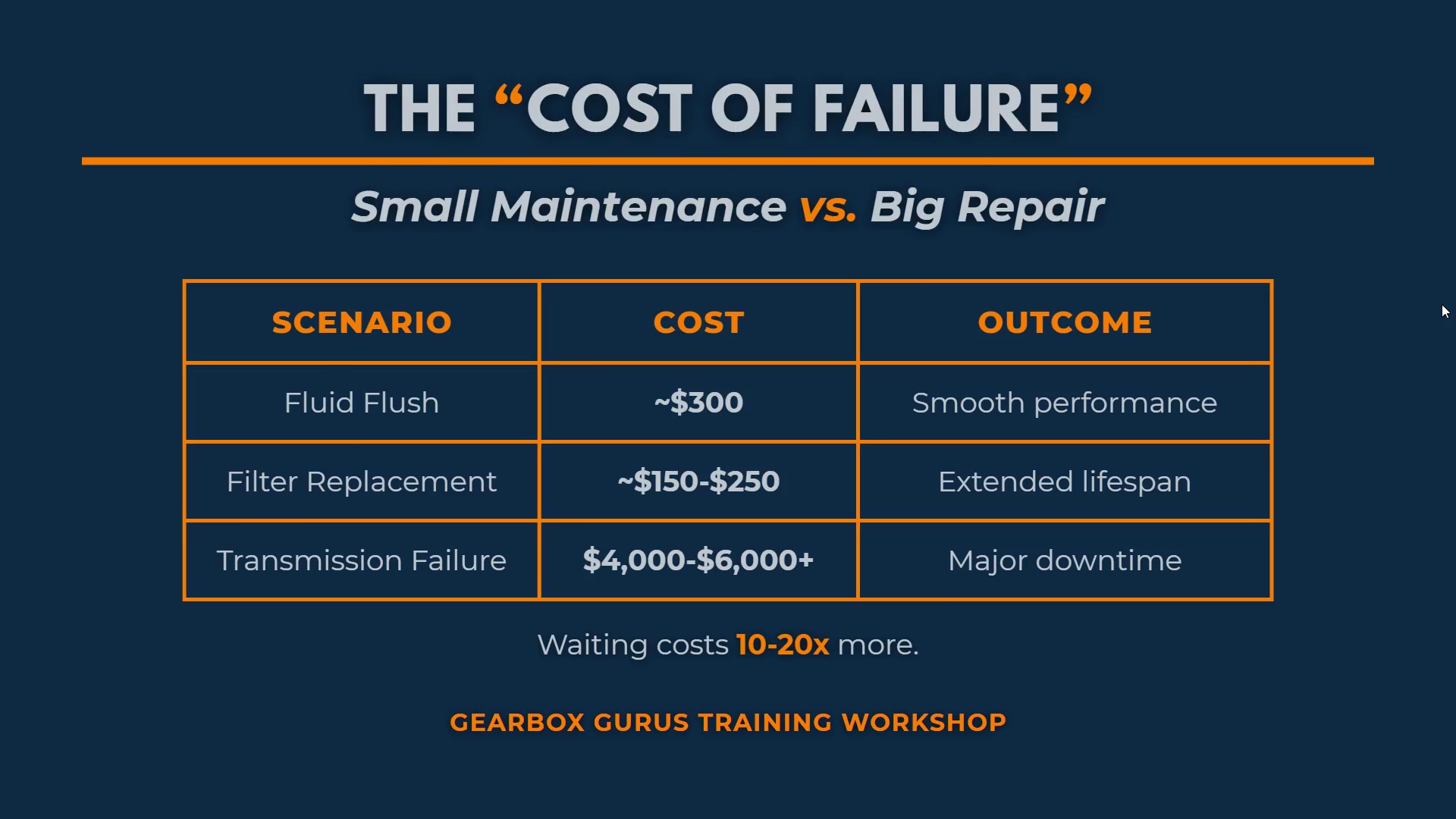 
key(ArrowRight)
 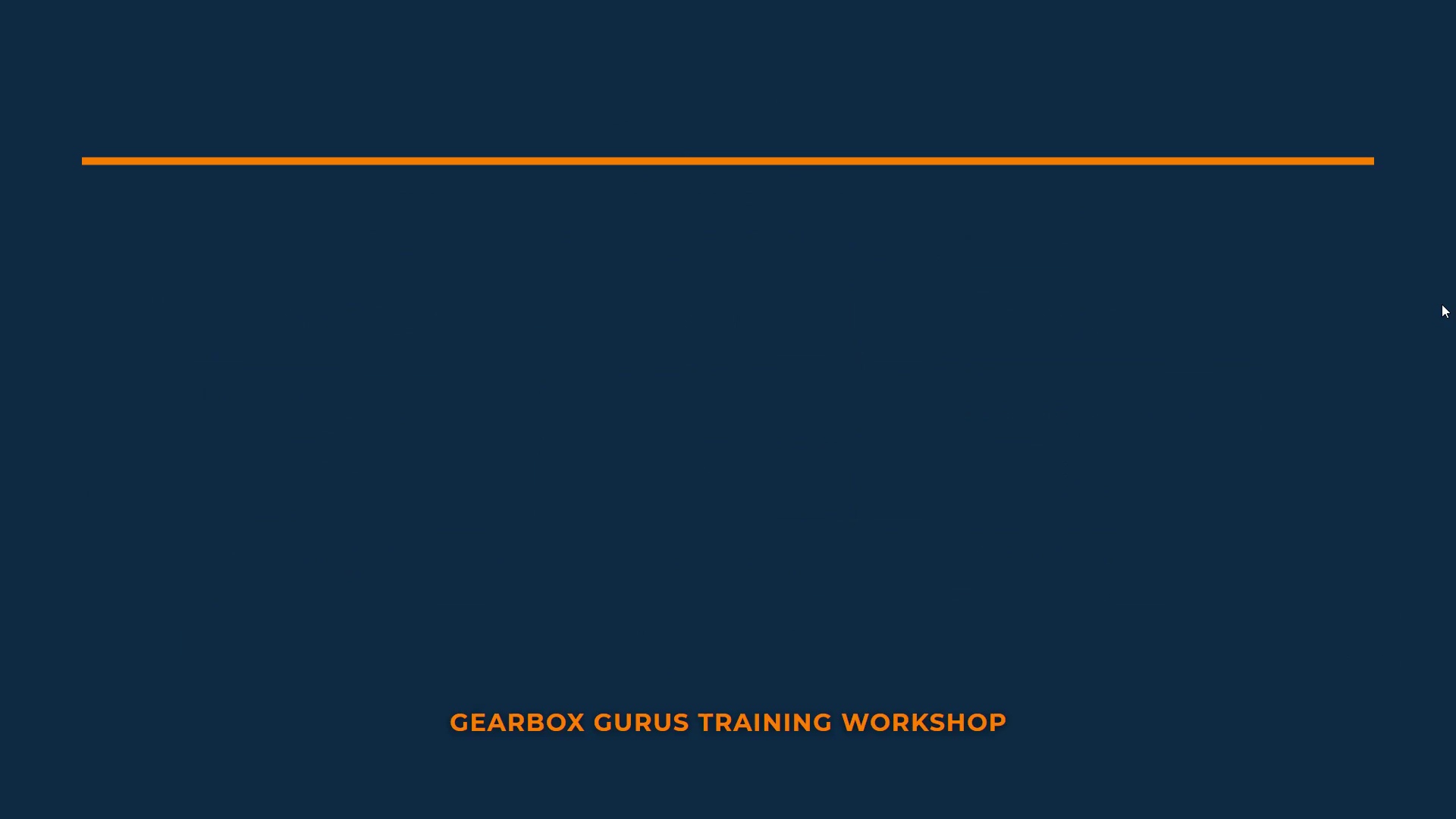 
key(ArrowRight)
 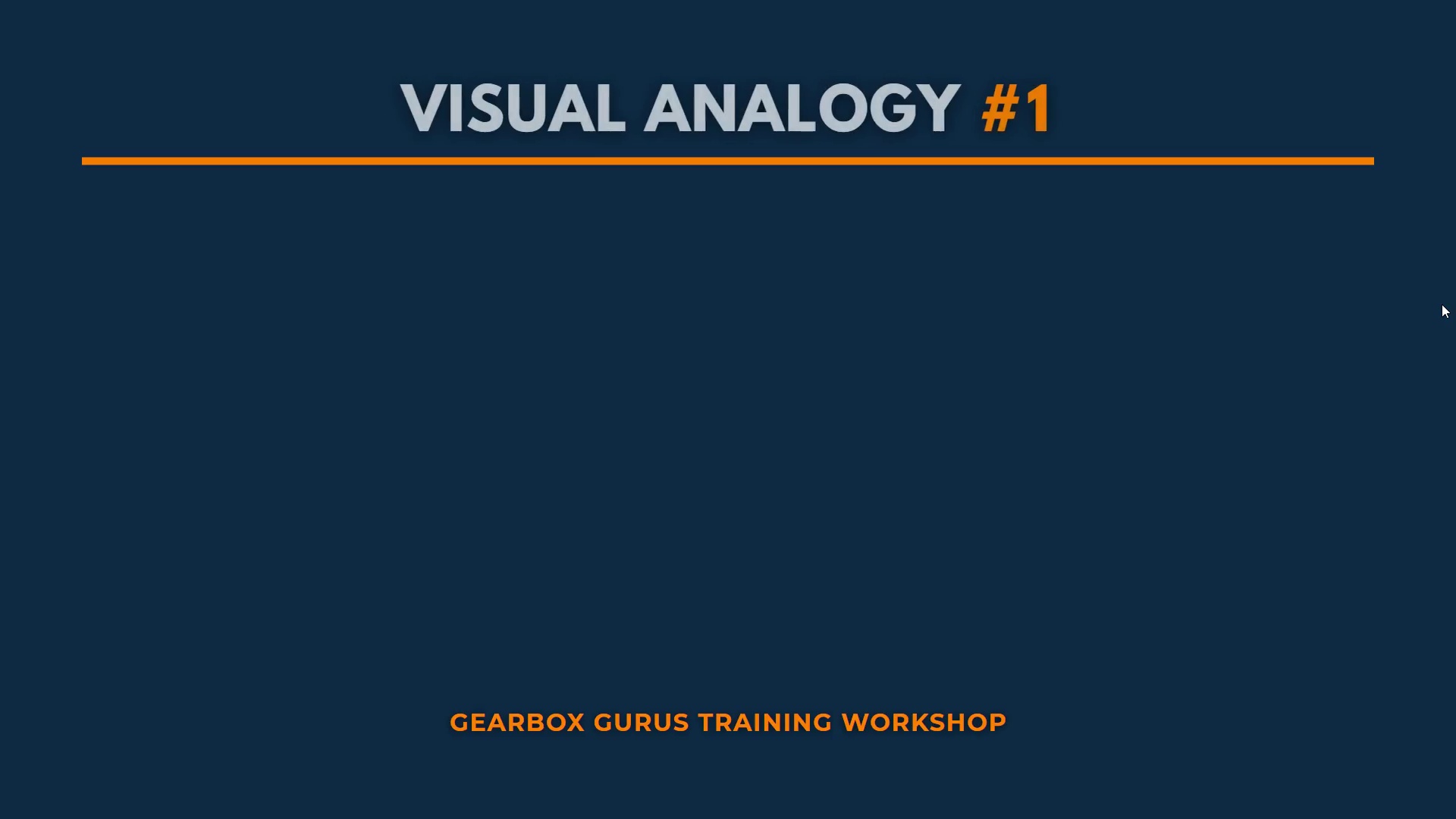 
key(ArrowRight)
 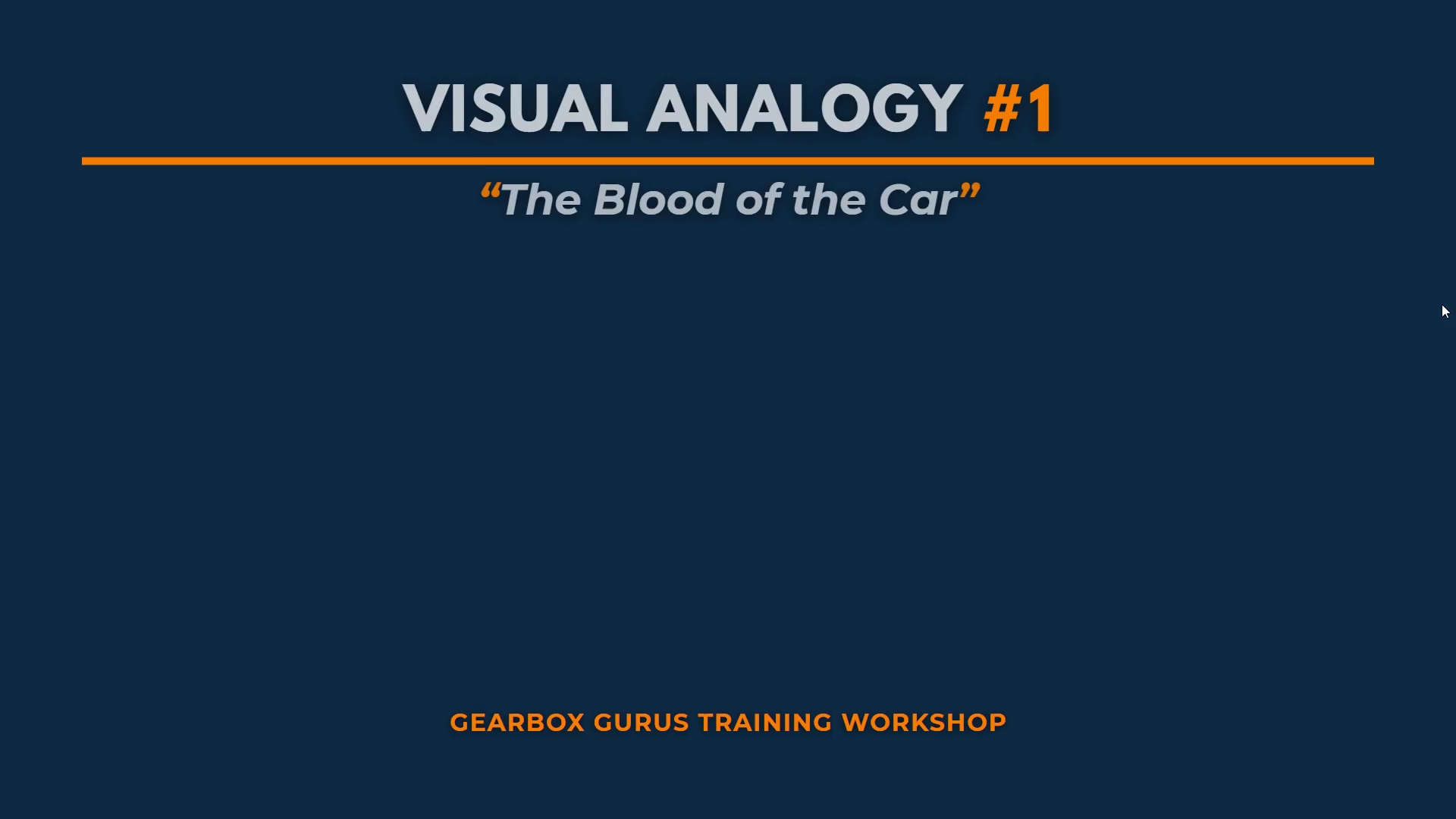 
key(ArrowRight)
 